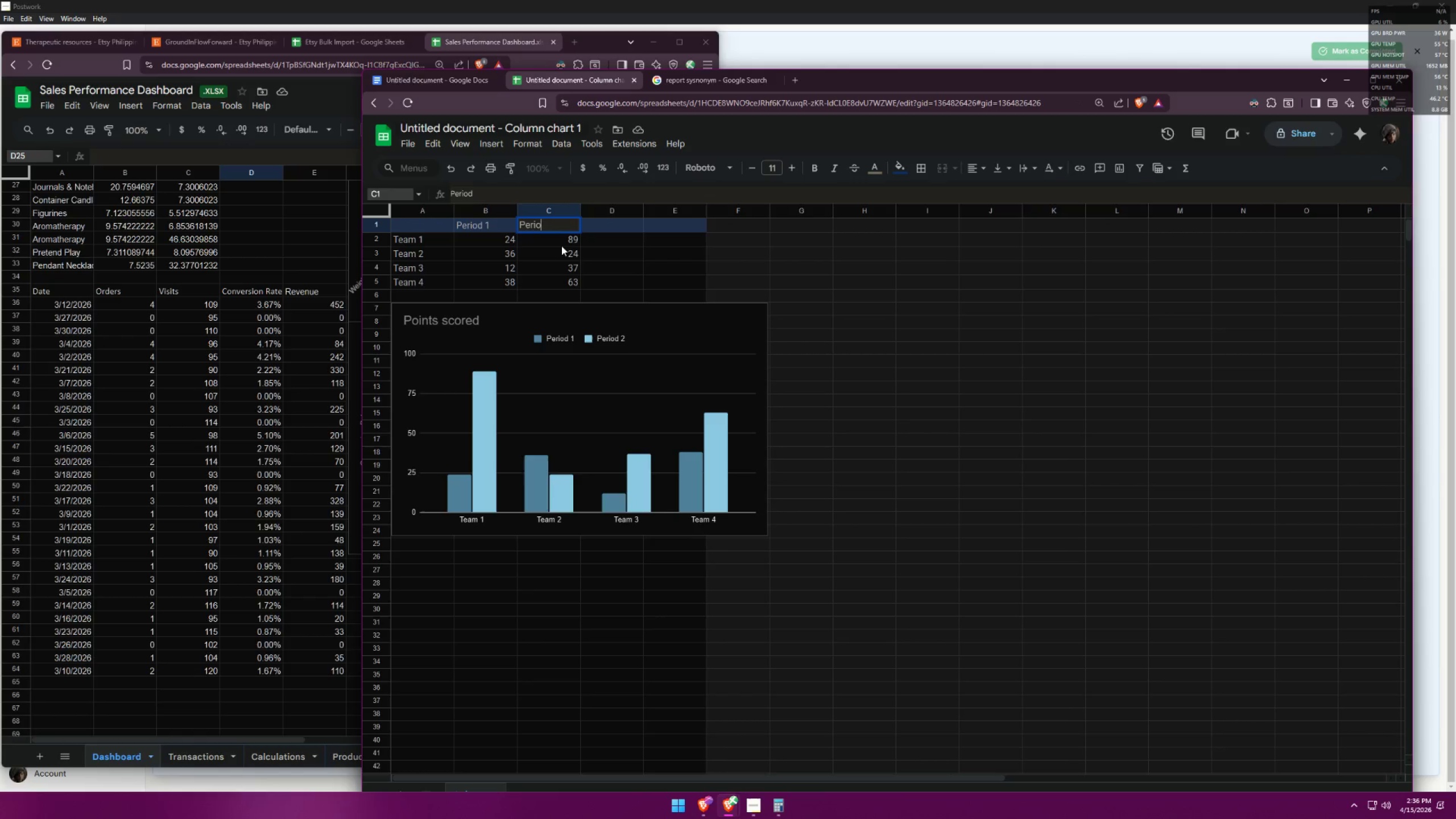 
key(Backspace)
 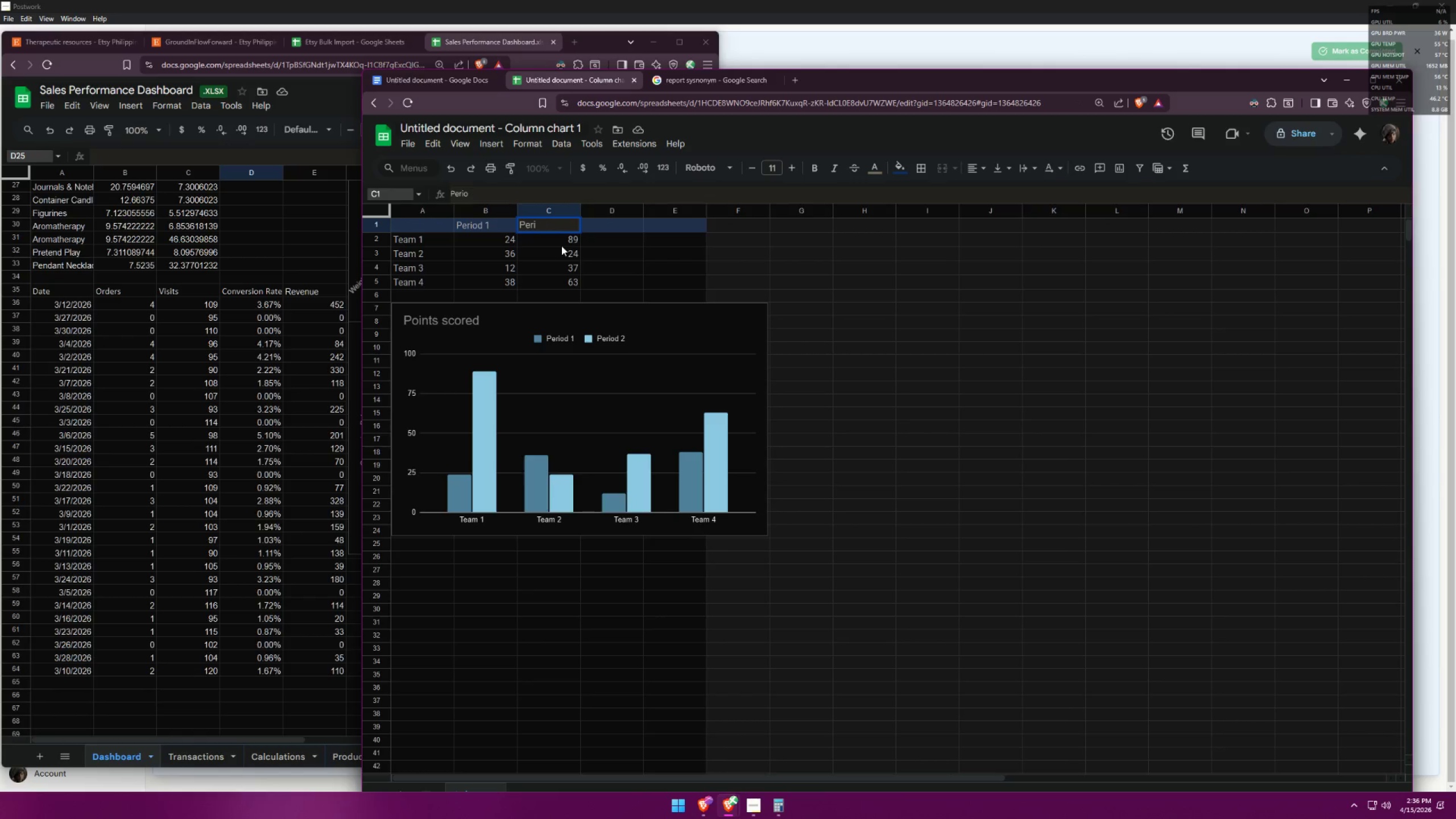 
key(Backspace)
 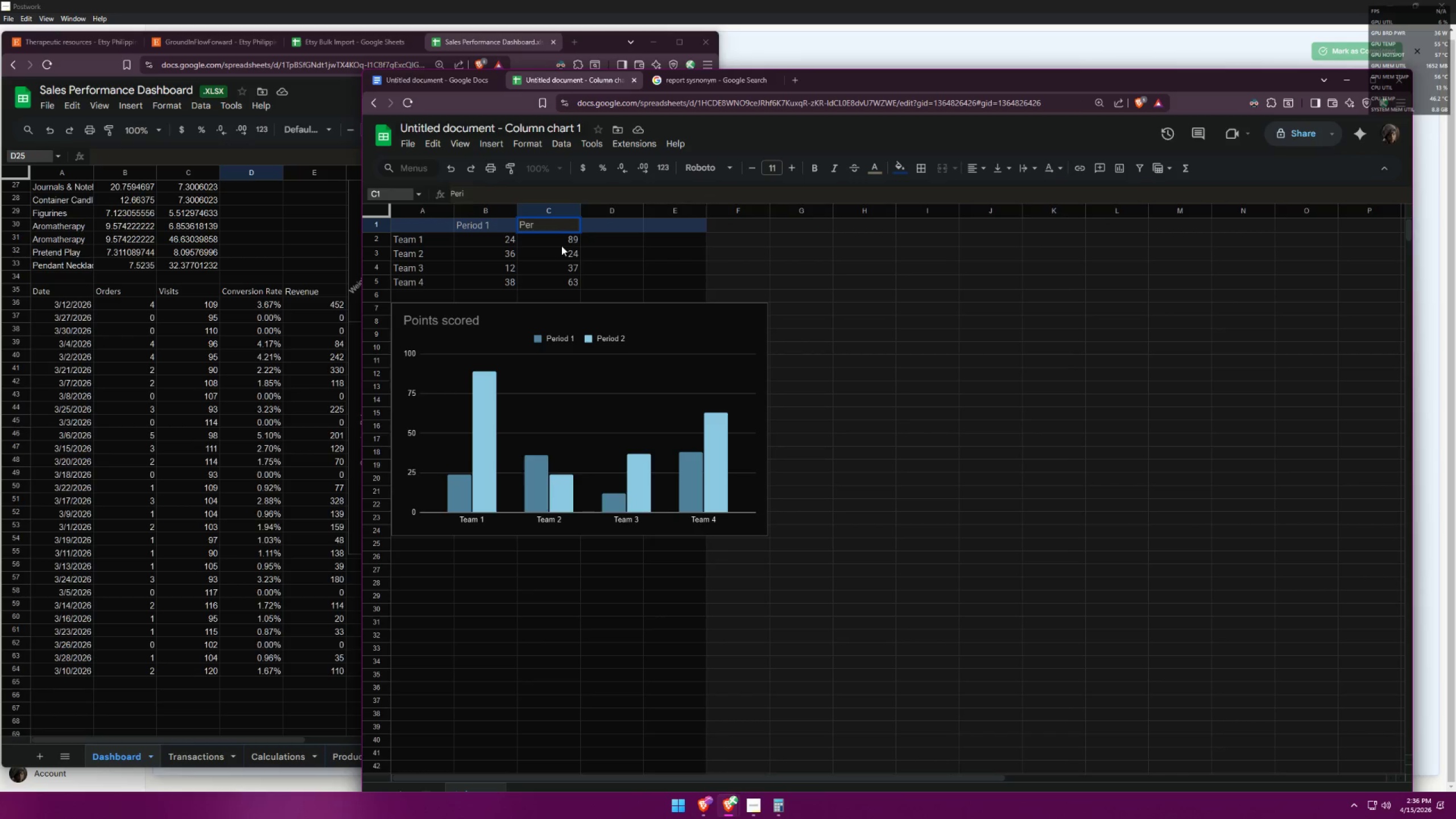 
key(Backspace)
 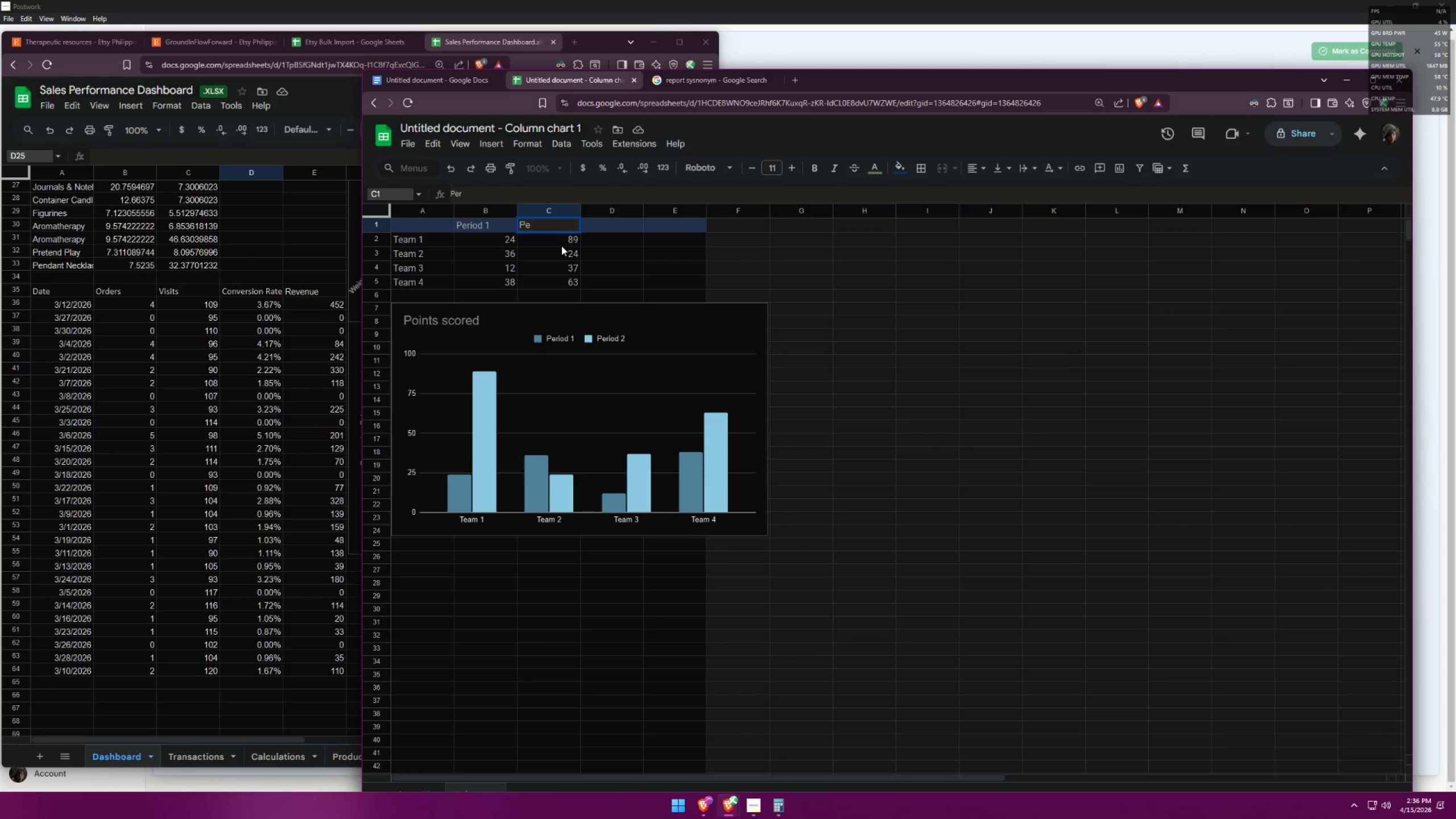 
key(Backspace)
 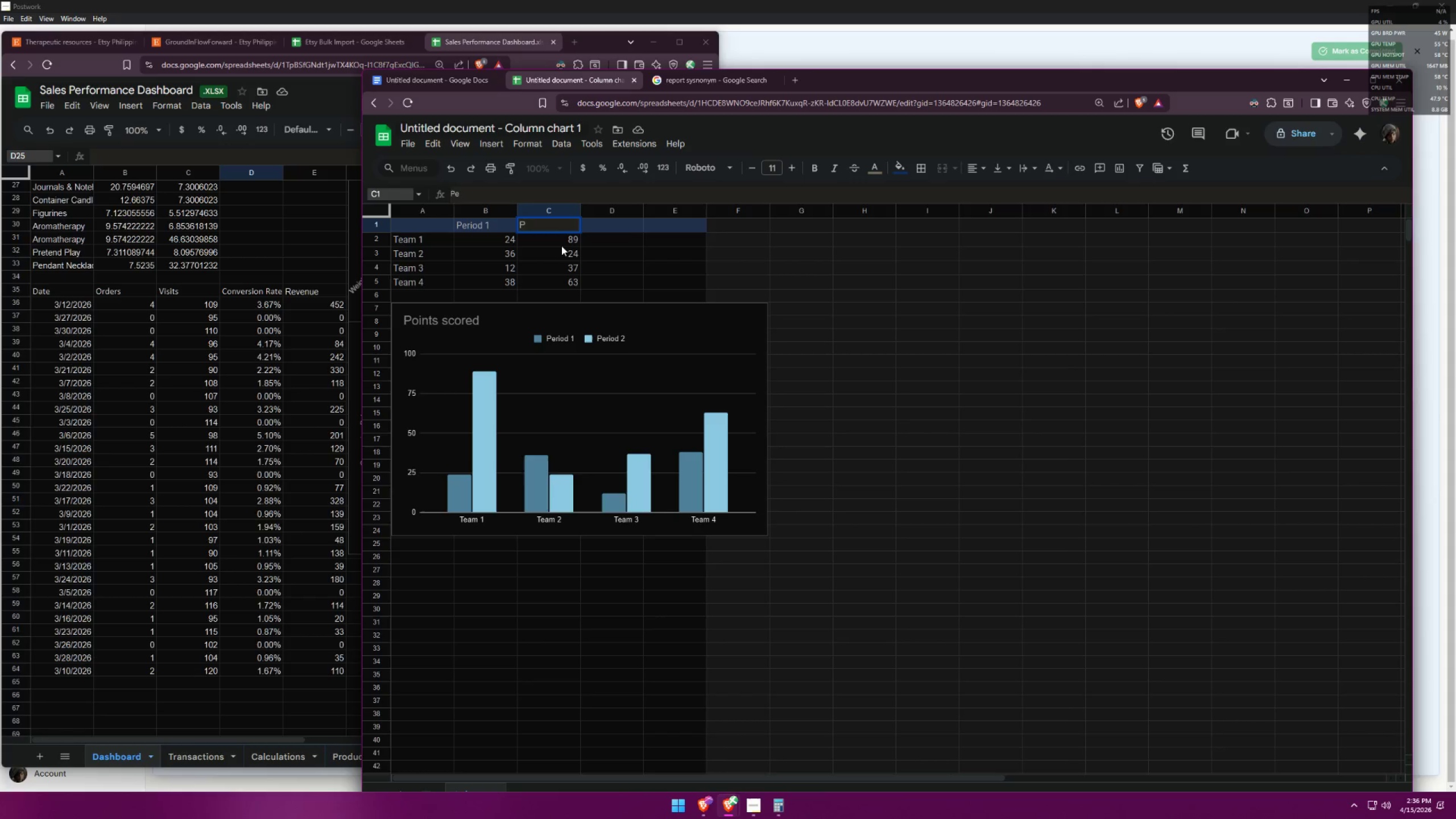 
key(Backspace)
 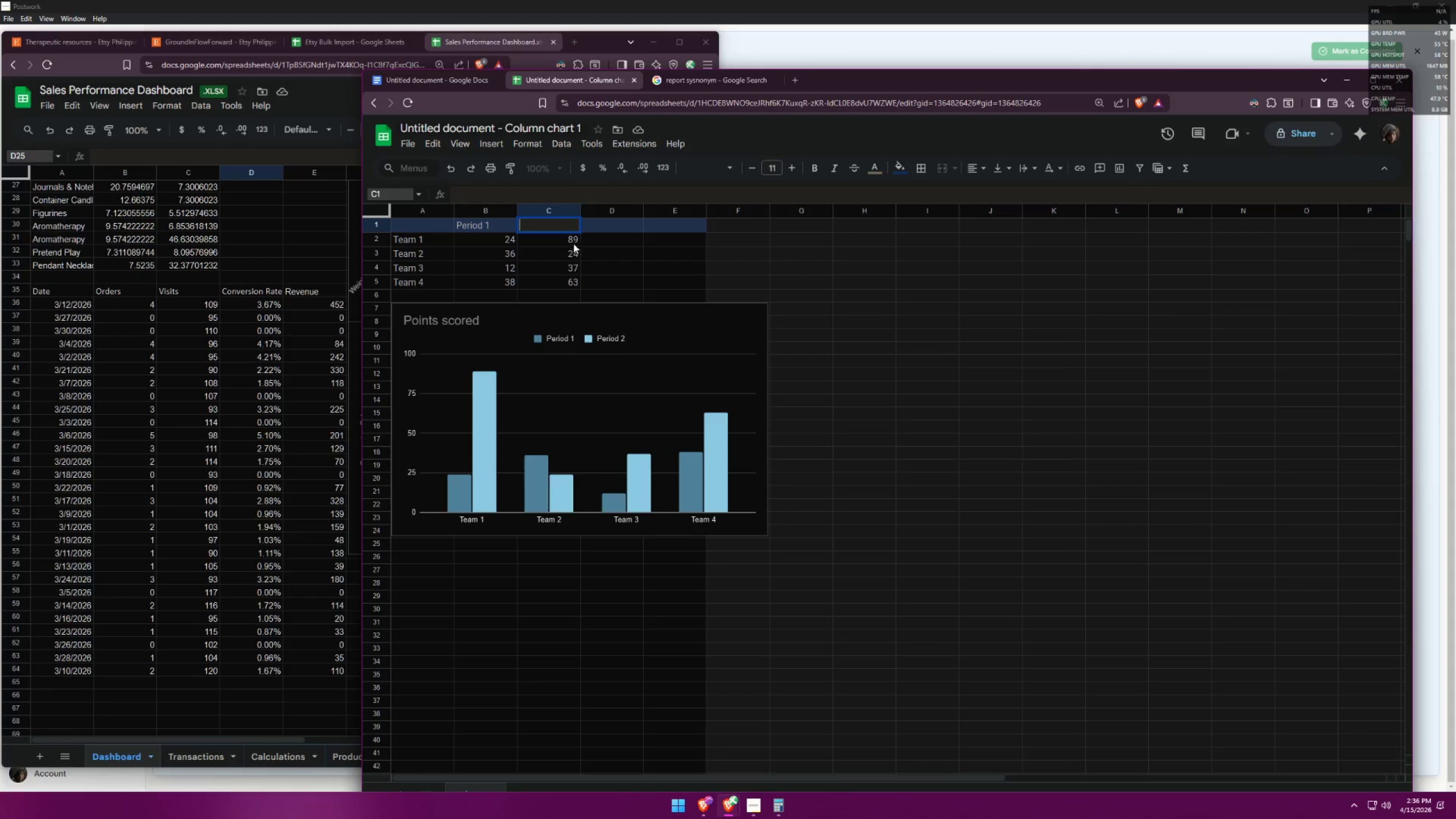 
left_click([773, 249])
 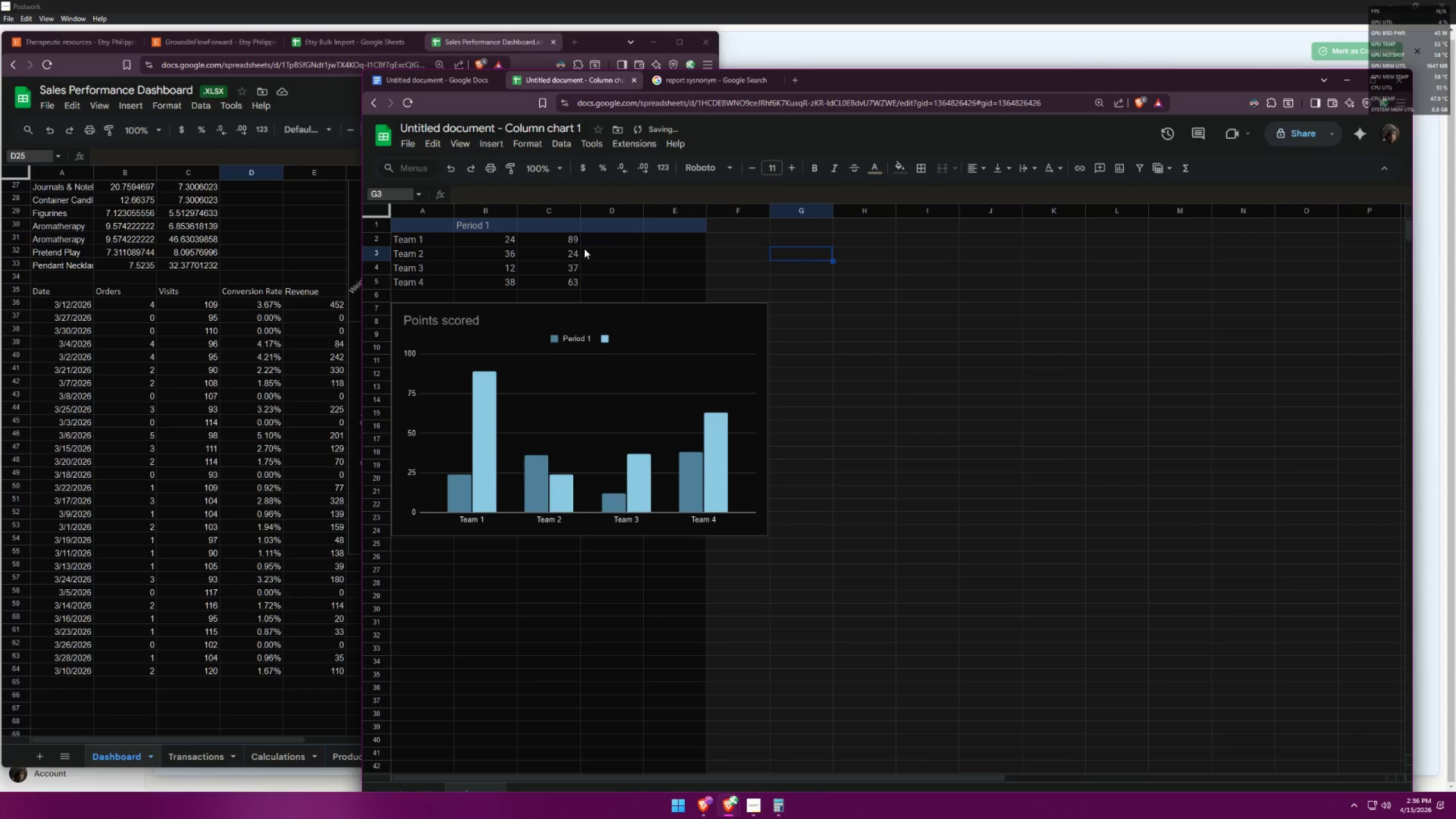 
left_click([570, 239])
 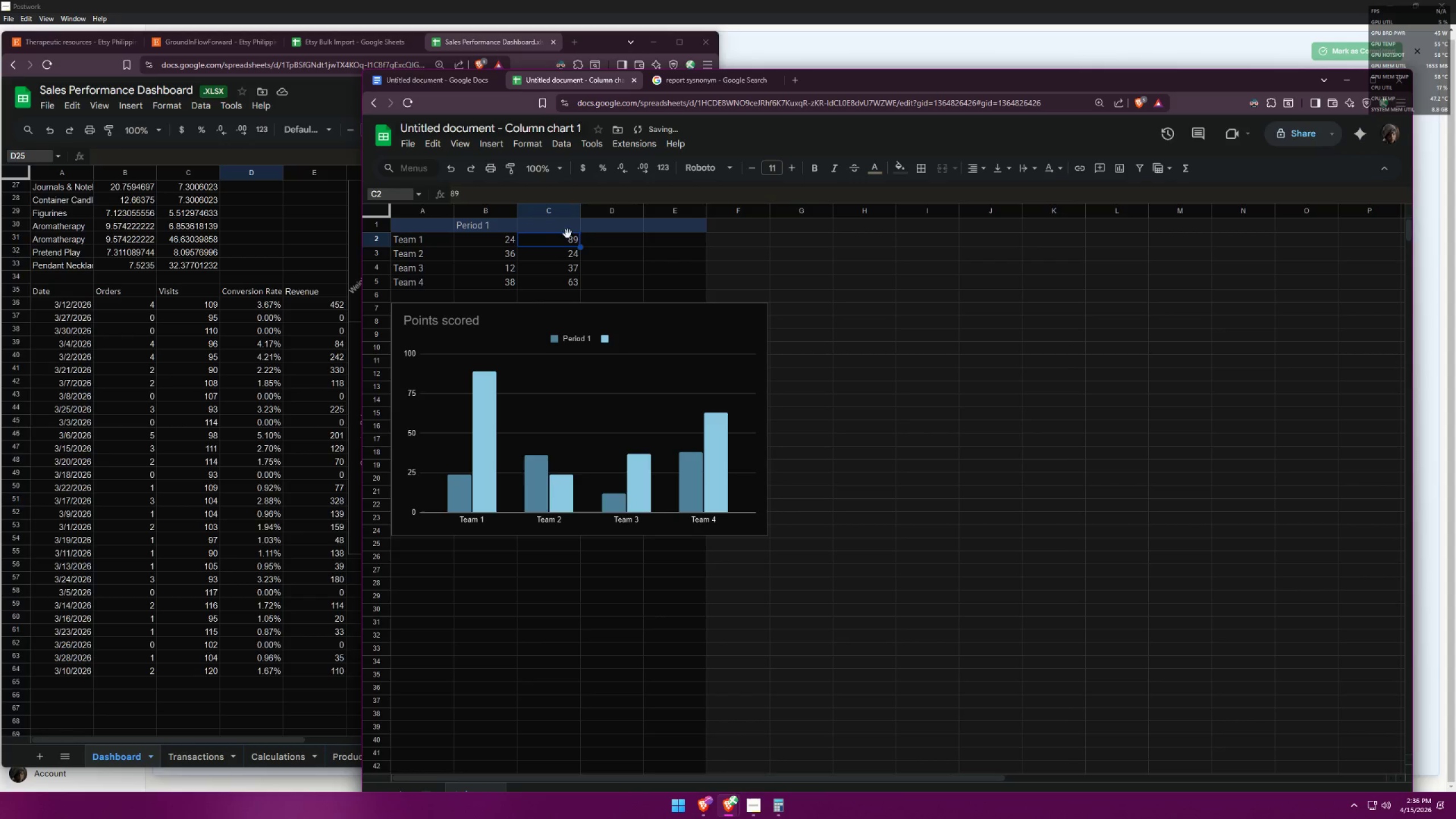 
left_click_drag(start_coordinate=[567, 226], to_coordinate=[573, 287])
 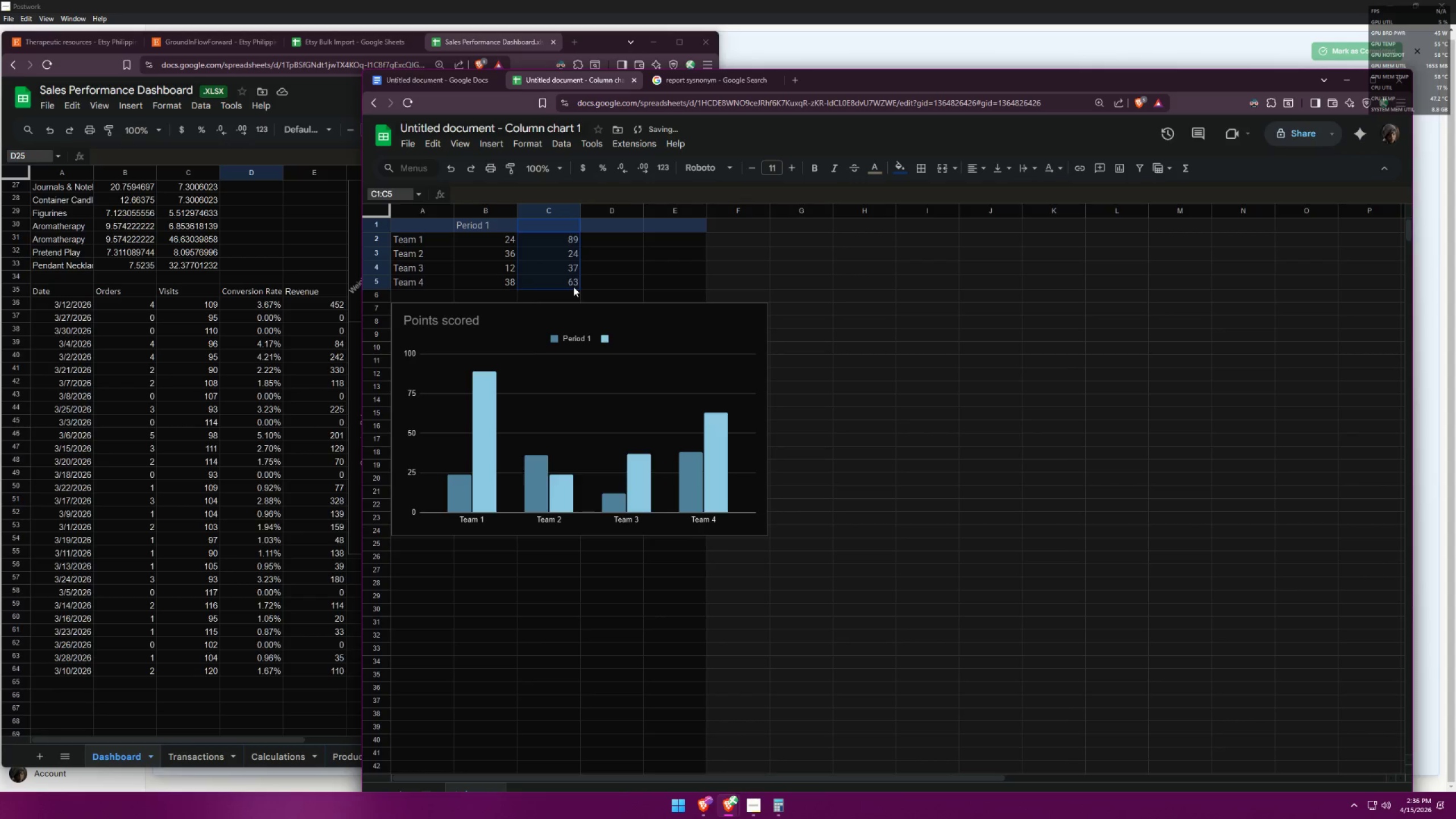 
key(Backspace)
 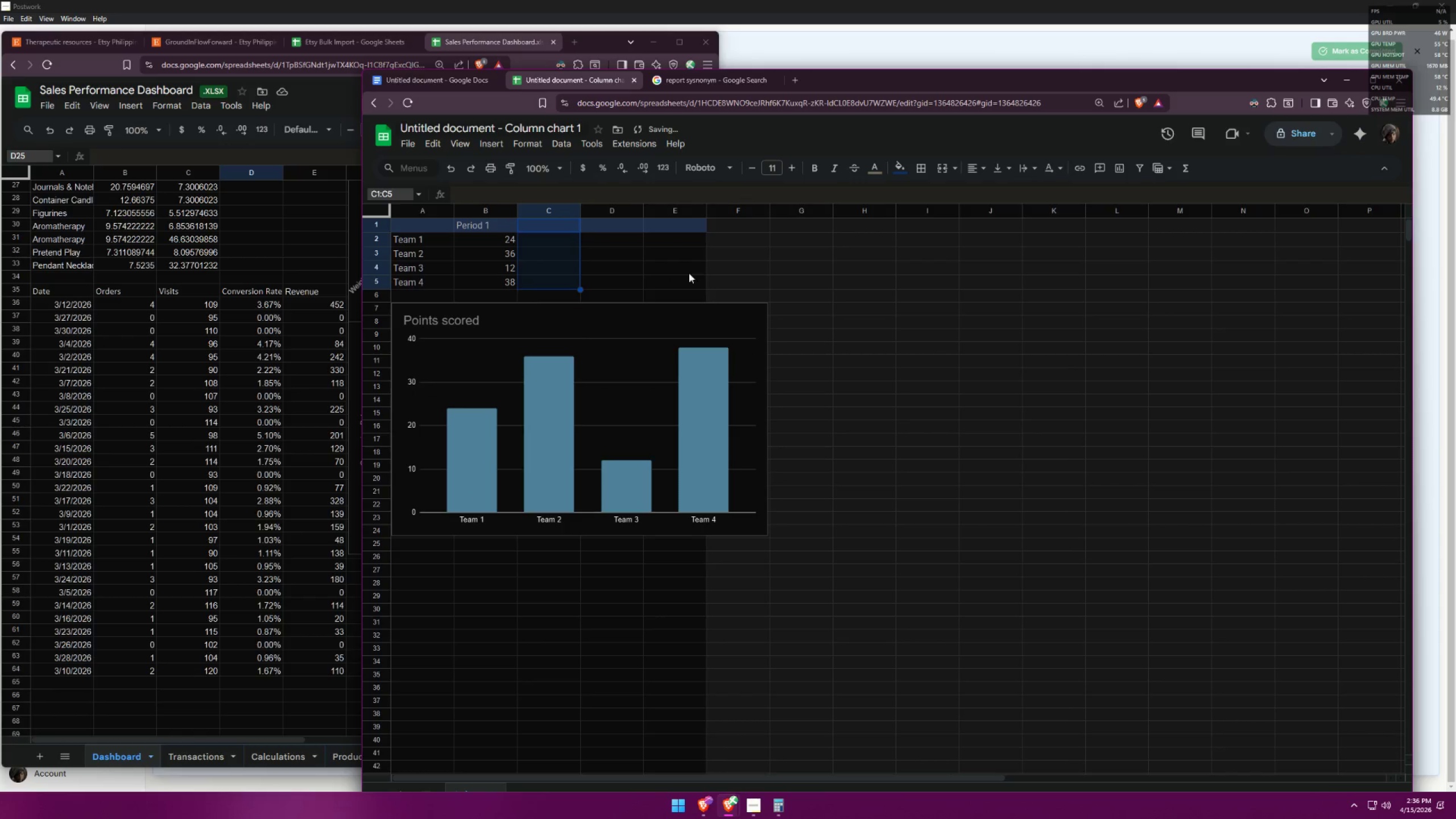 
left_click([730, 270])
 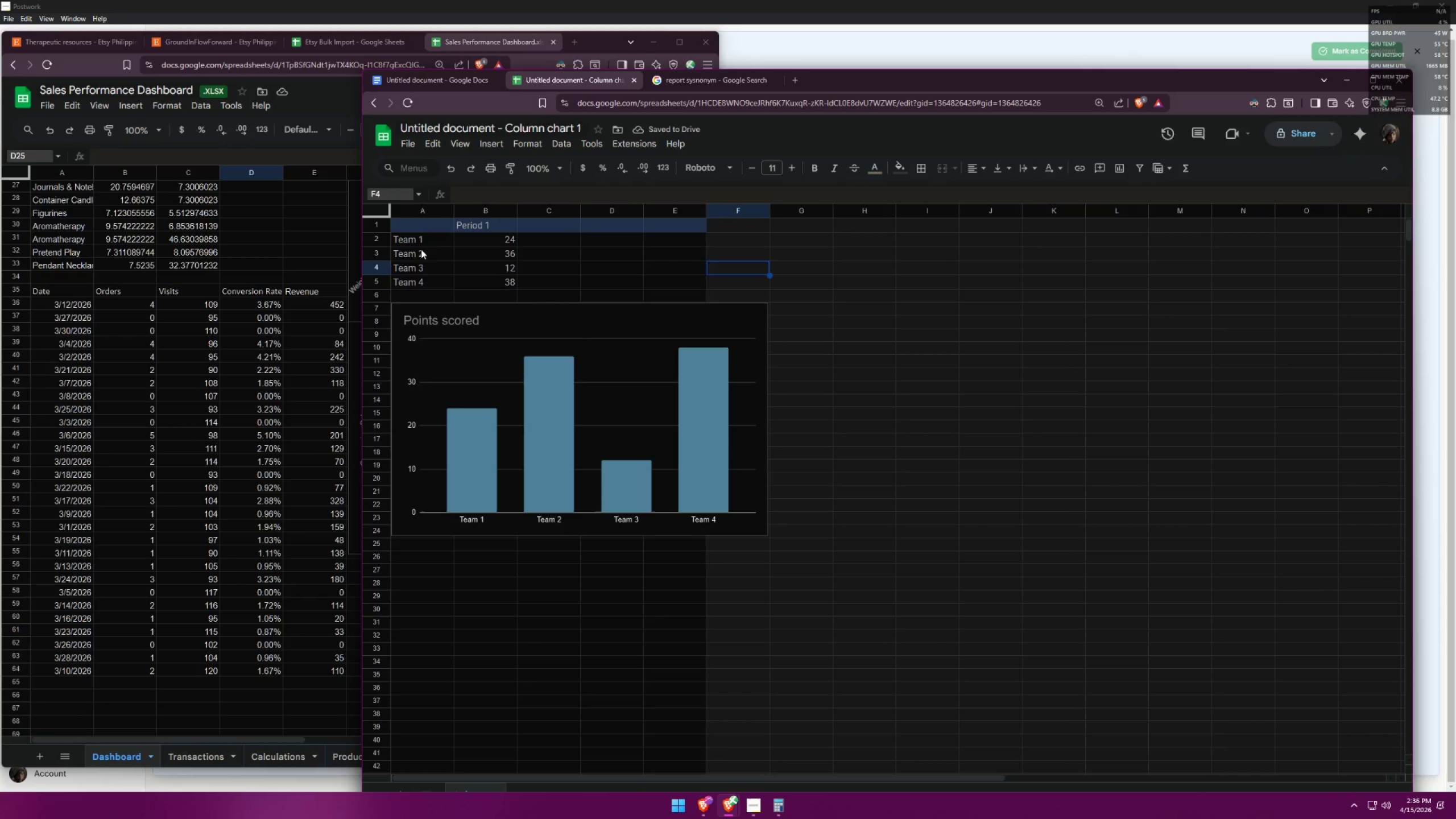 
left_click_drag(start_coordinate=[397, 284], to_coordinate=[518, 278])
 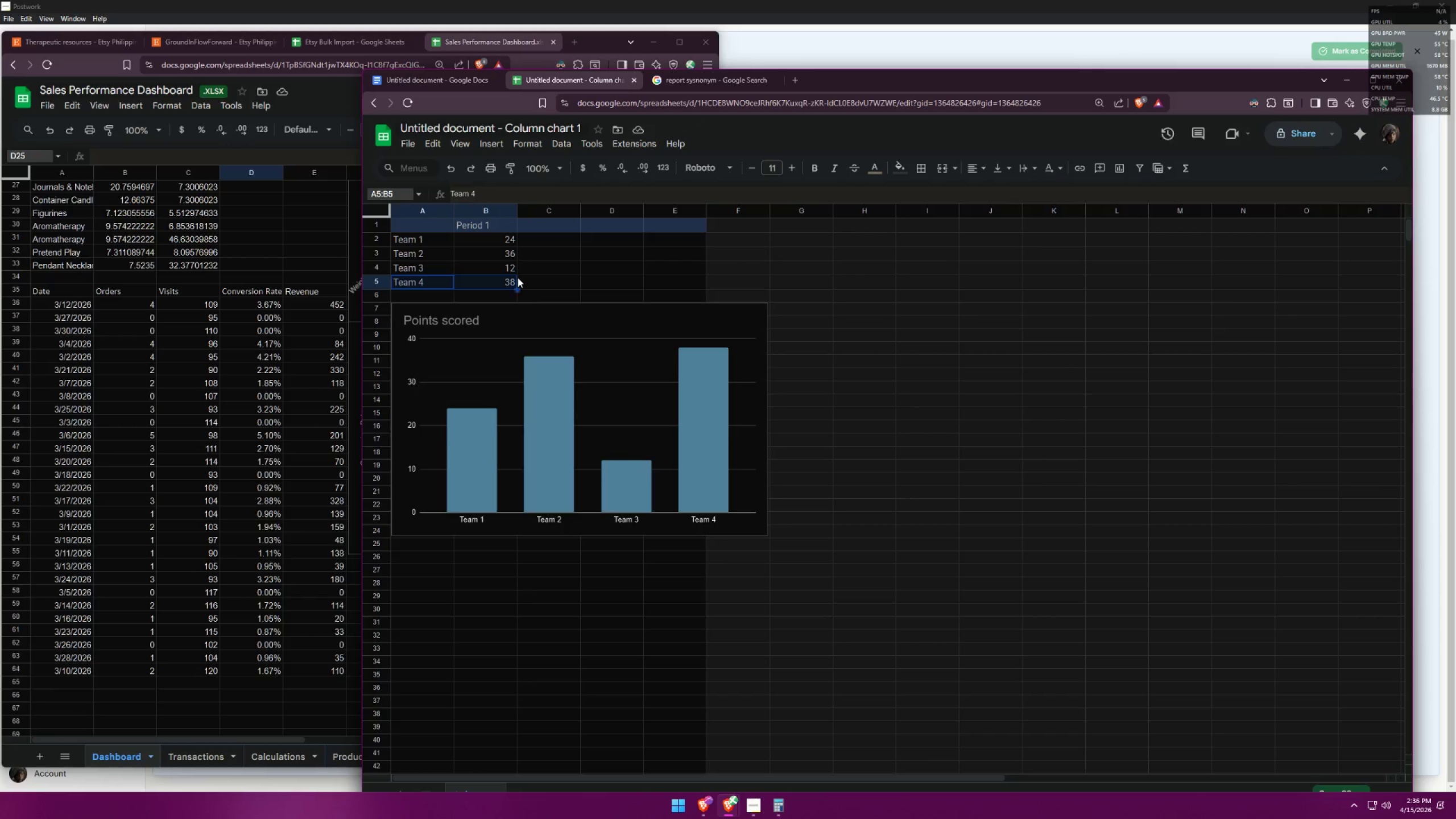 
key(Backspace)
 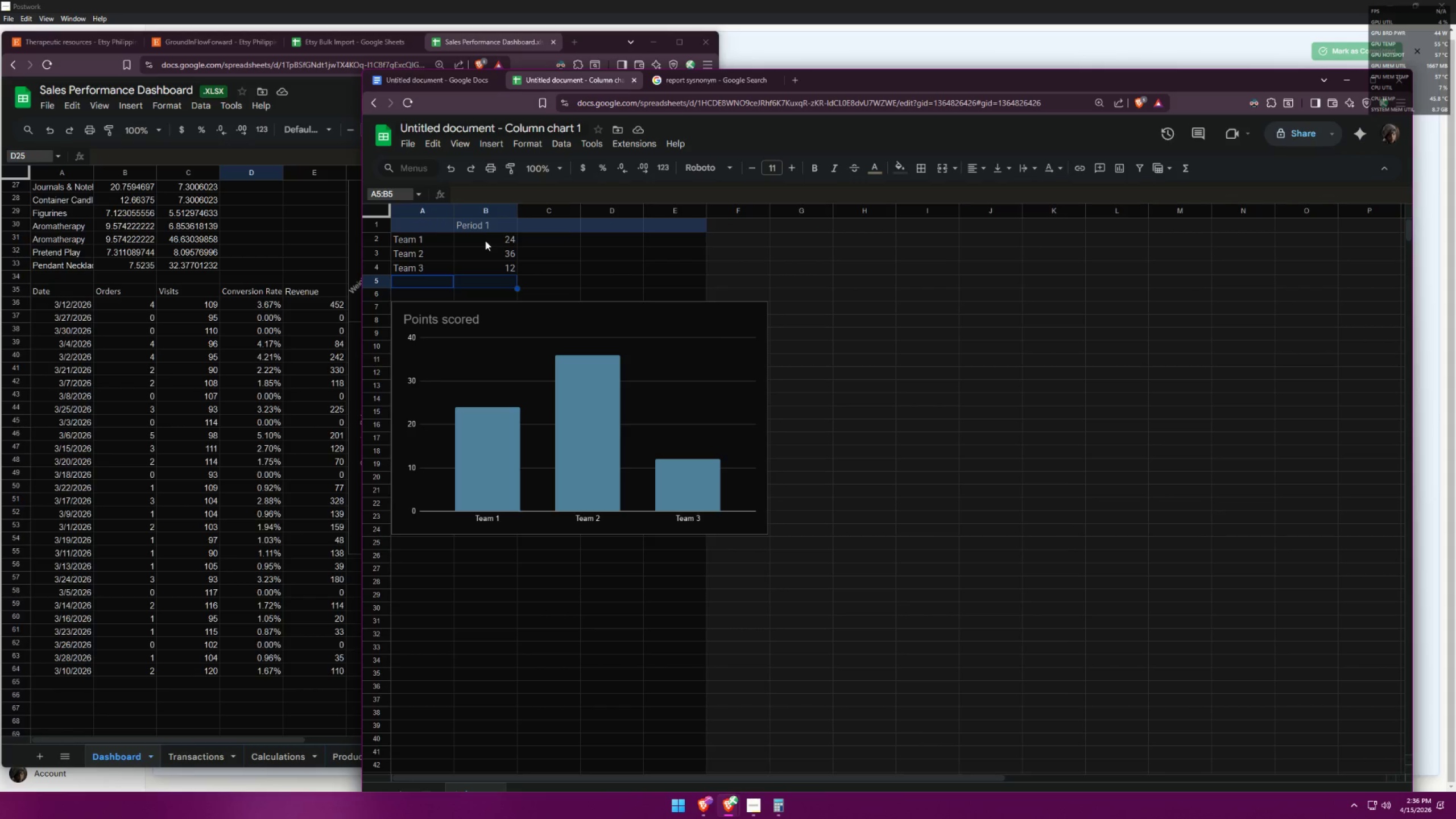 
wait(7.78)
 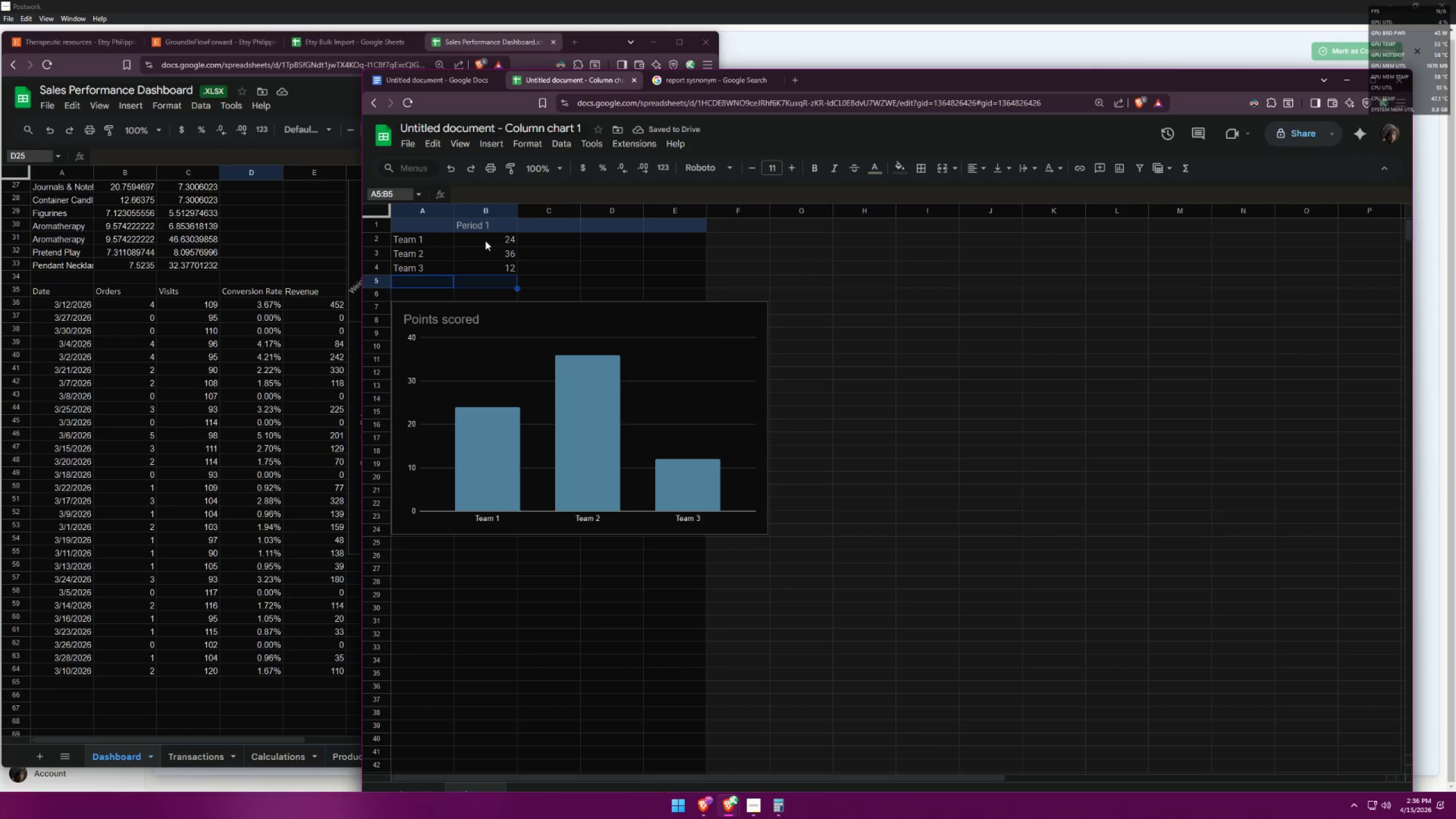 
left_click([595, 45])
 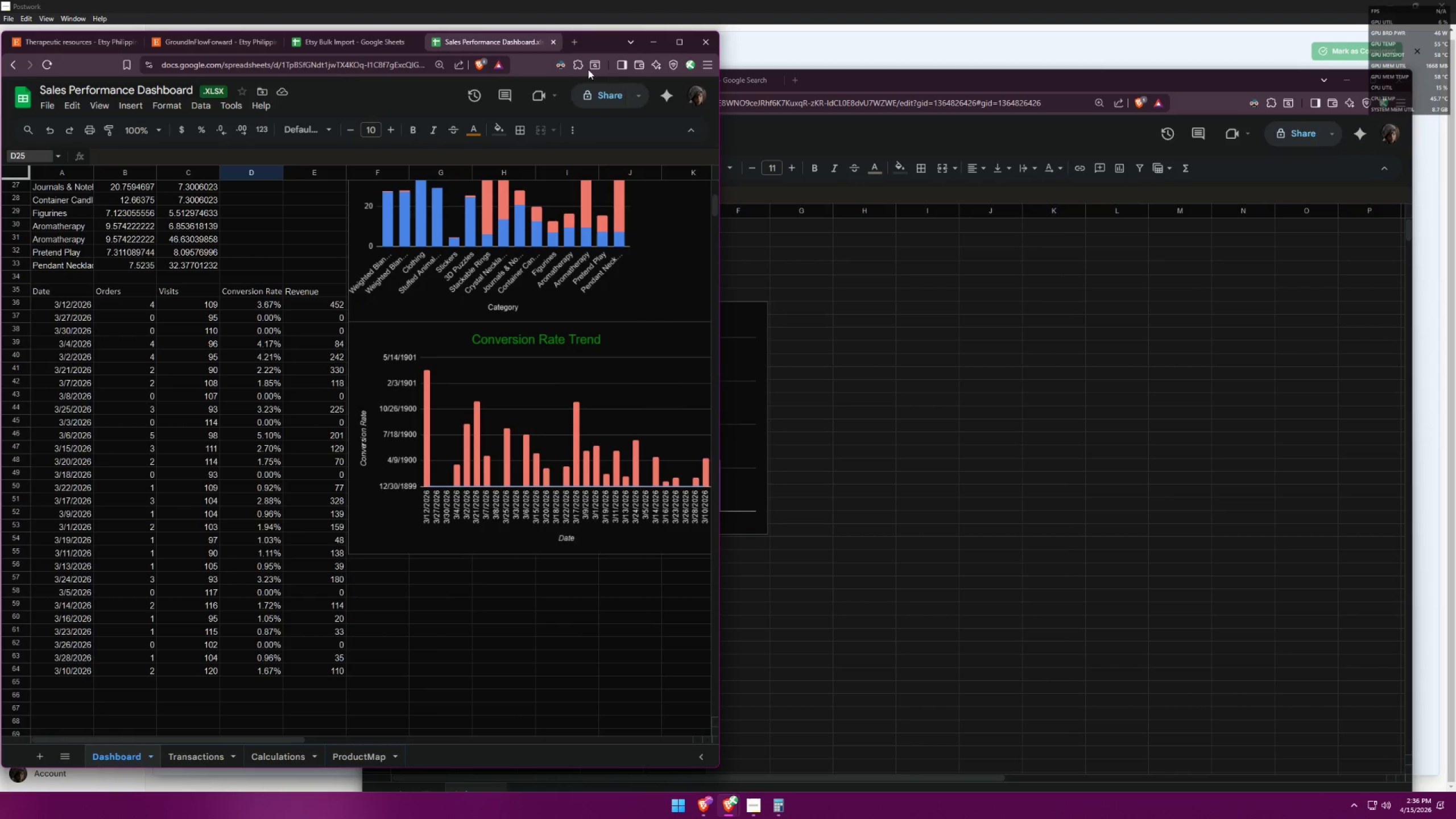 
scroll: coordinate [649, 318], scroll_direction: up, amount: 7.0
 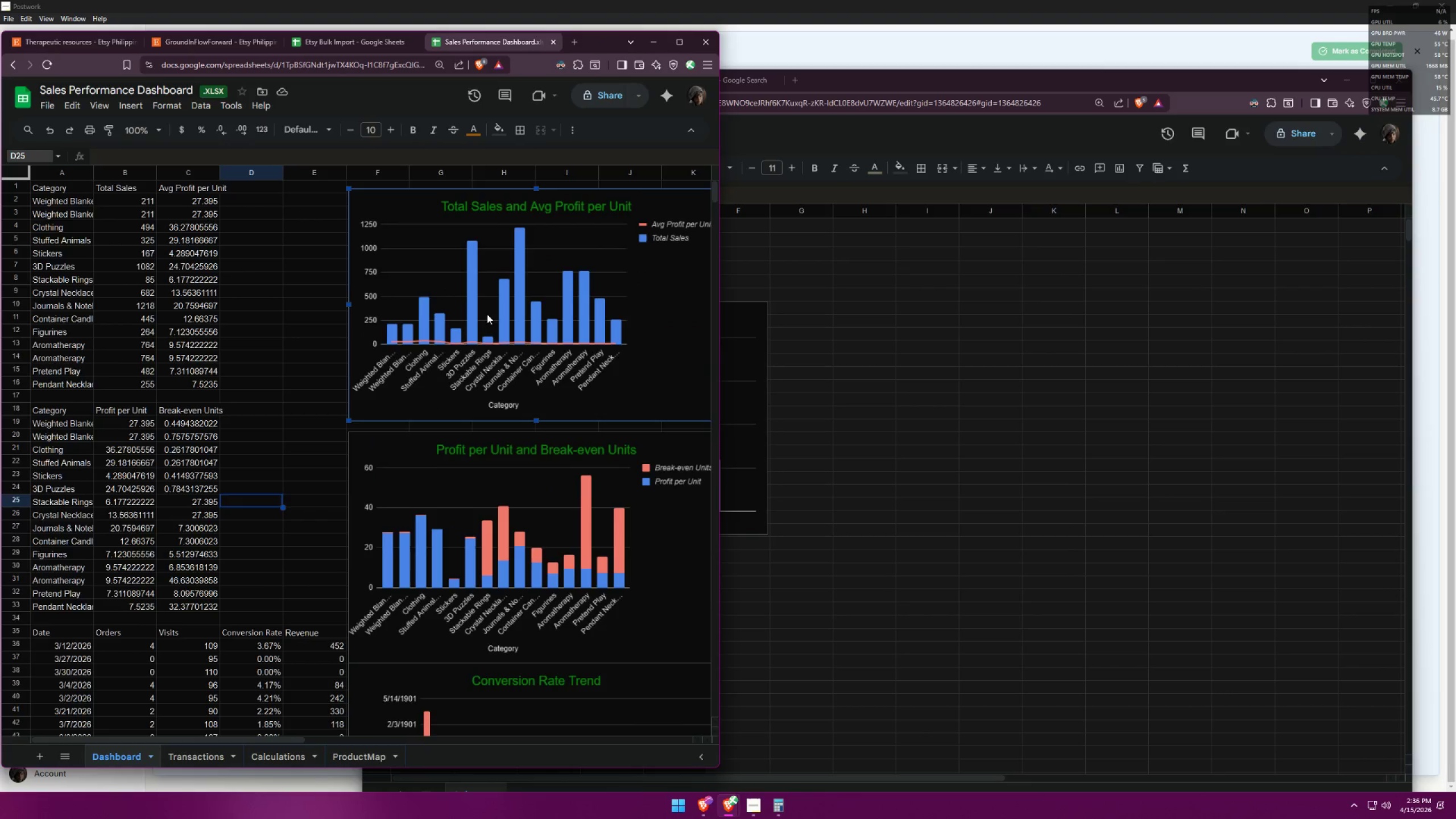 
mouse_move([478, 288])
 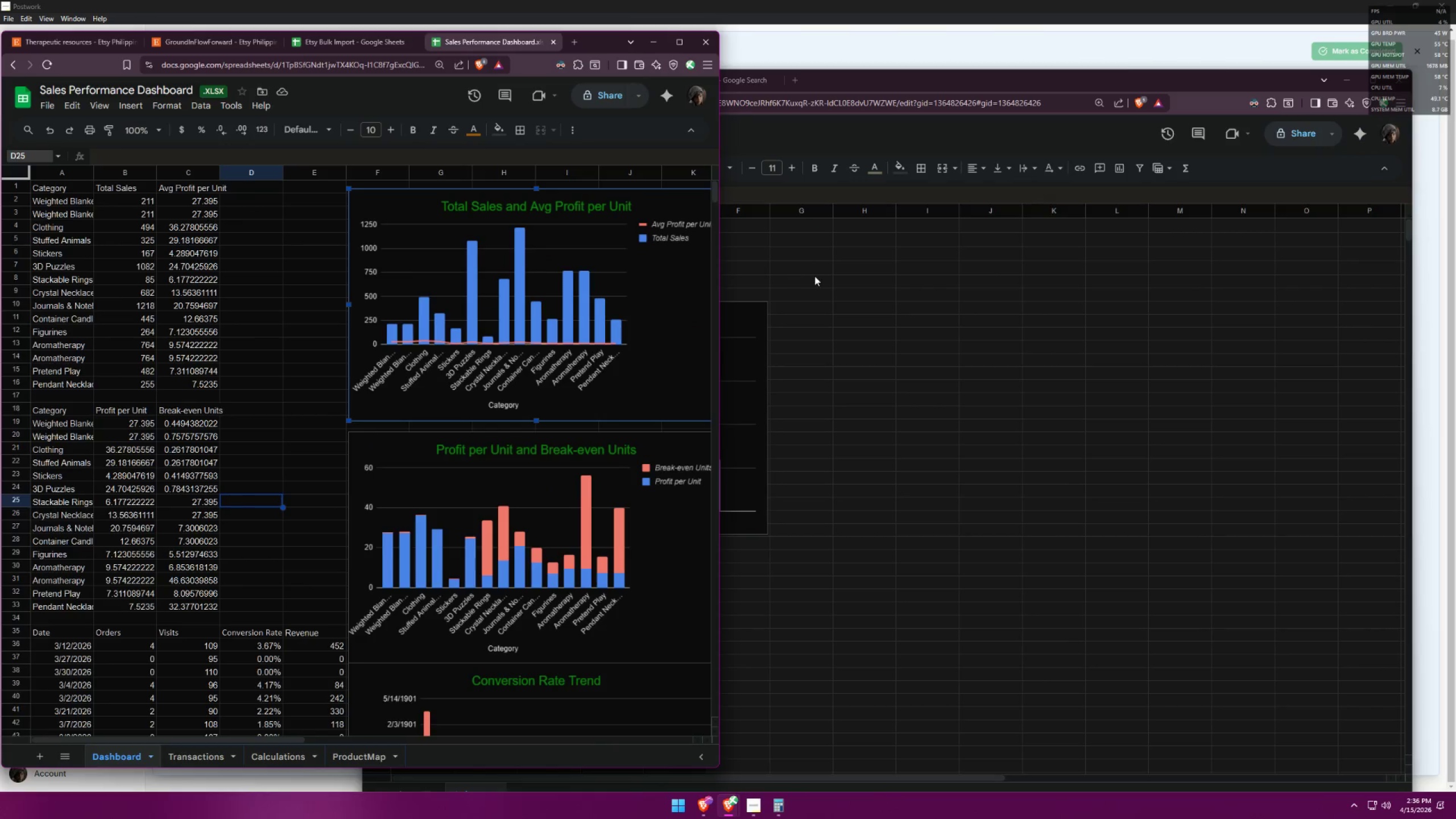 
left_click([814, 276])
 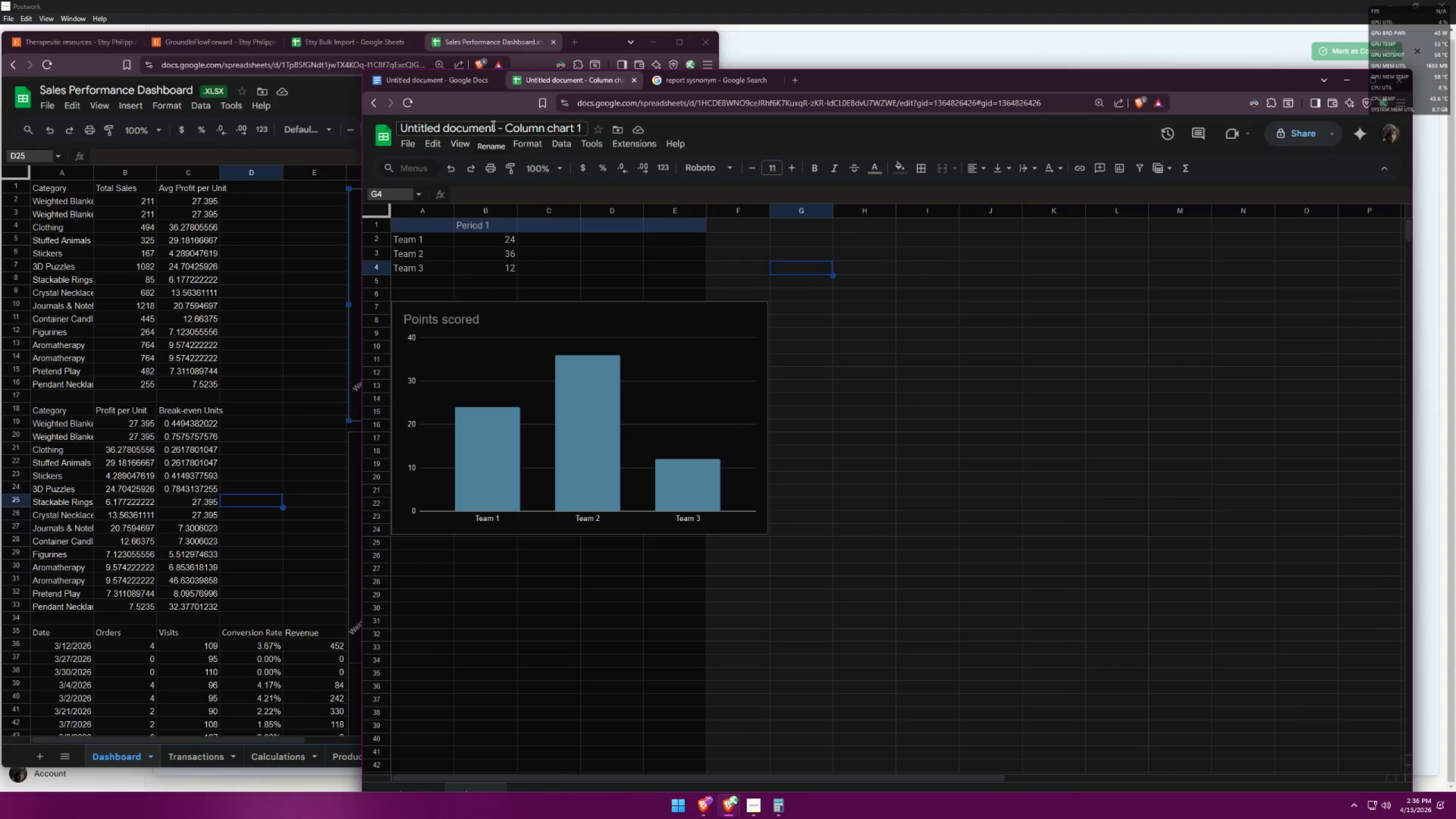 
wait(12.83)
 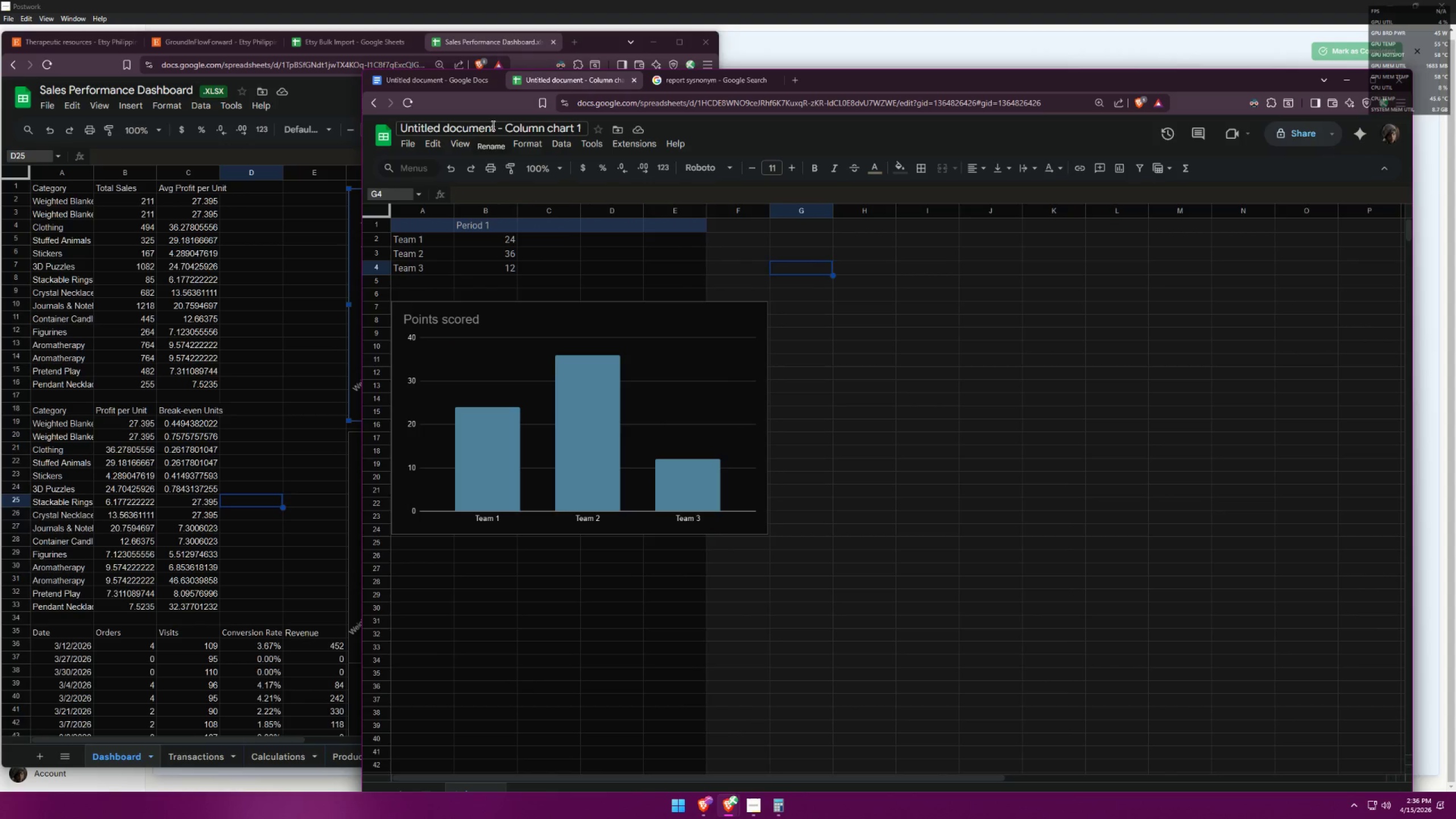 
key(Alt+AltLeft)
 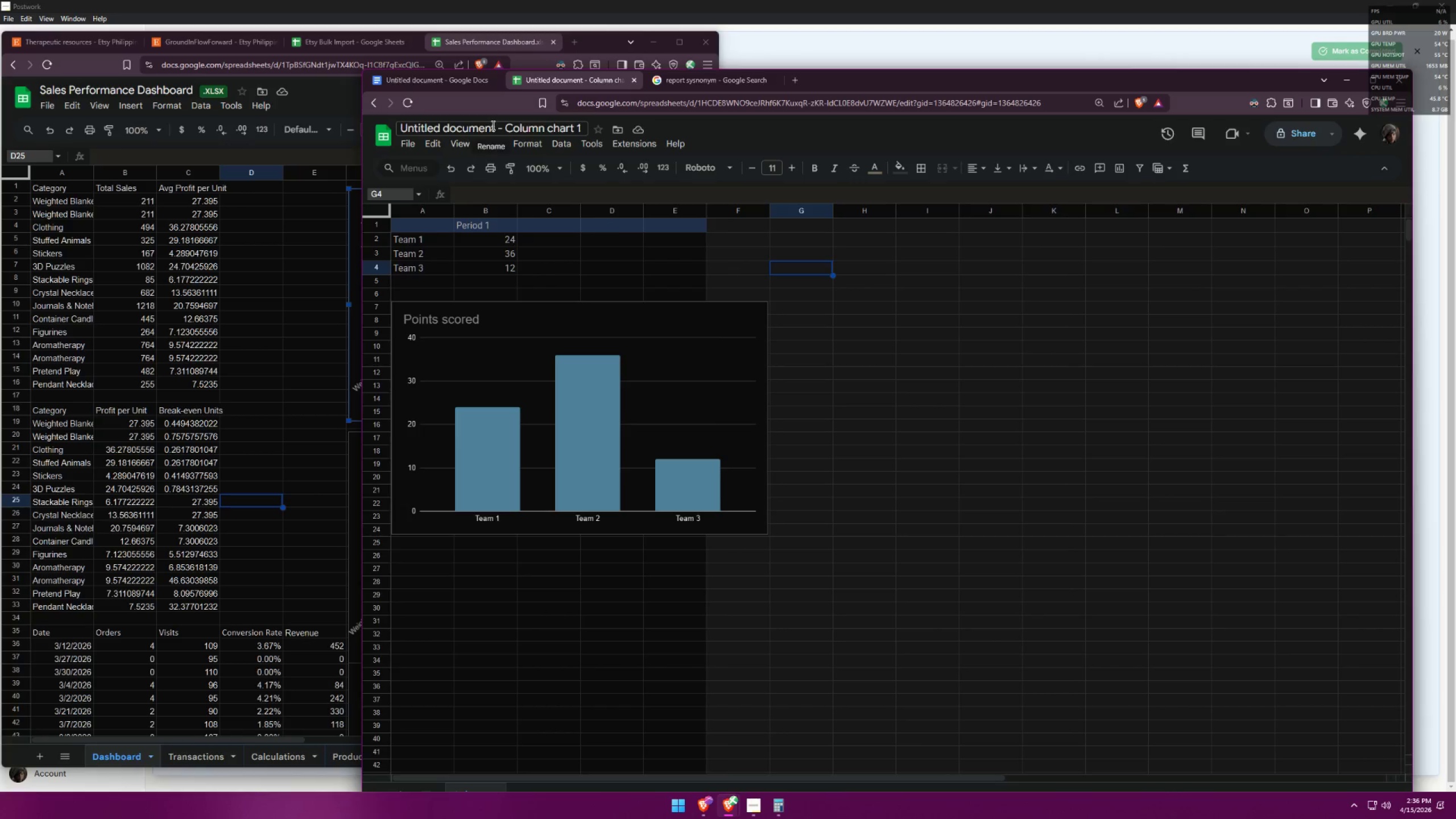 
key(Alt+Tab)
 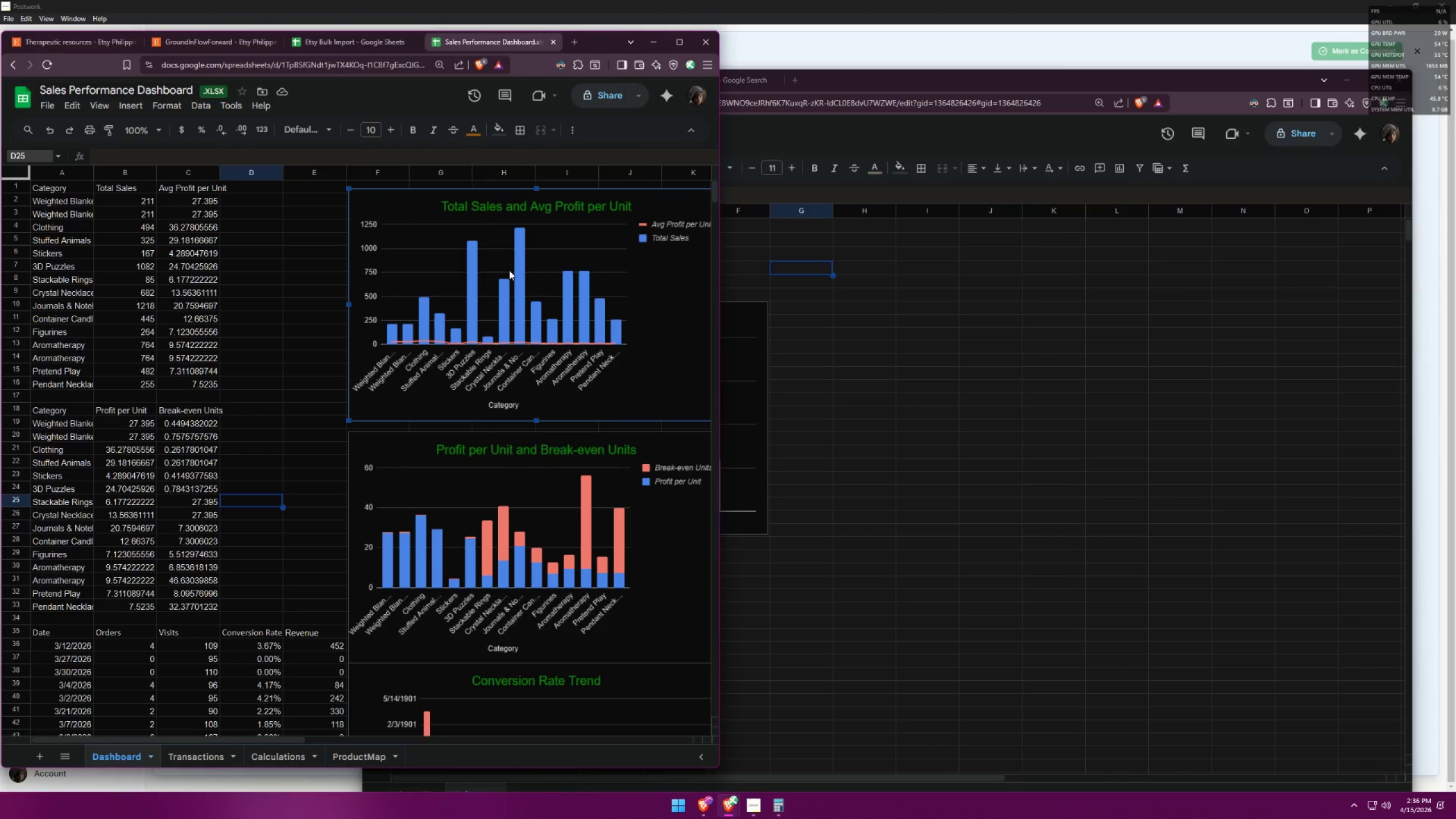 
mouse_move([485, 267])
 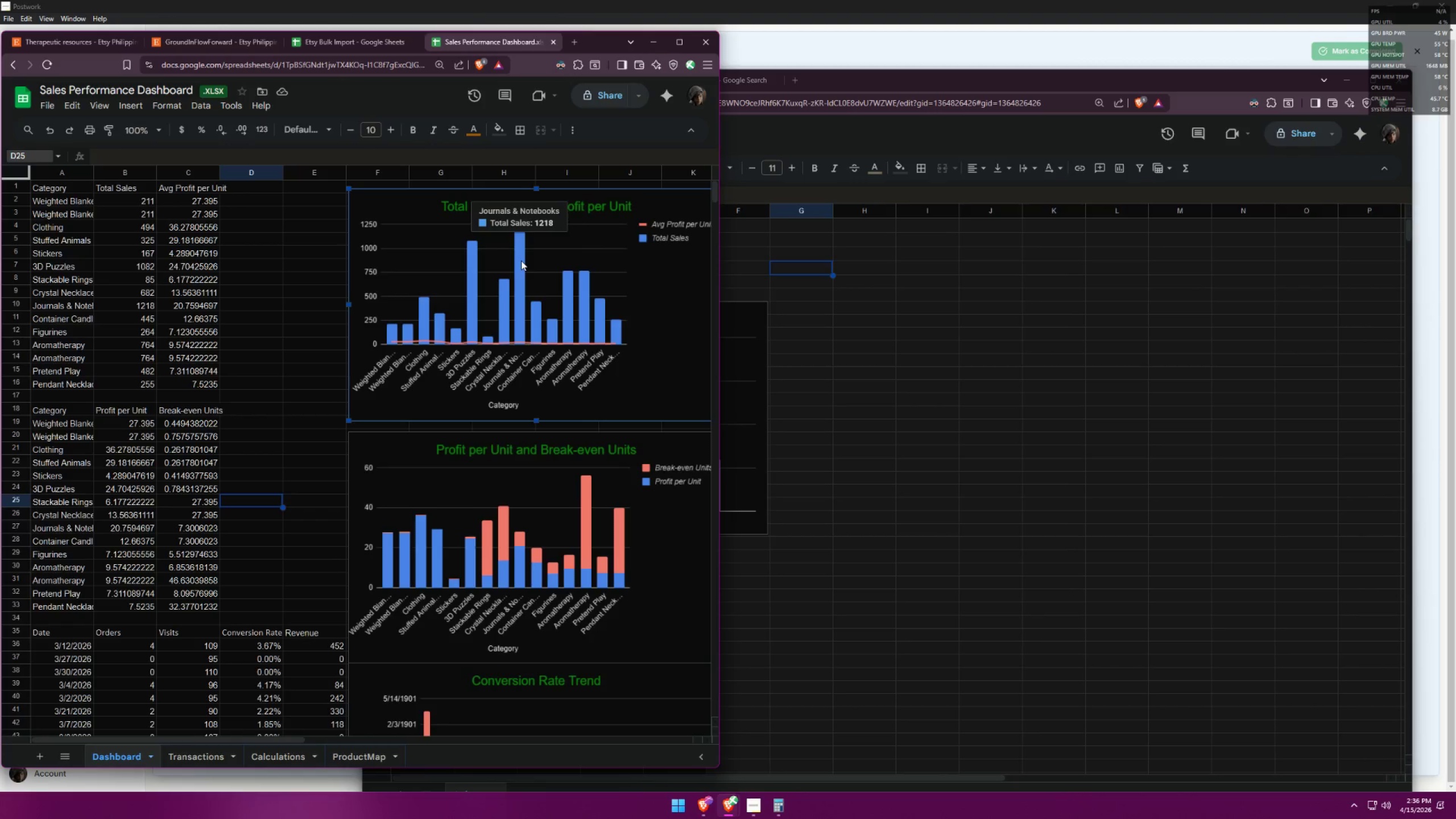 
wait(11.34)
 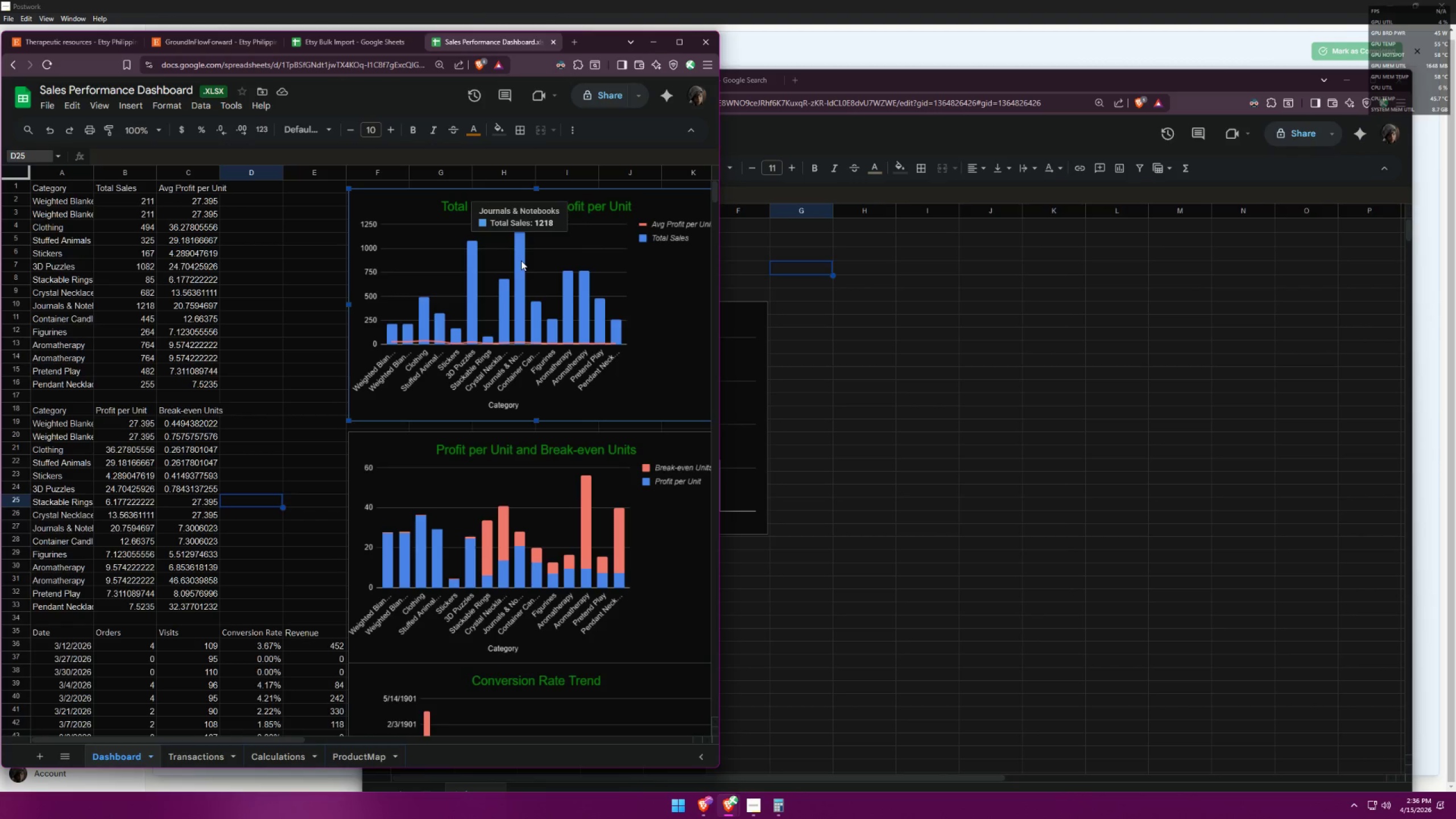 
key(Alt+AltLeft)
 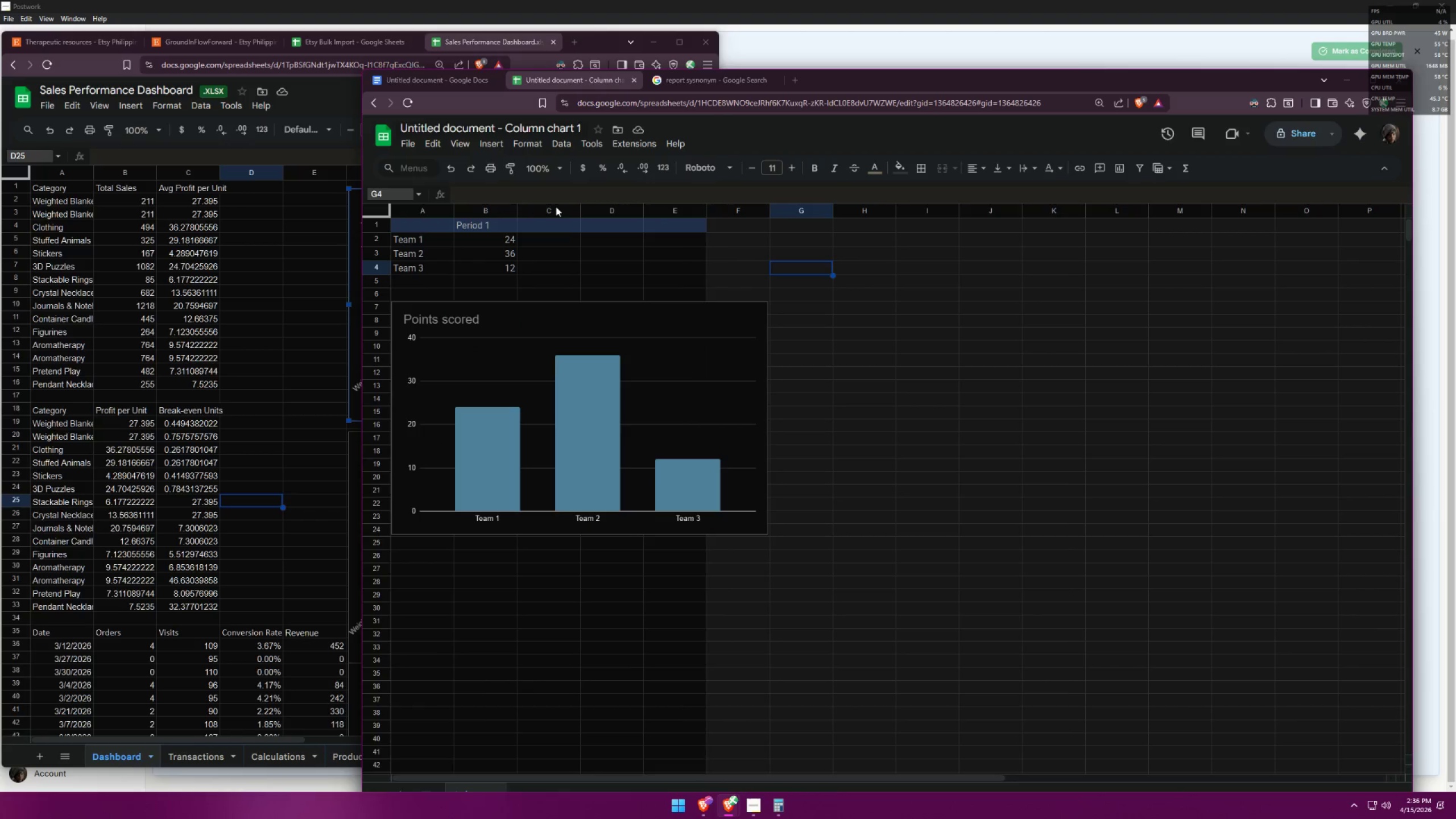 
key(Alt+Tab)
 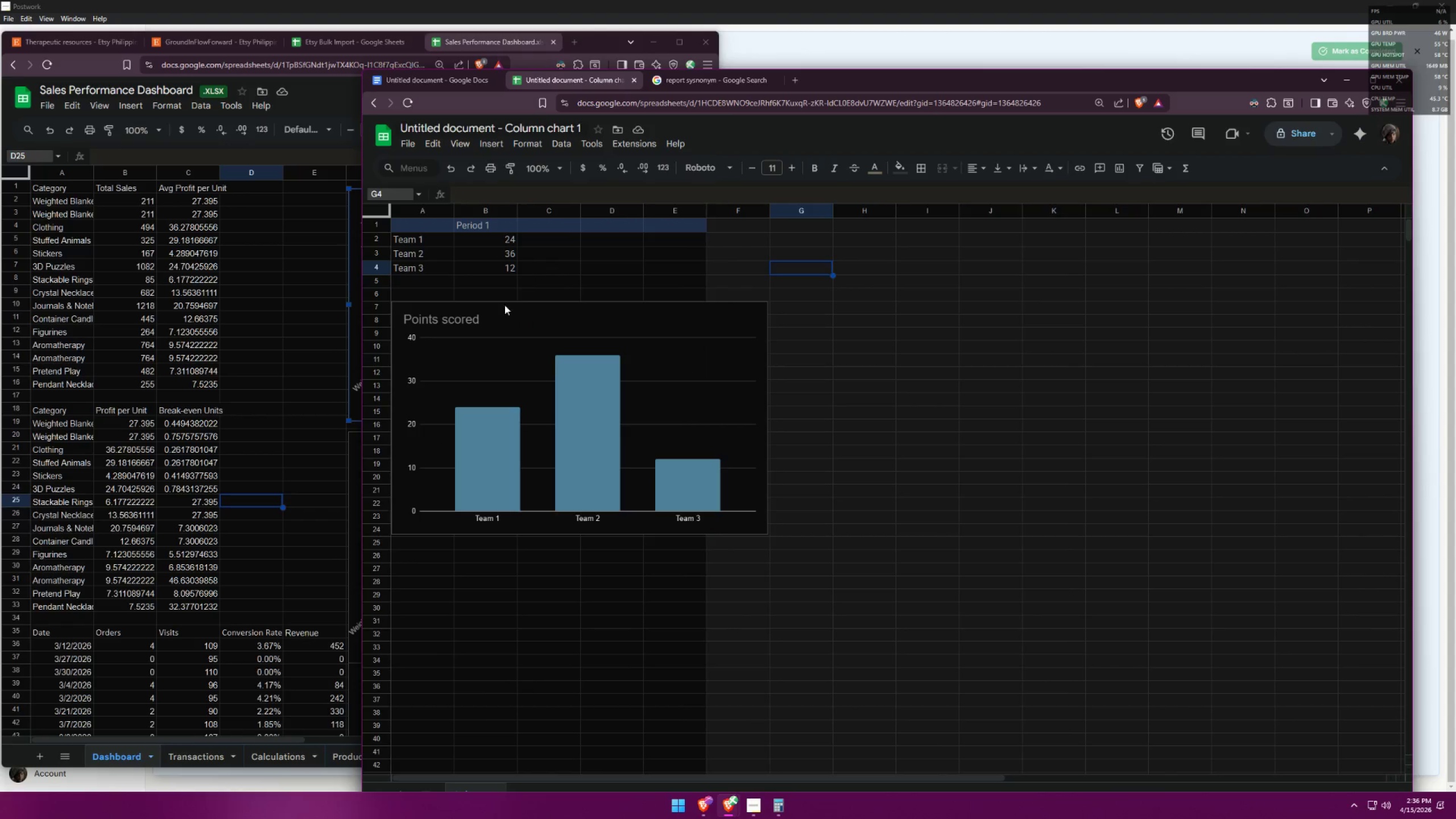 
double_click([472, 316])
 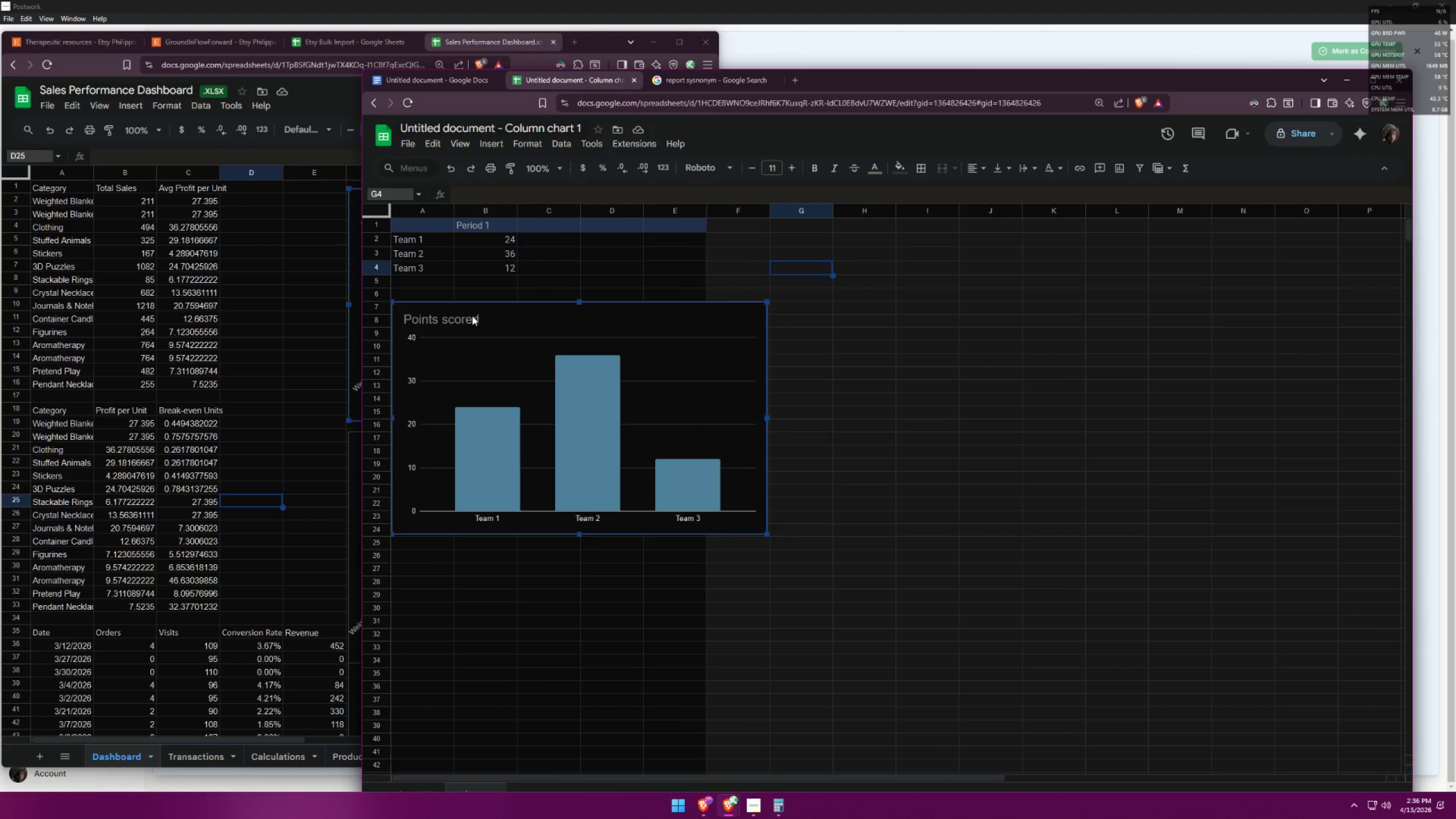 
triple_click([472, 316])
 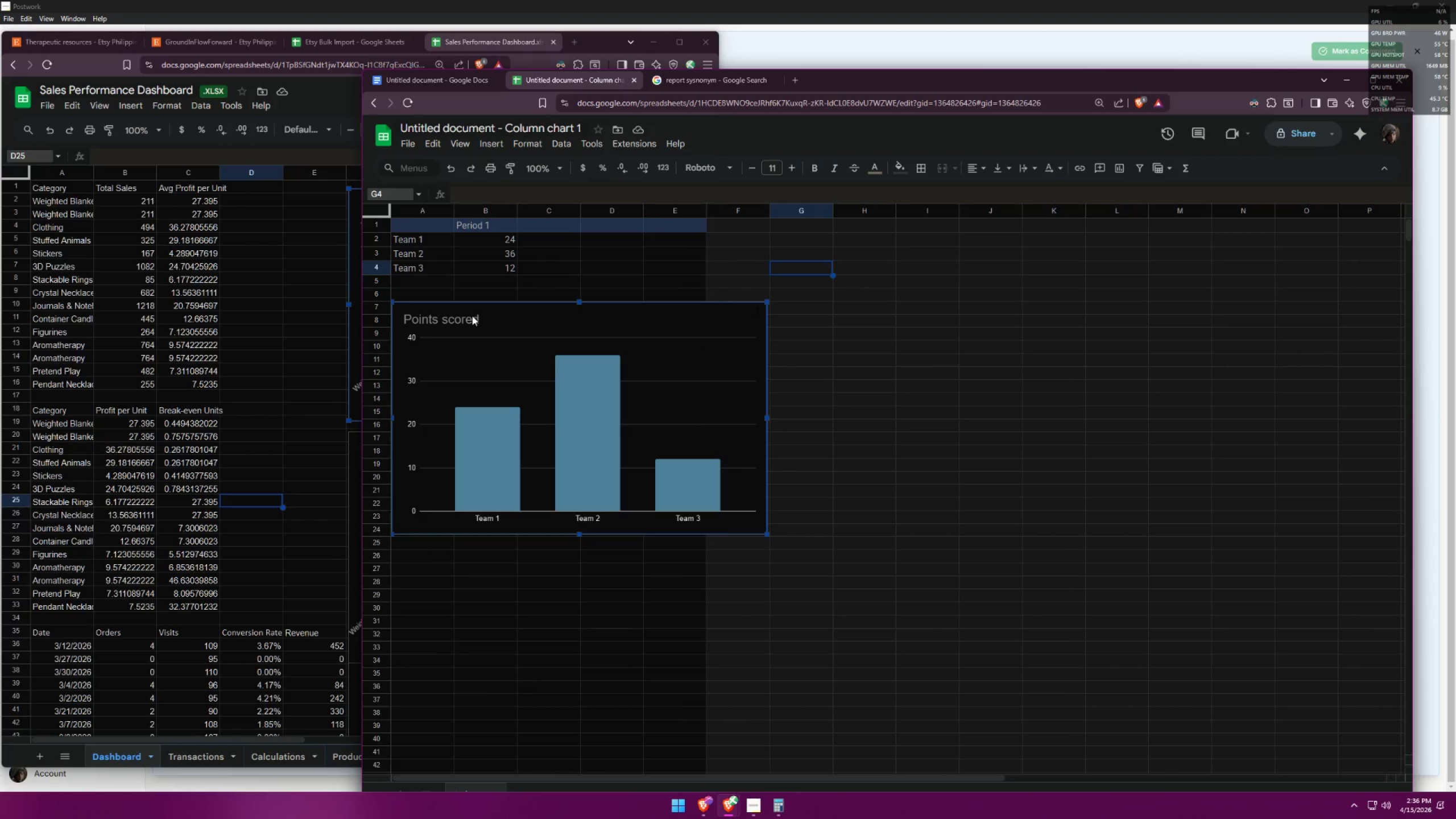 
key(Alt+AltLeft)
 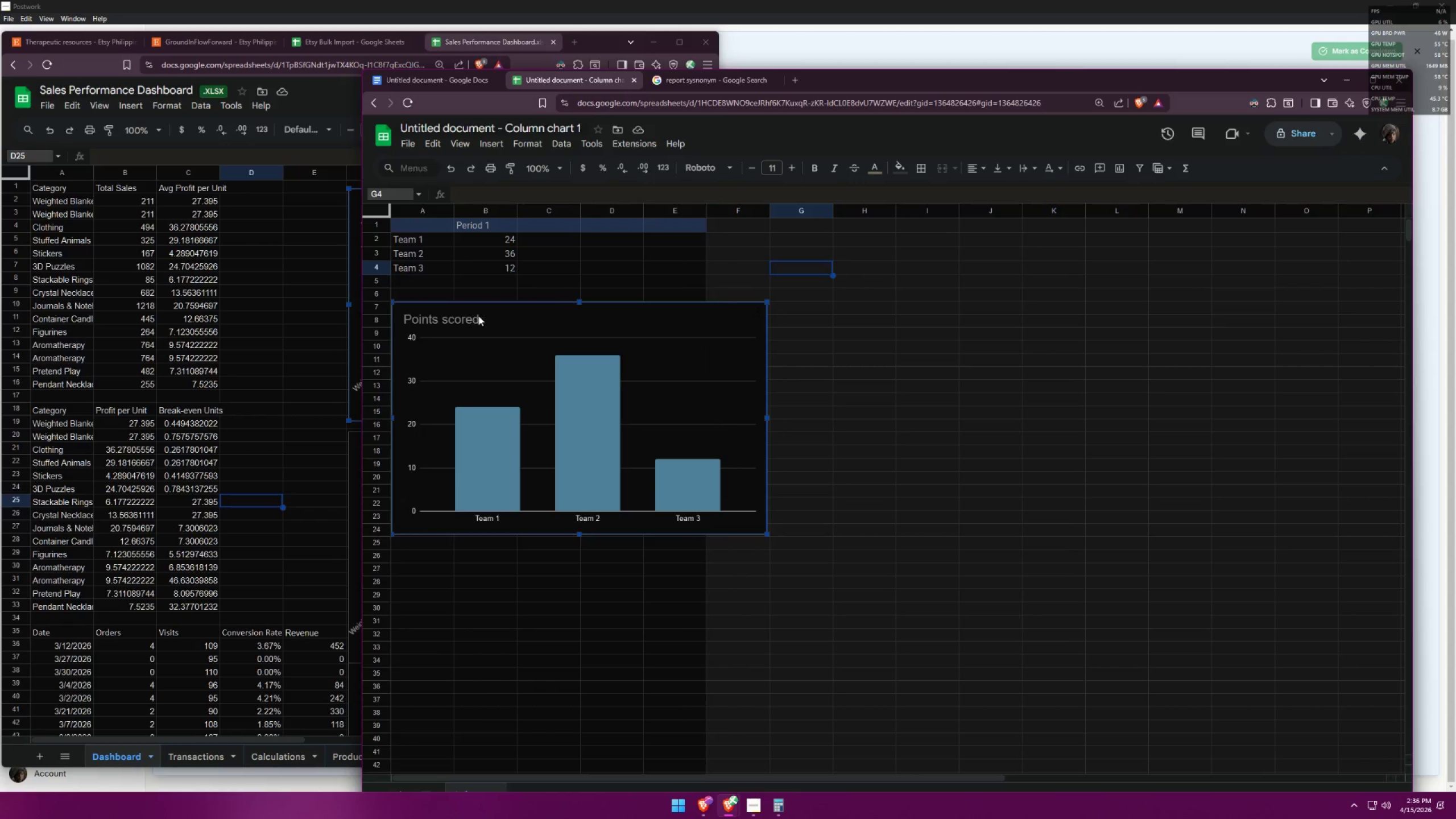 
key(Alt+Tab)
 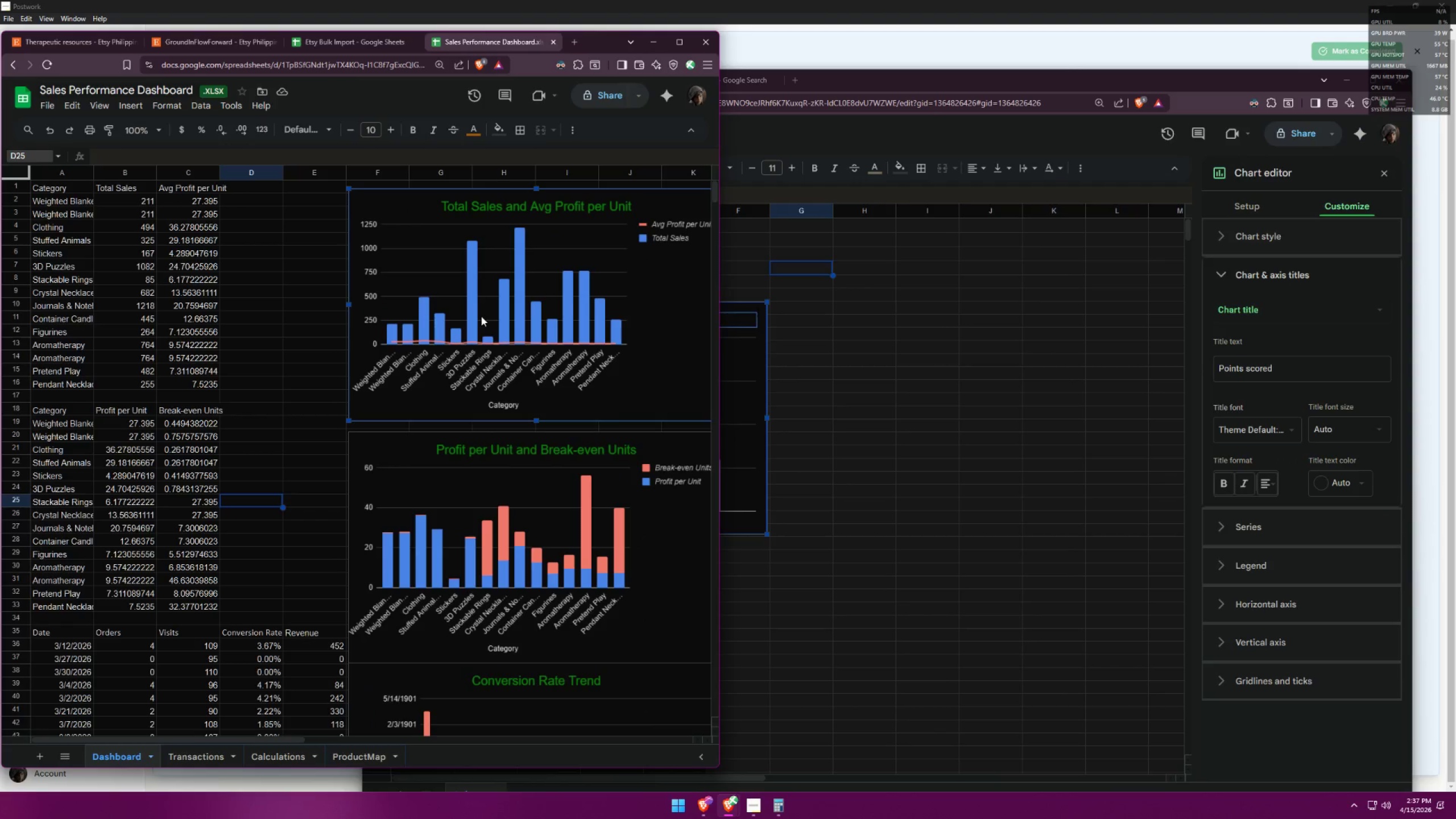 
key(Alt+AltLeft)
 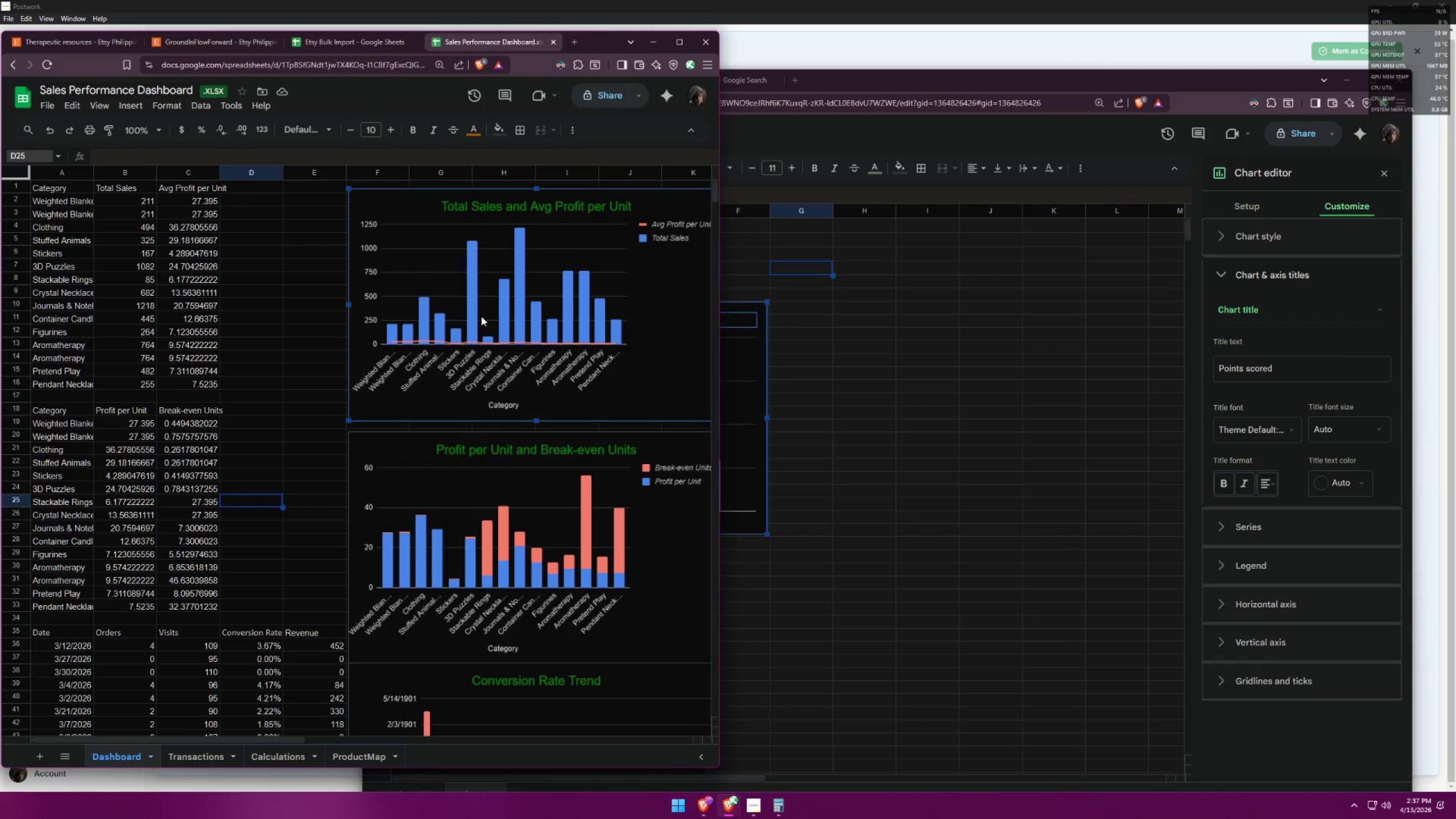 
key(Alt+Tab)
 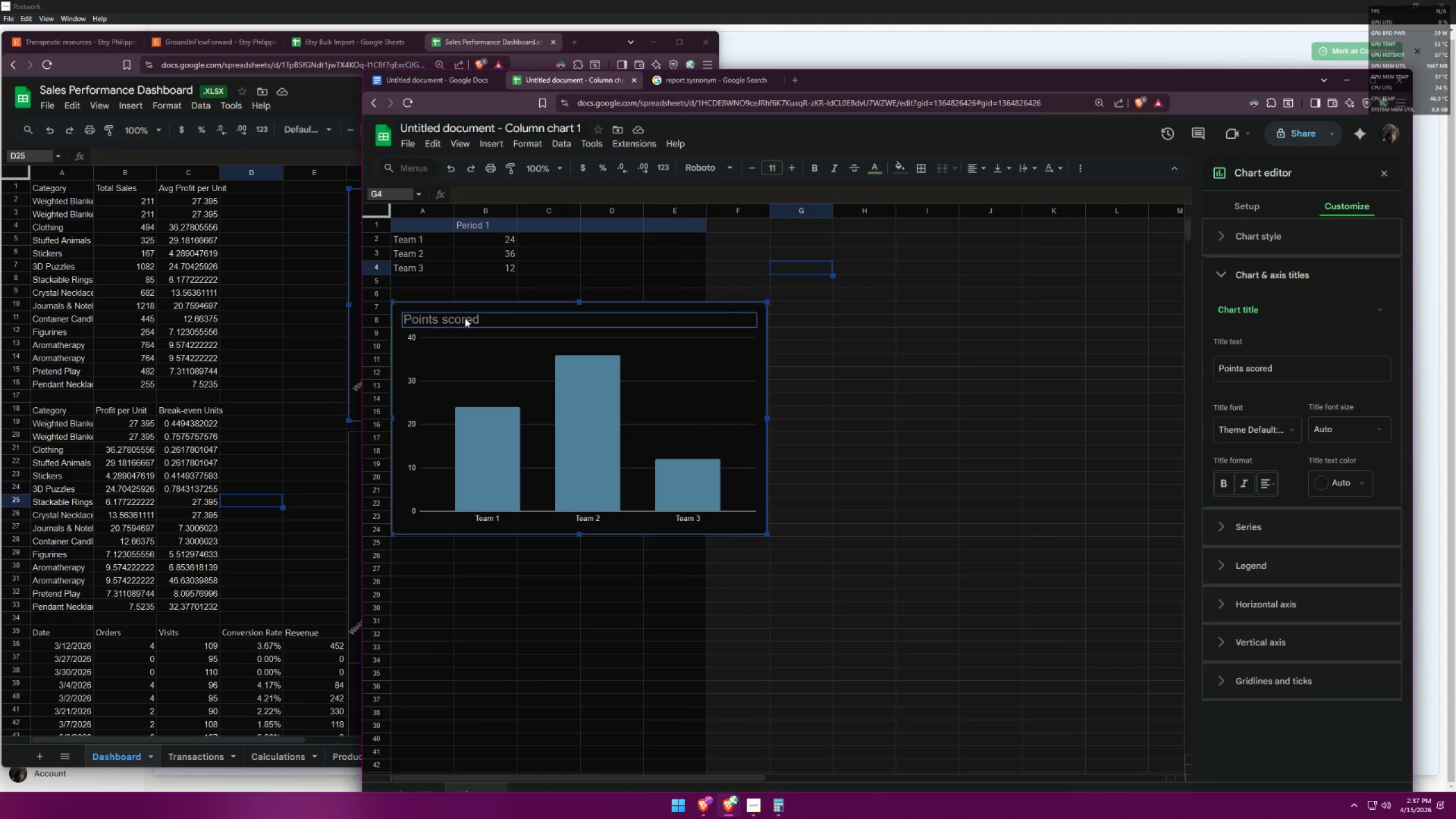 
double_click([465, 318])
 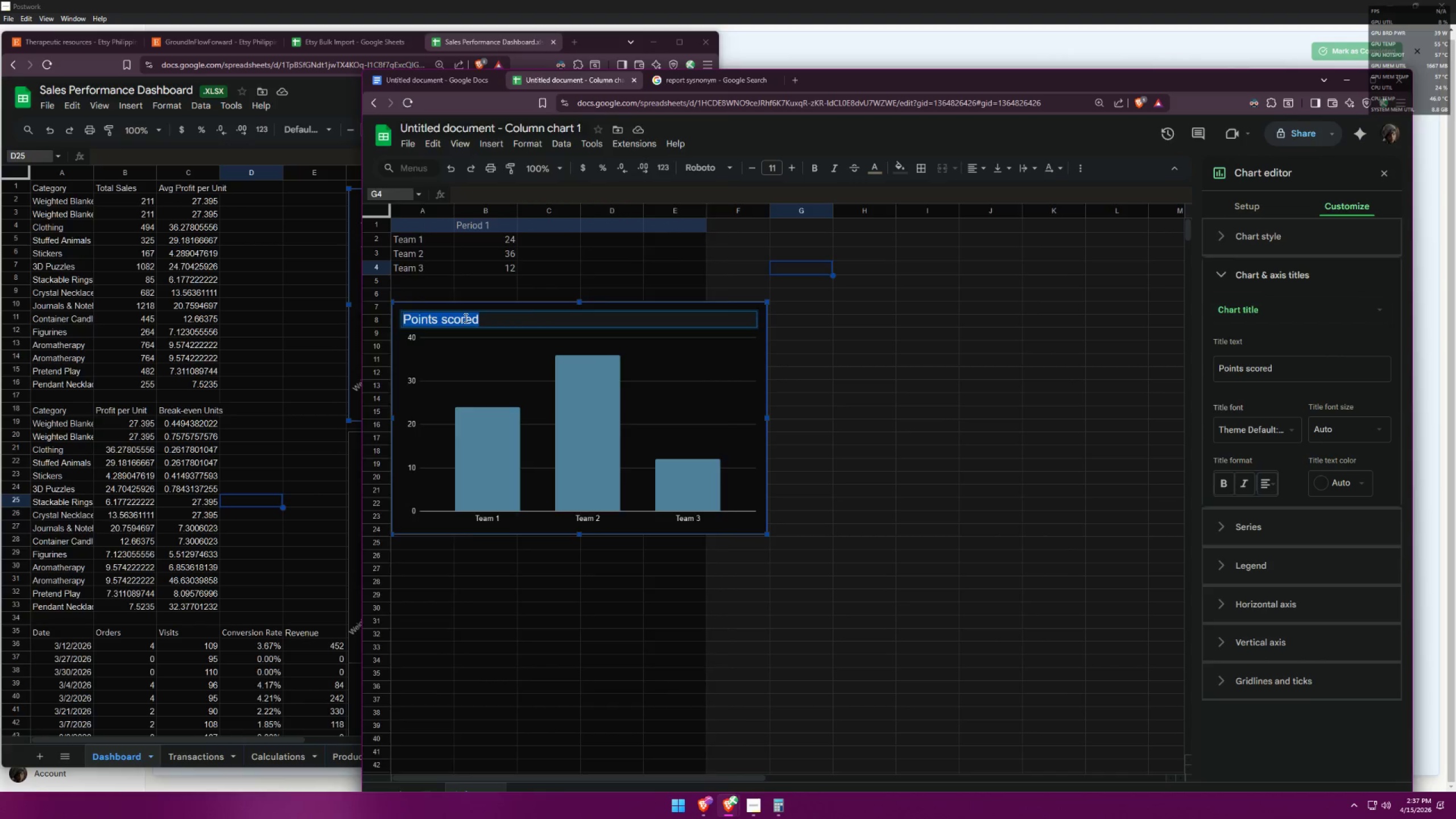 
key(Alt+AltLeft)
 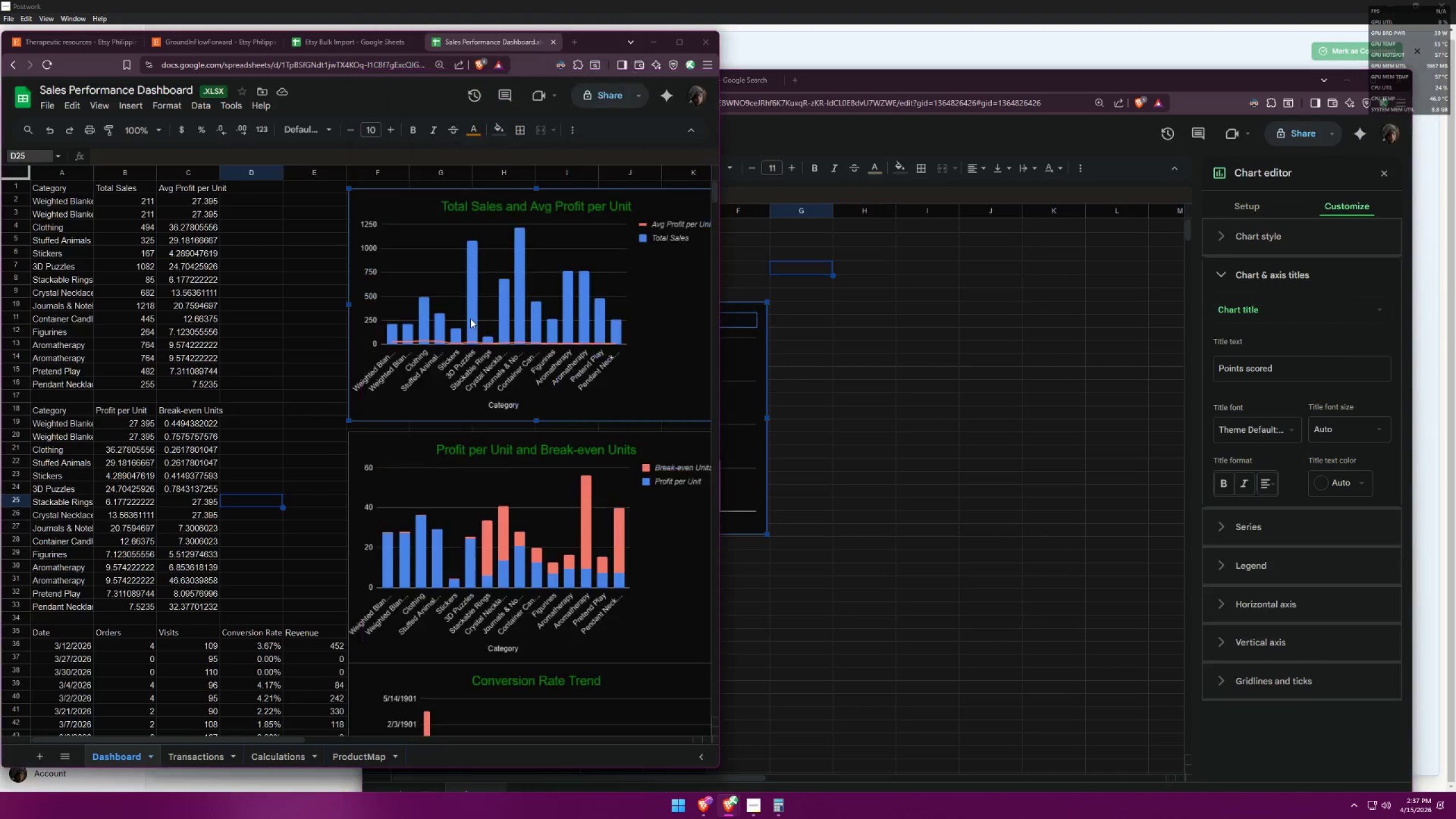 
key(Alt+Tab)
 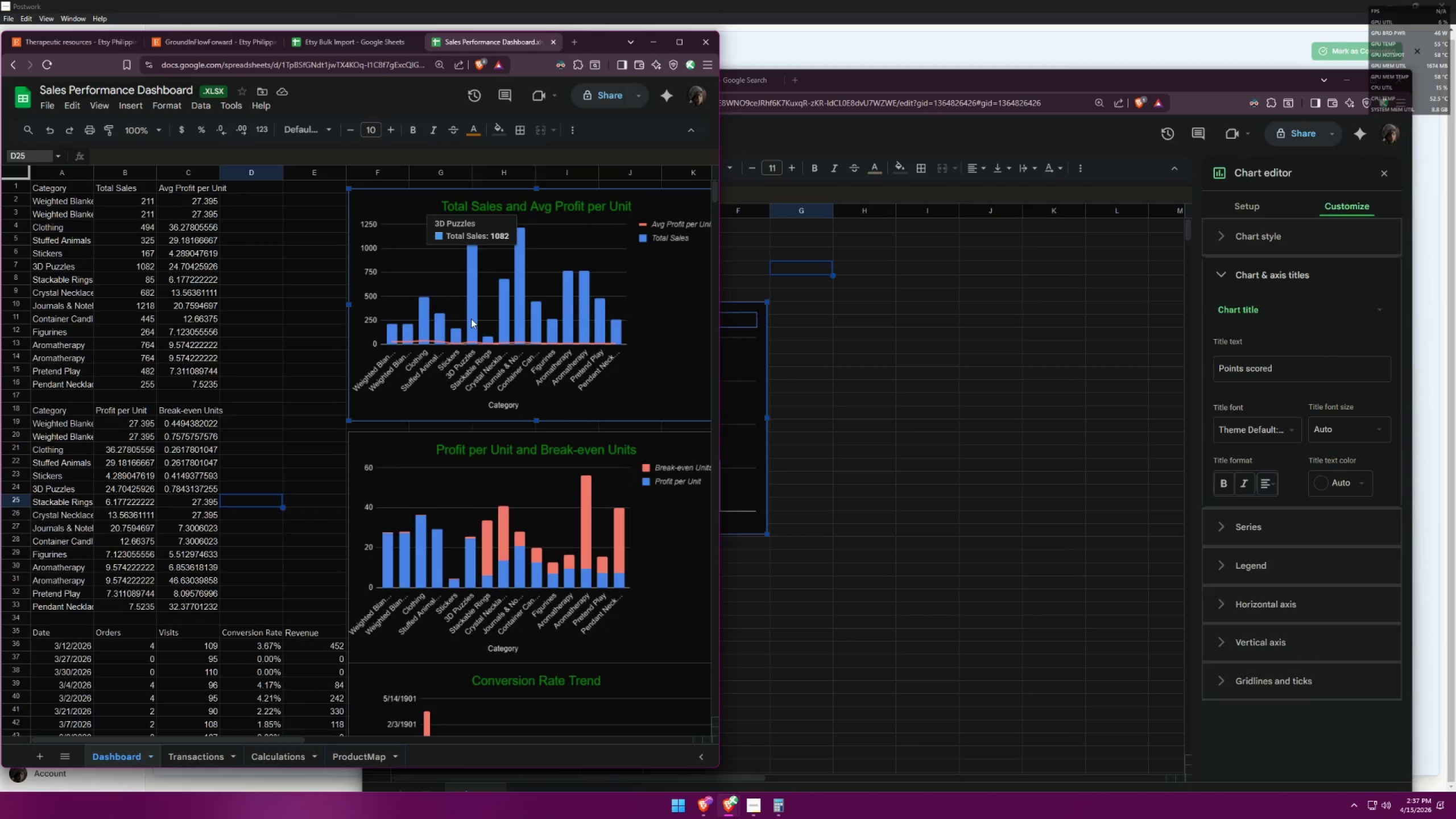 
key(Alt+AltLeft)
 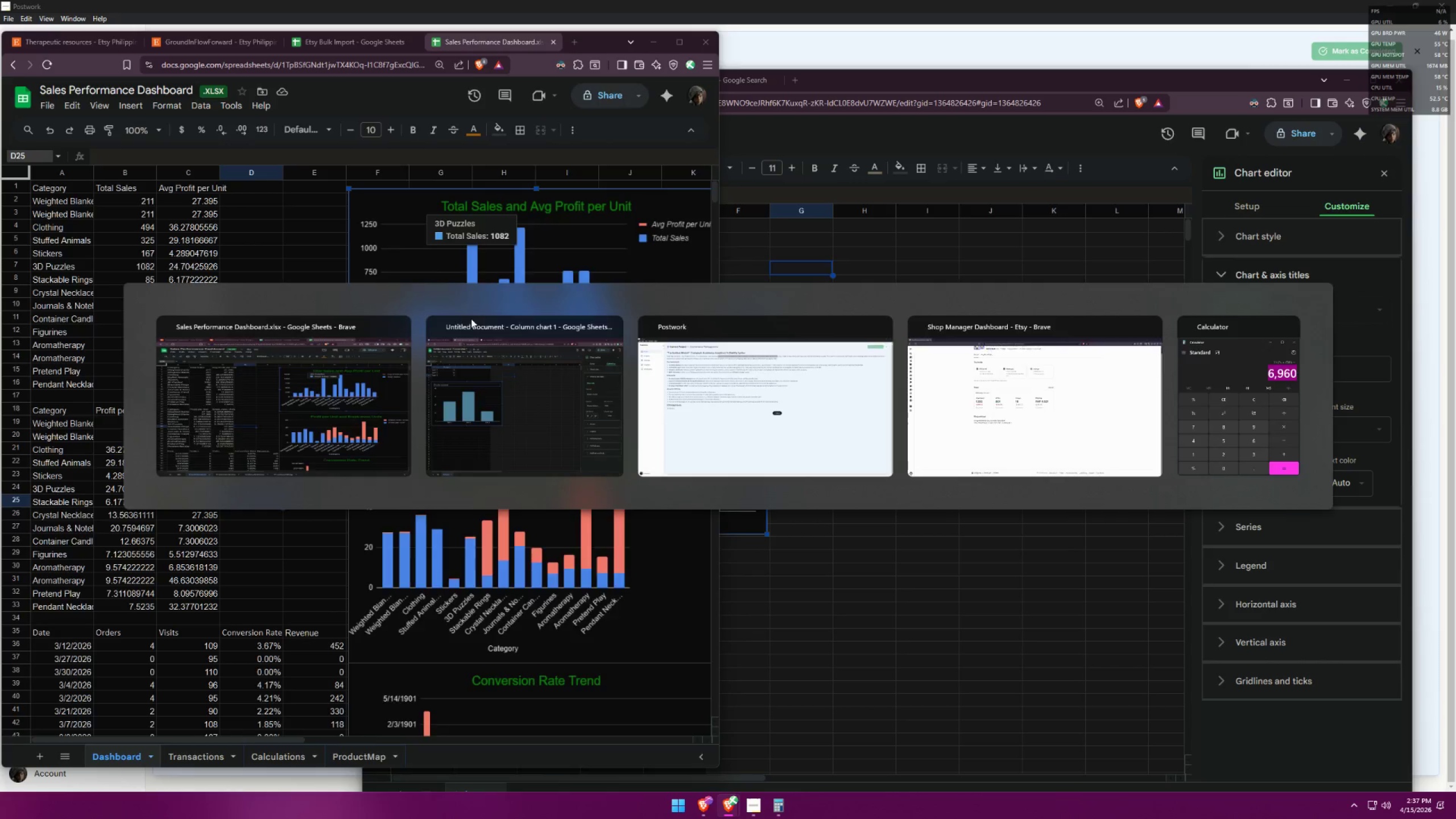 
key(Alt+Tab)
 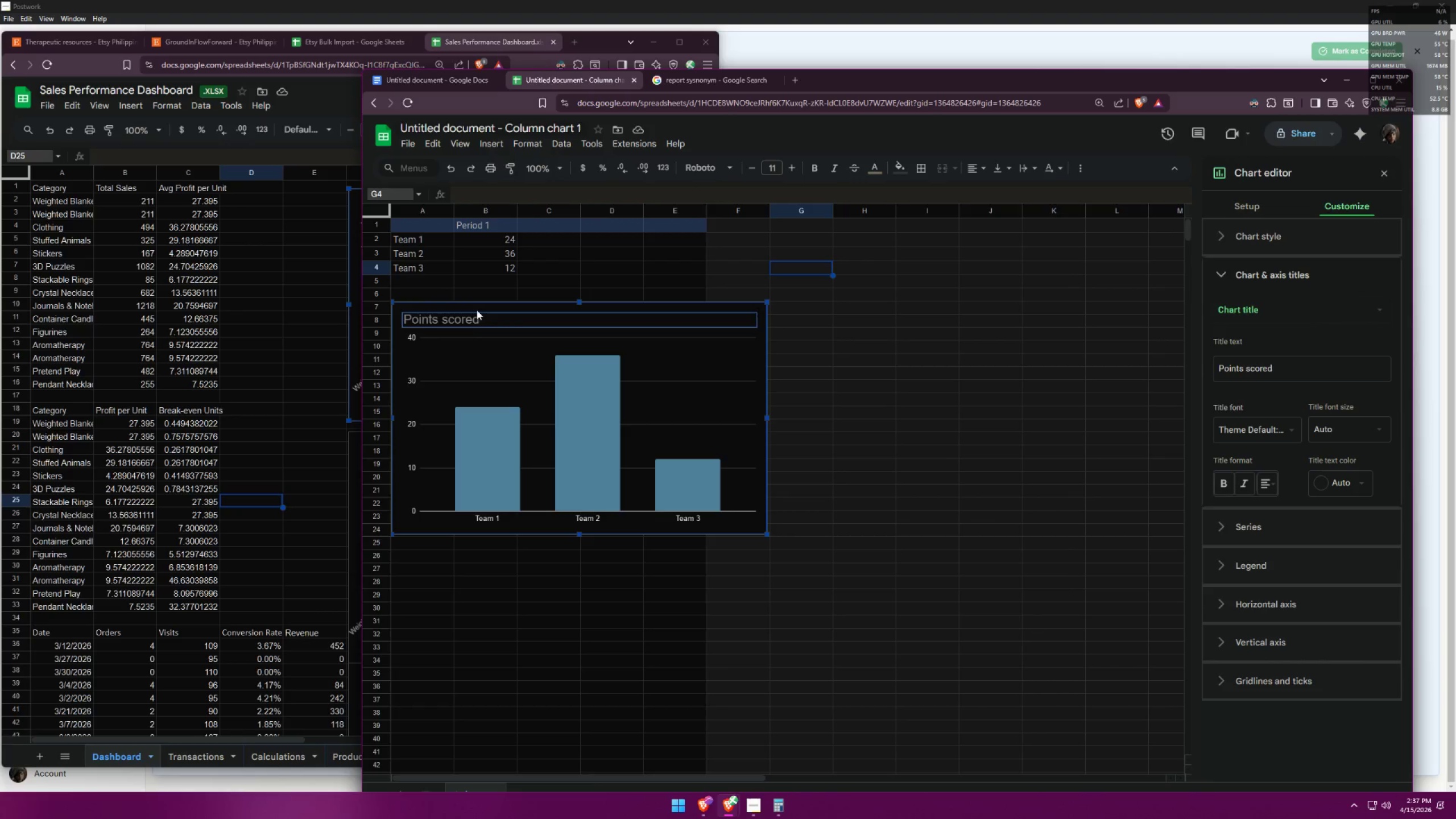 
double_click([468, 318])
 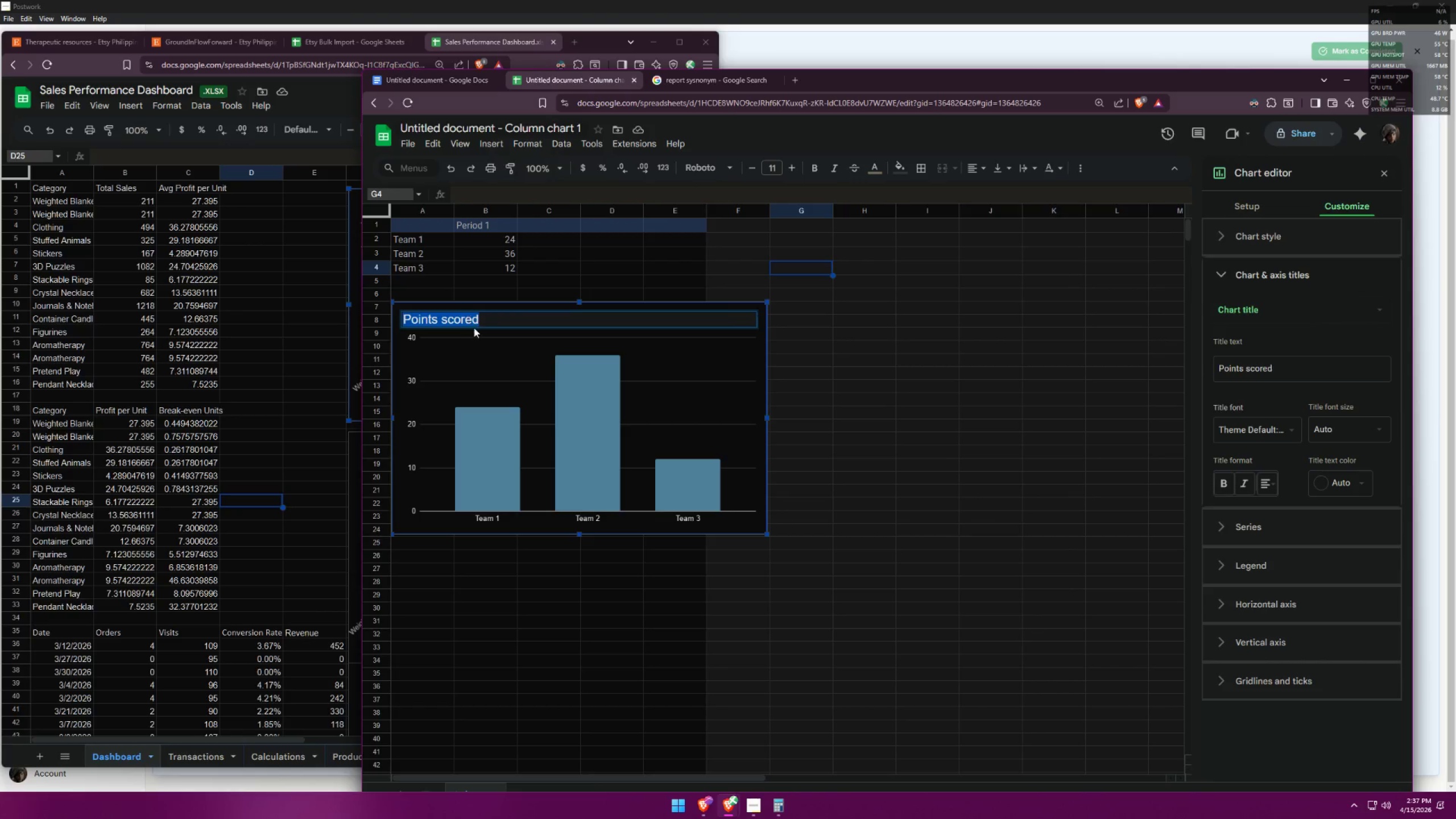 
type(Average Price per unit)
 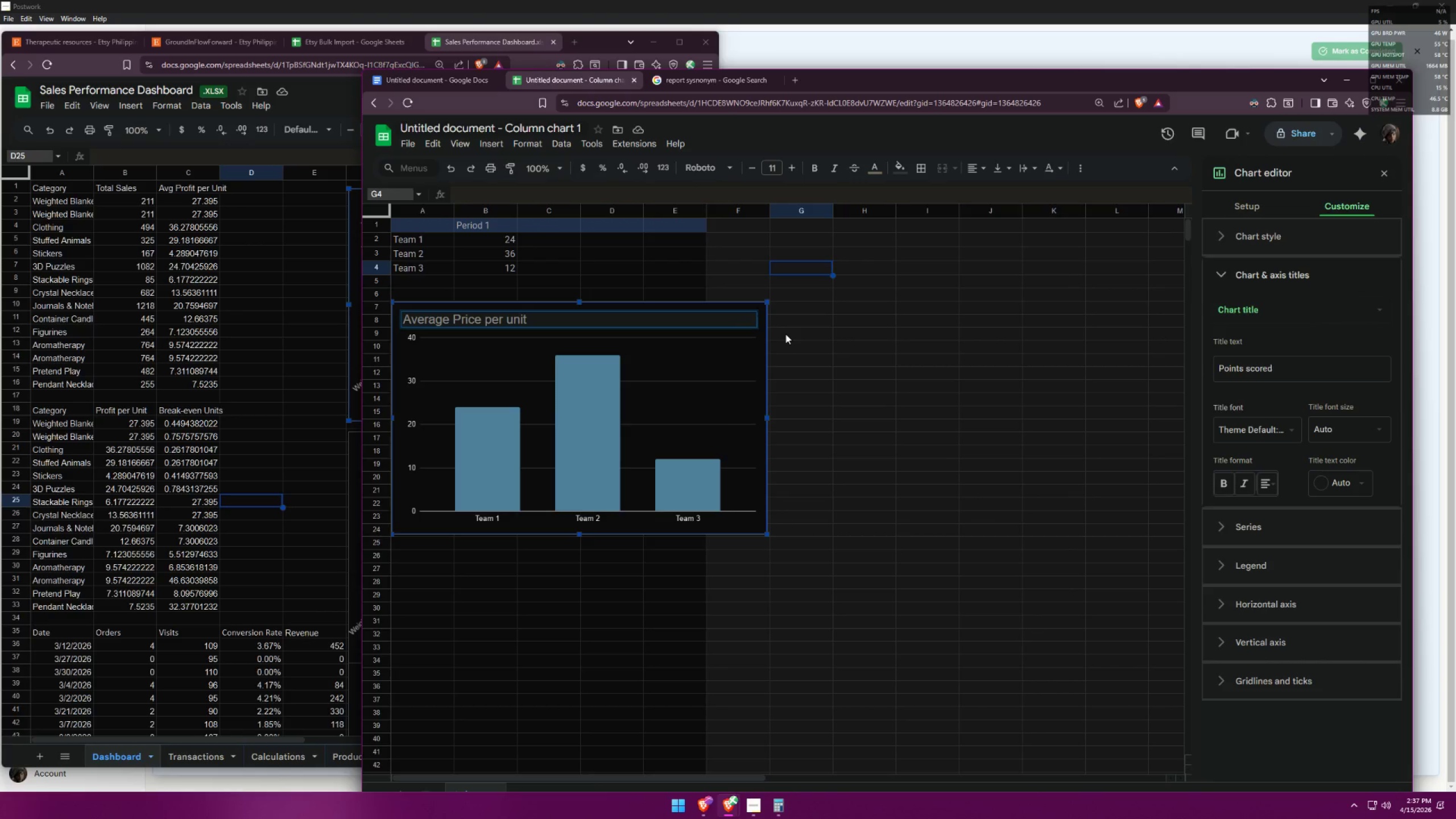 
left_click([344, 317])
 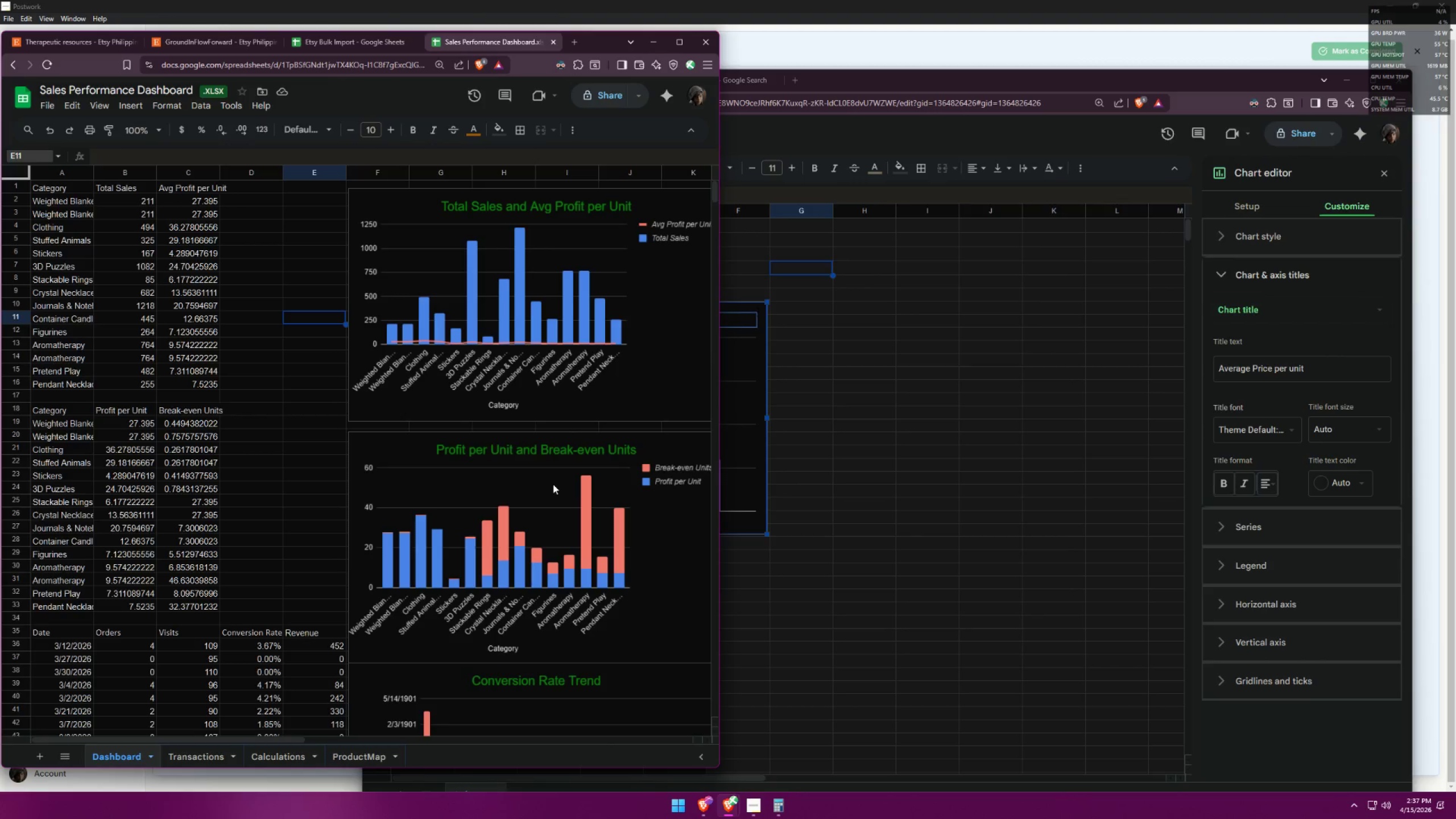 
wait(25.2)
 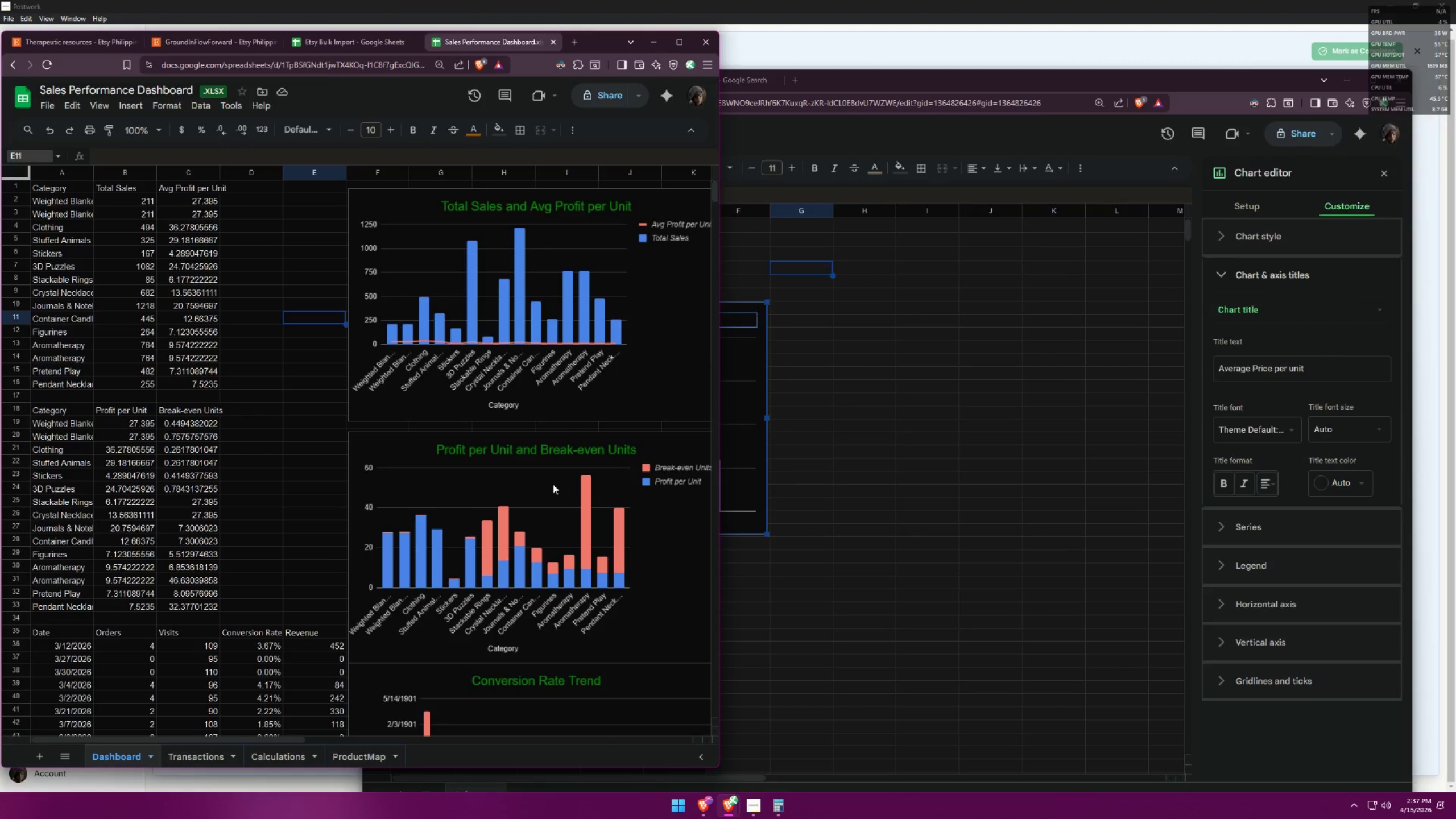 
left_click([838, 342])
 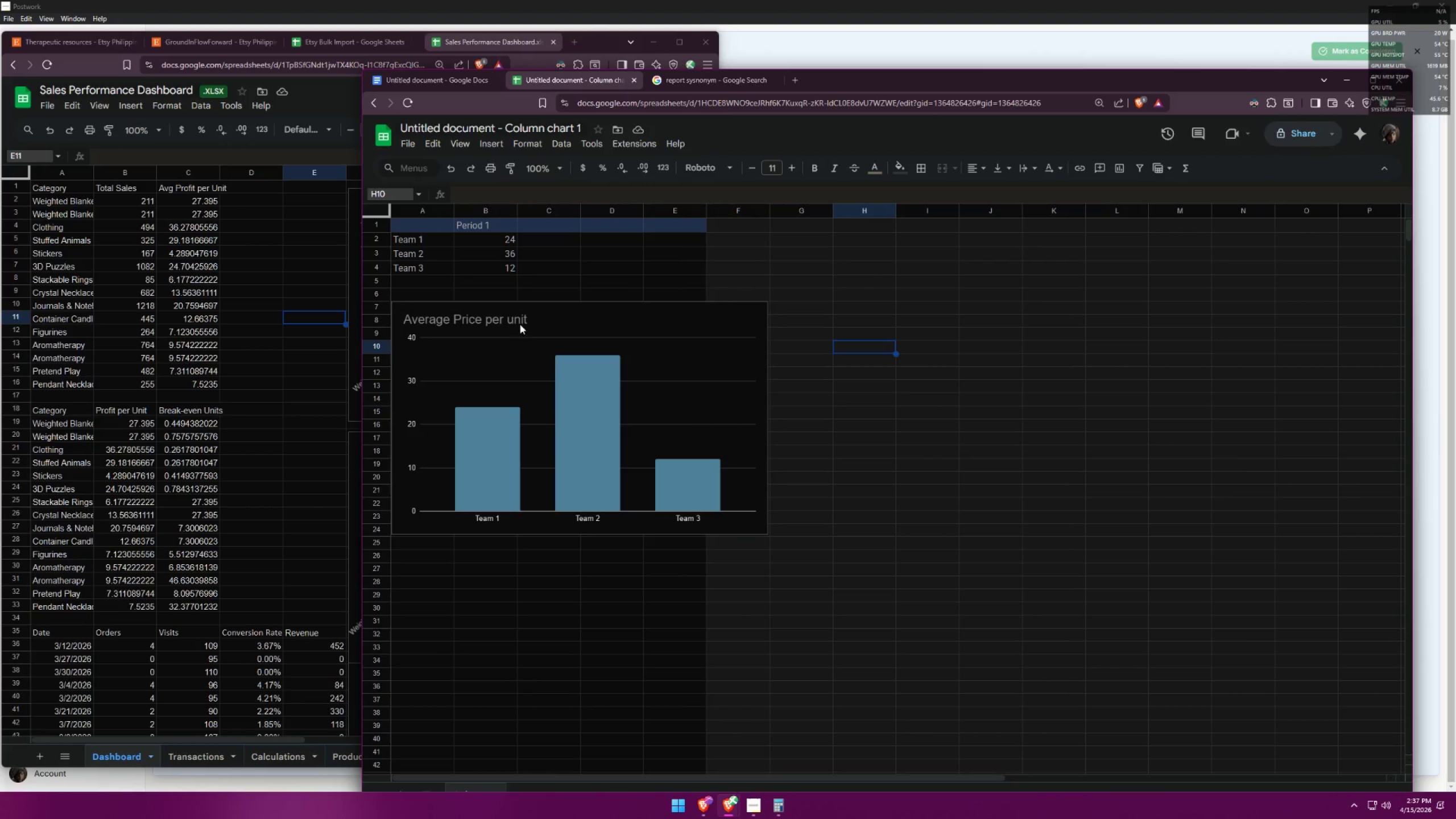 
left_click([528, 318])
 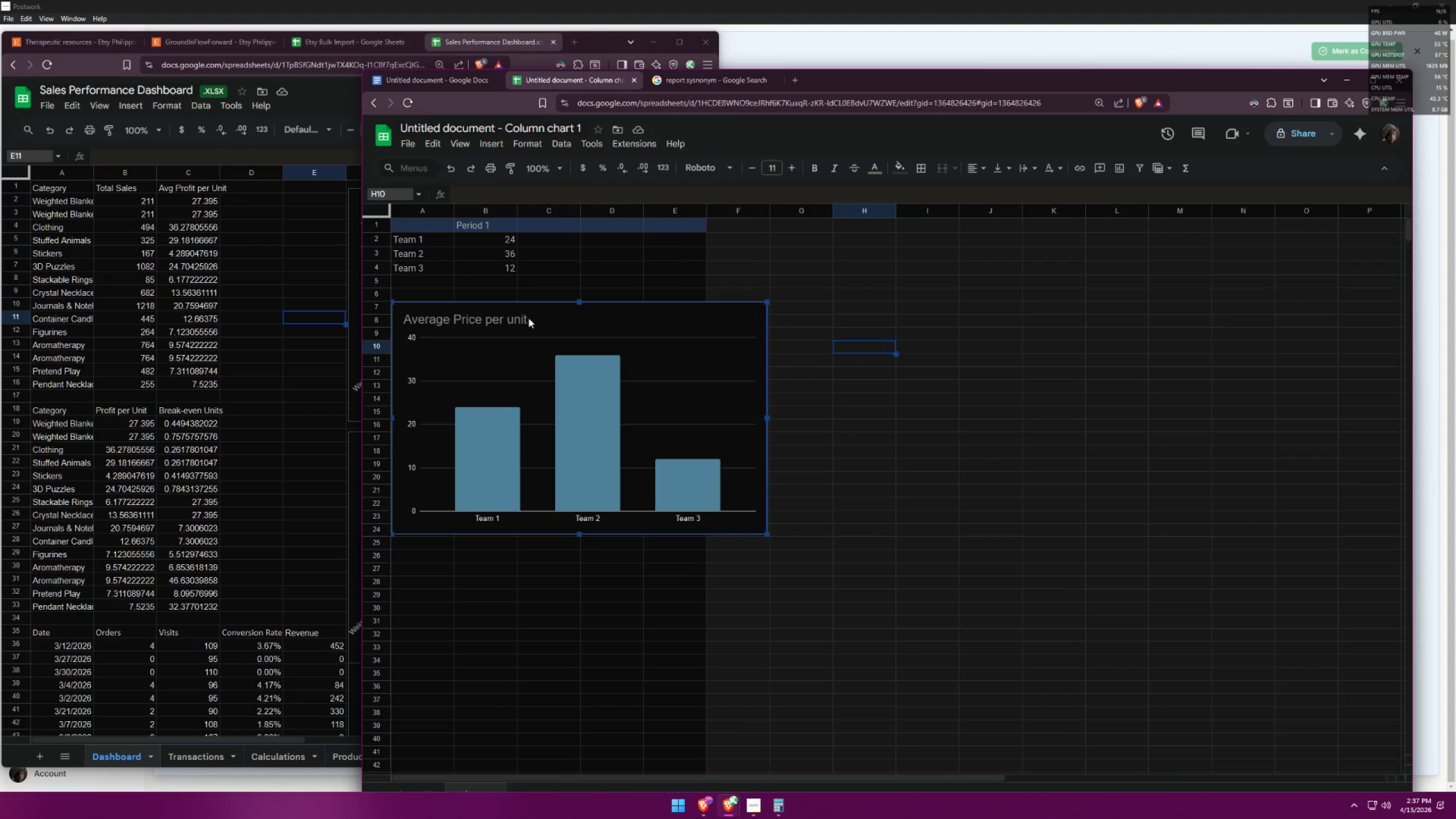 
triple_click([528, 317])
 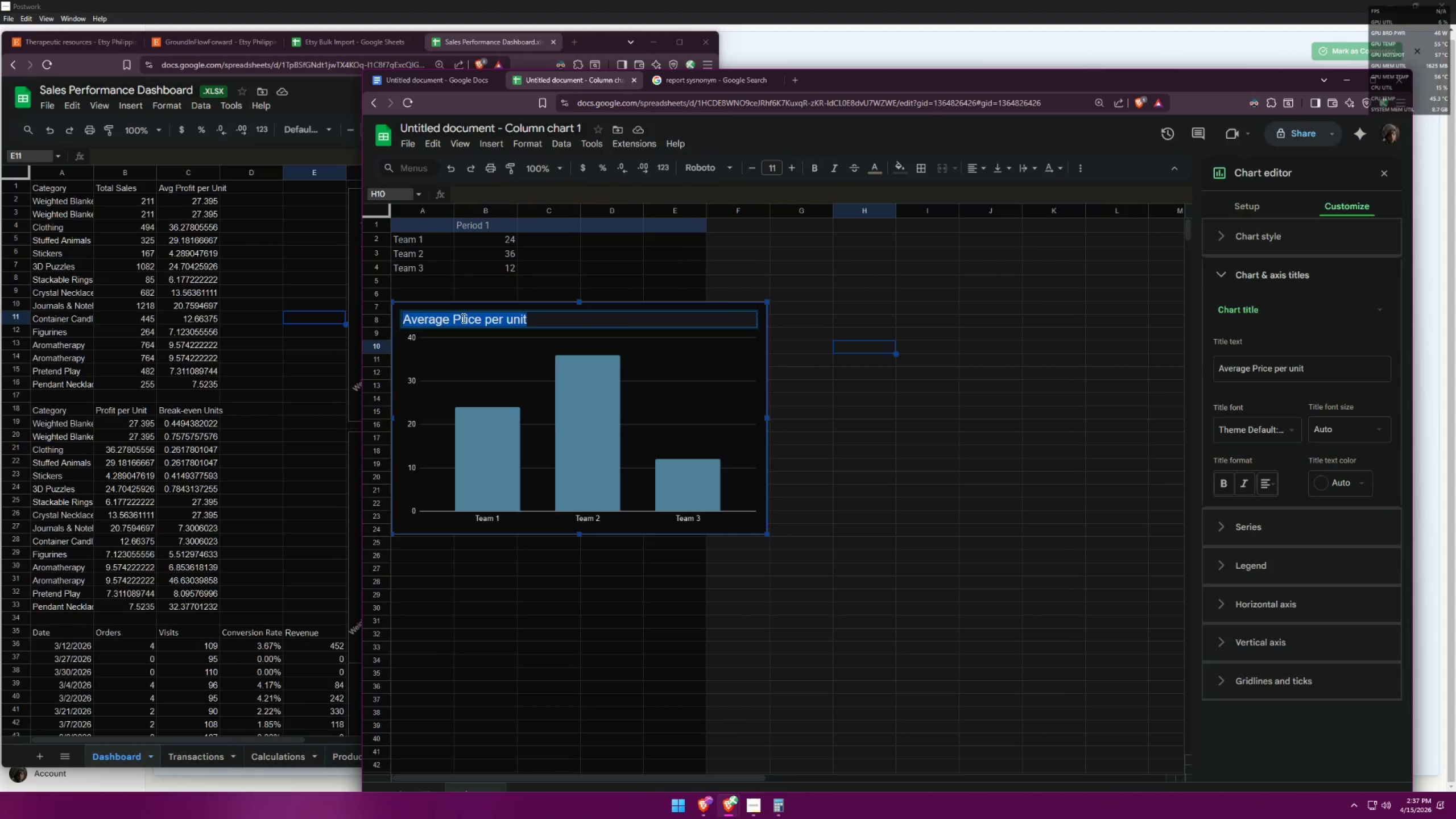 
left_click([457, 316])
 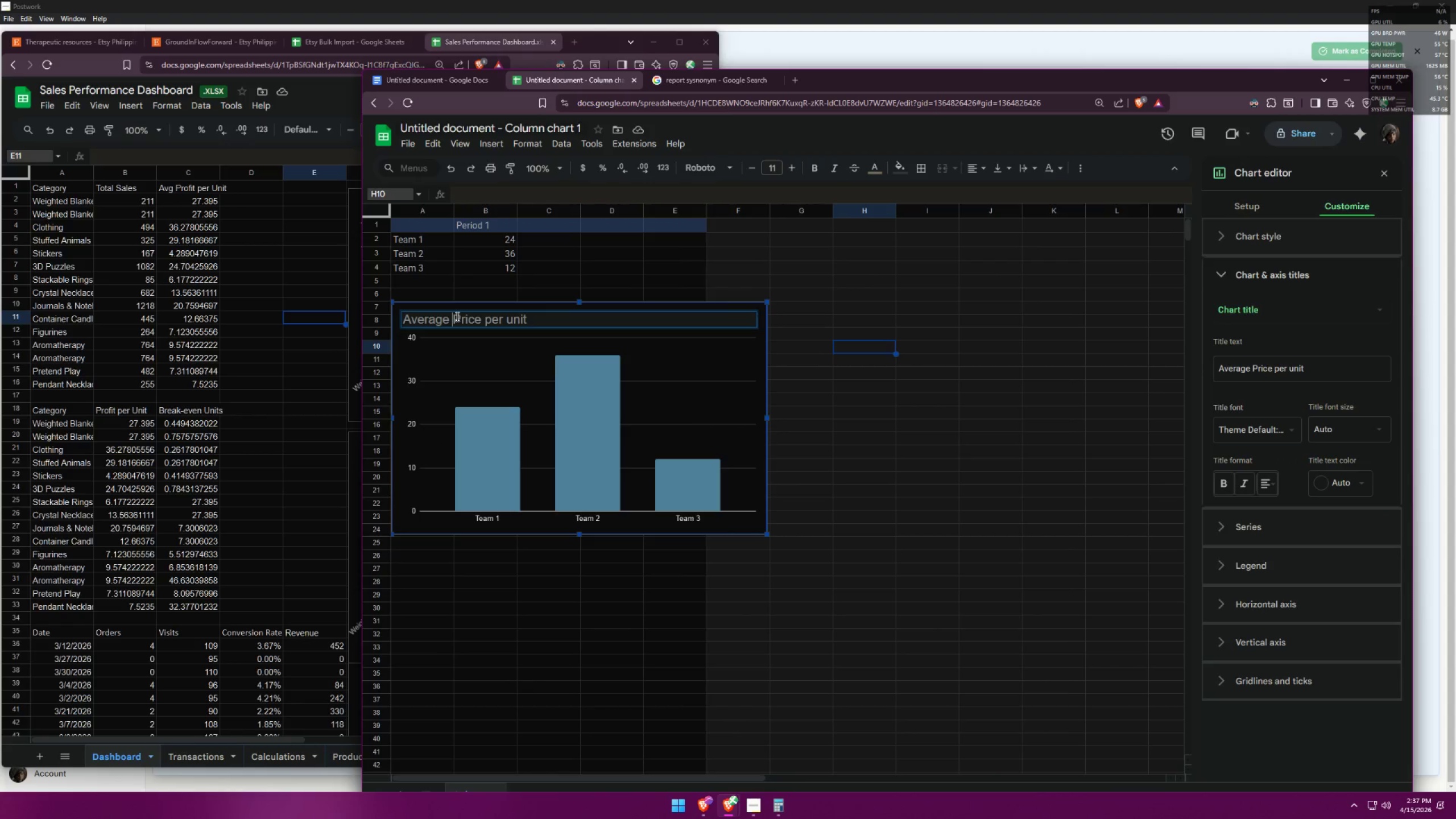 
left_click_drag(start_coordinate=[456, 317], to_coordinate=[544, 315])
 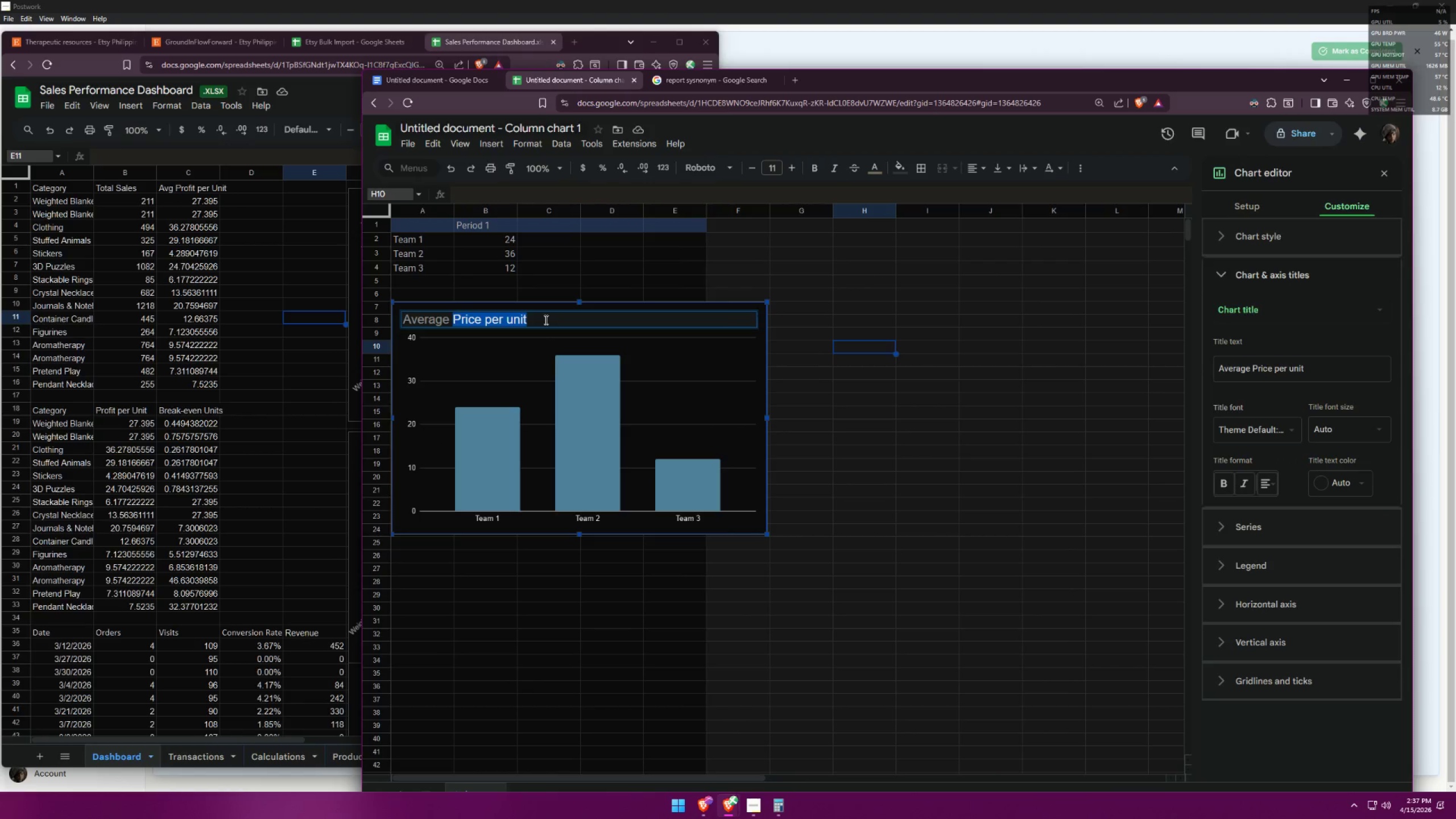 
type(profit per unit)
 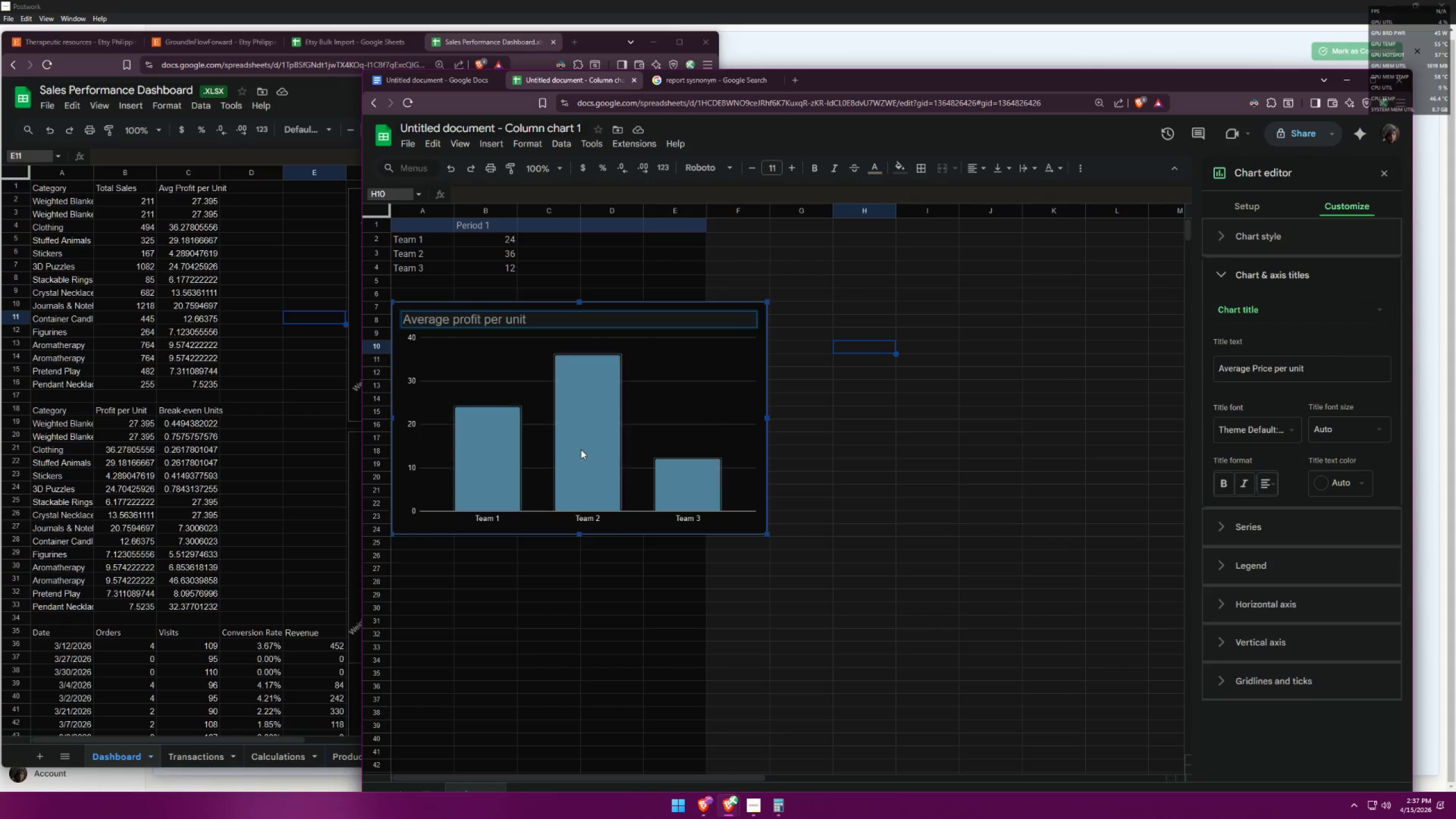 
double_click([485, 519])
 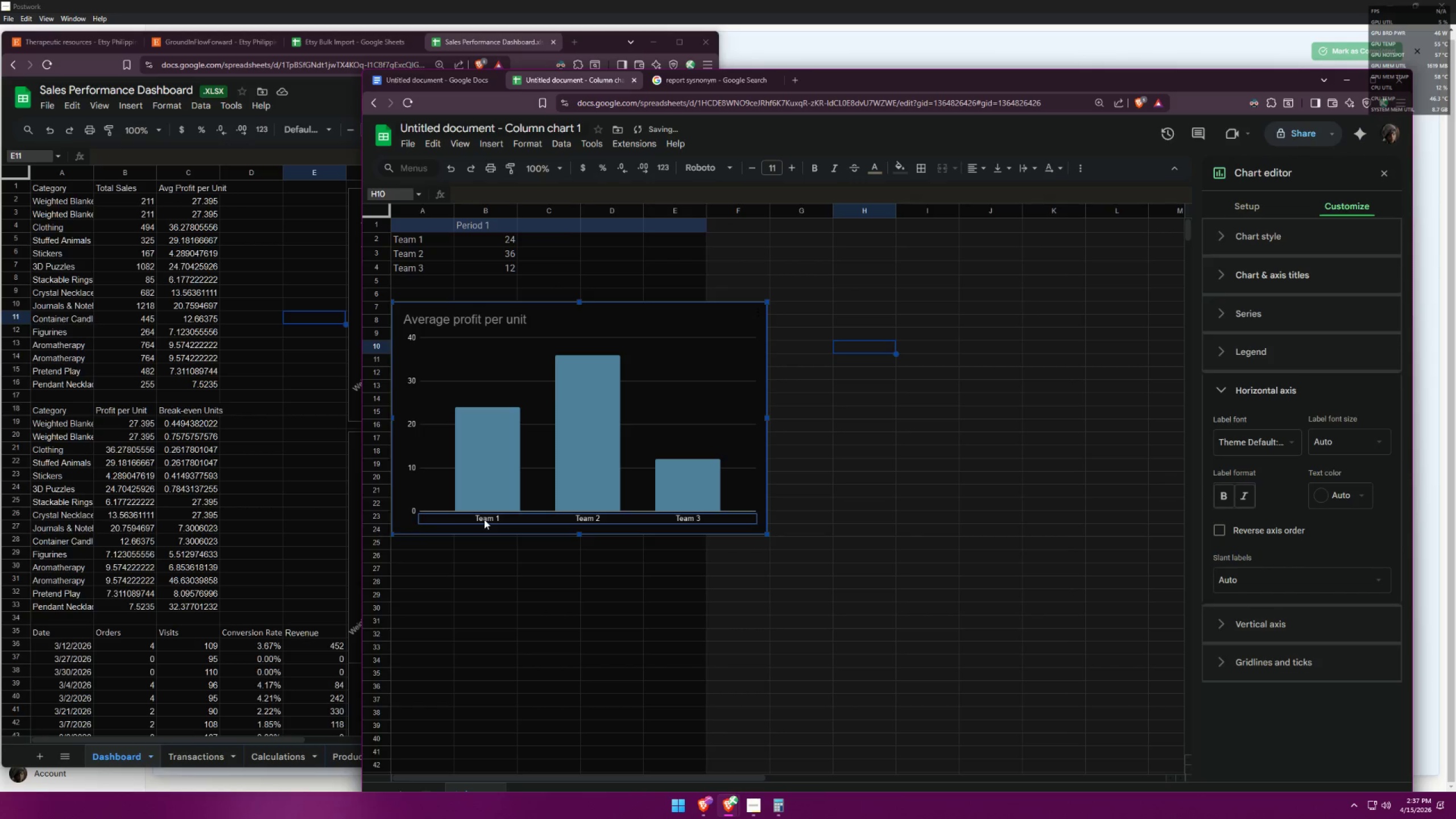 
triple_click([489, 516])
 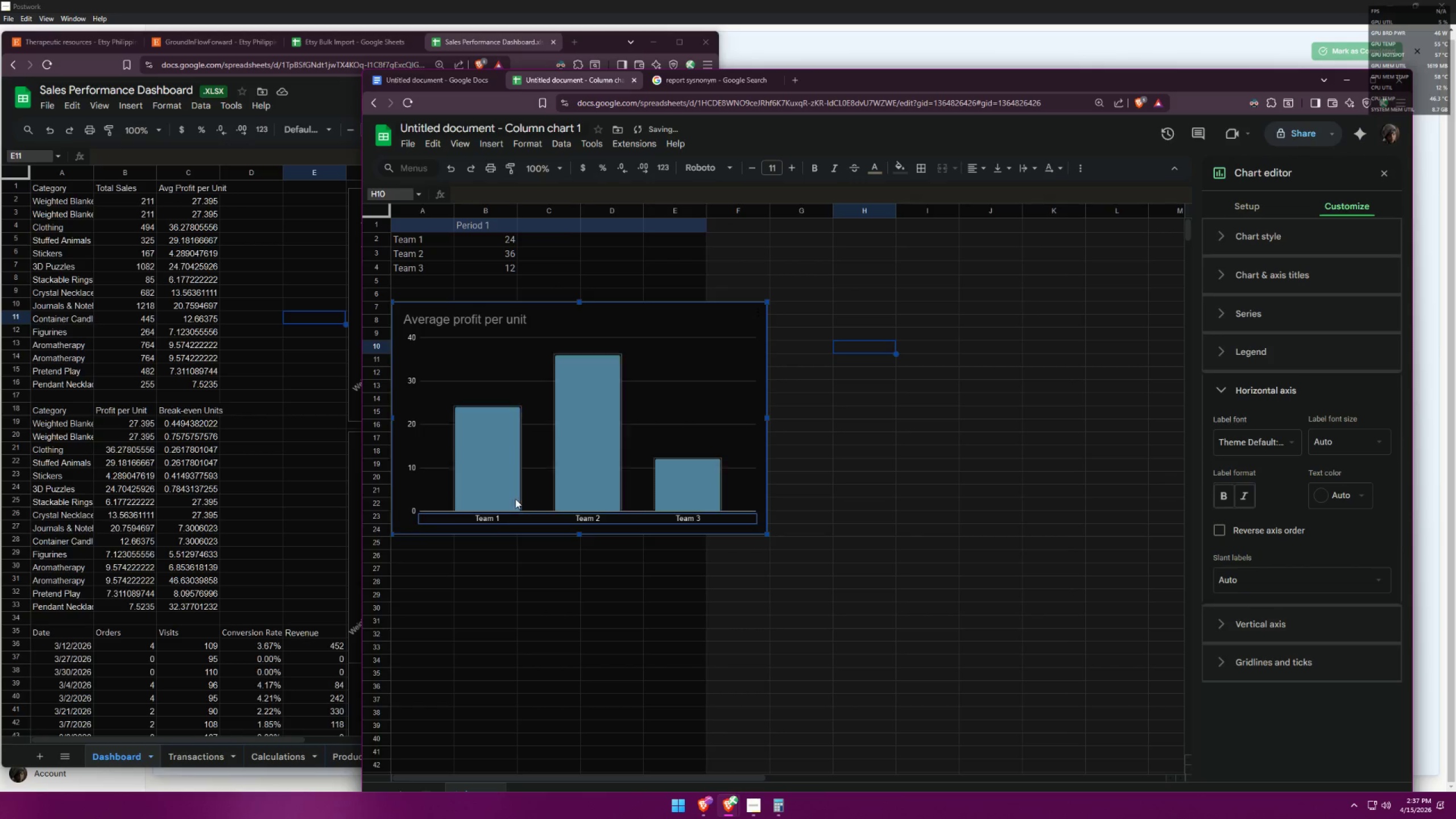 
left_click([489, 521])
 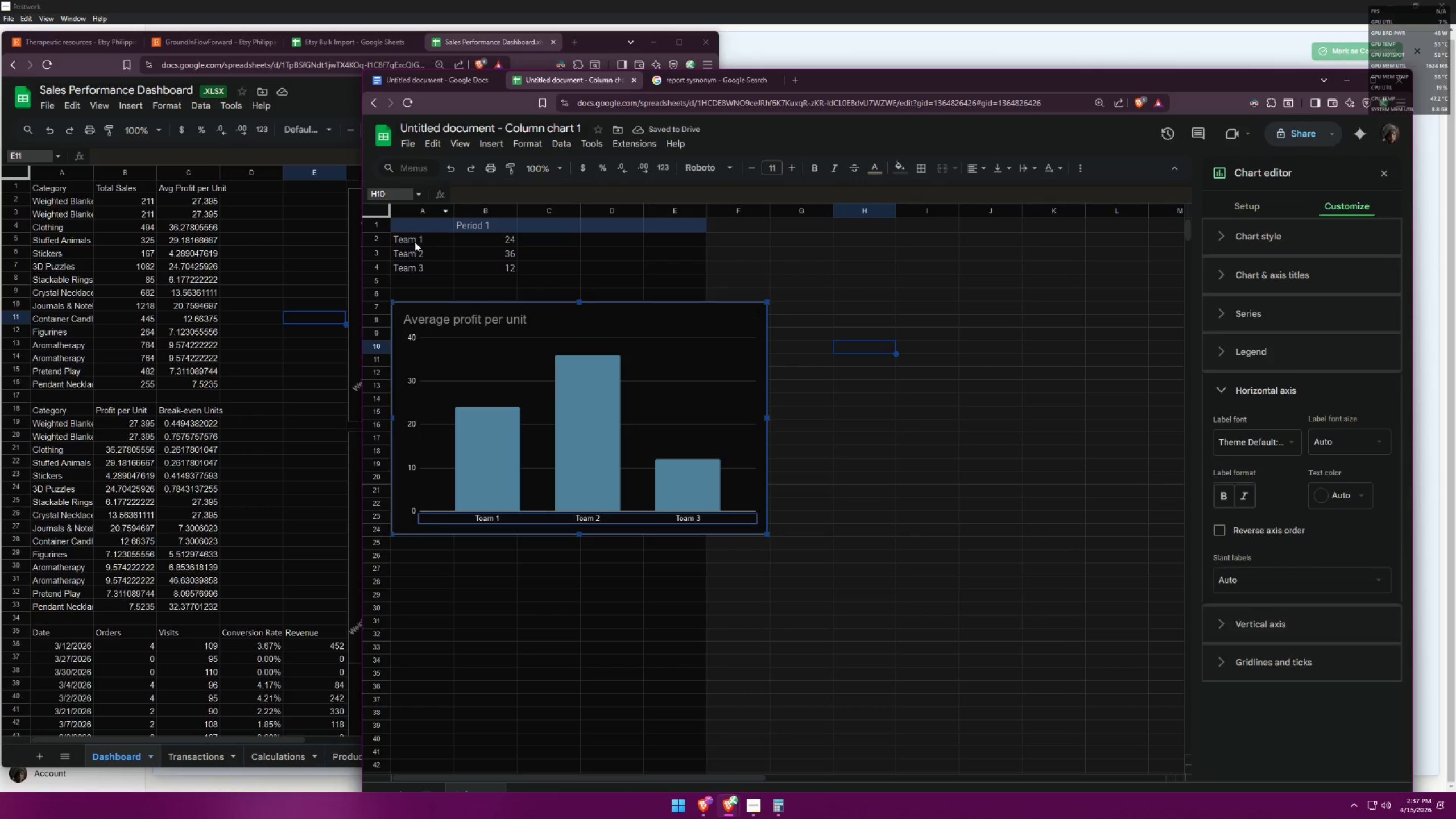 
double_click([415, 242])
 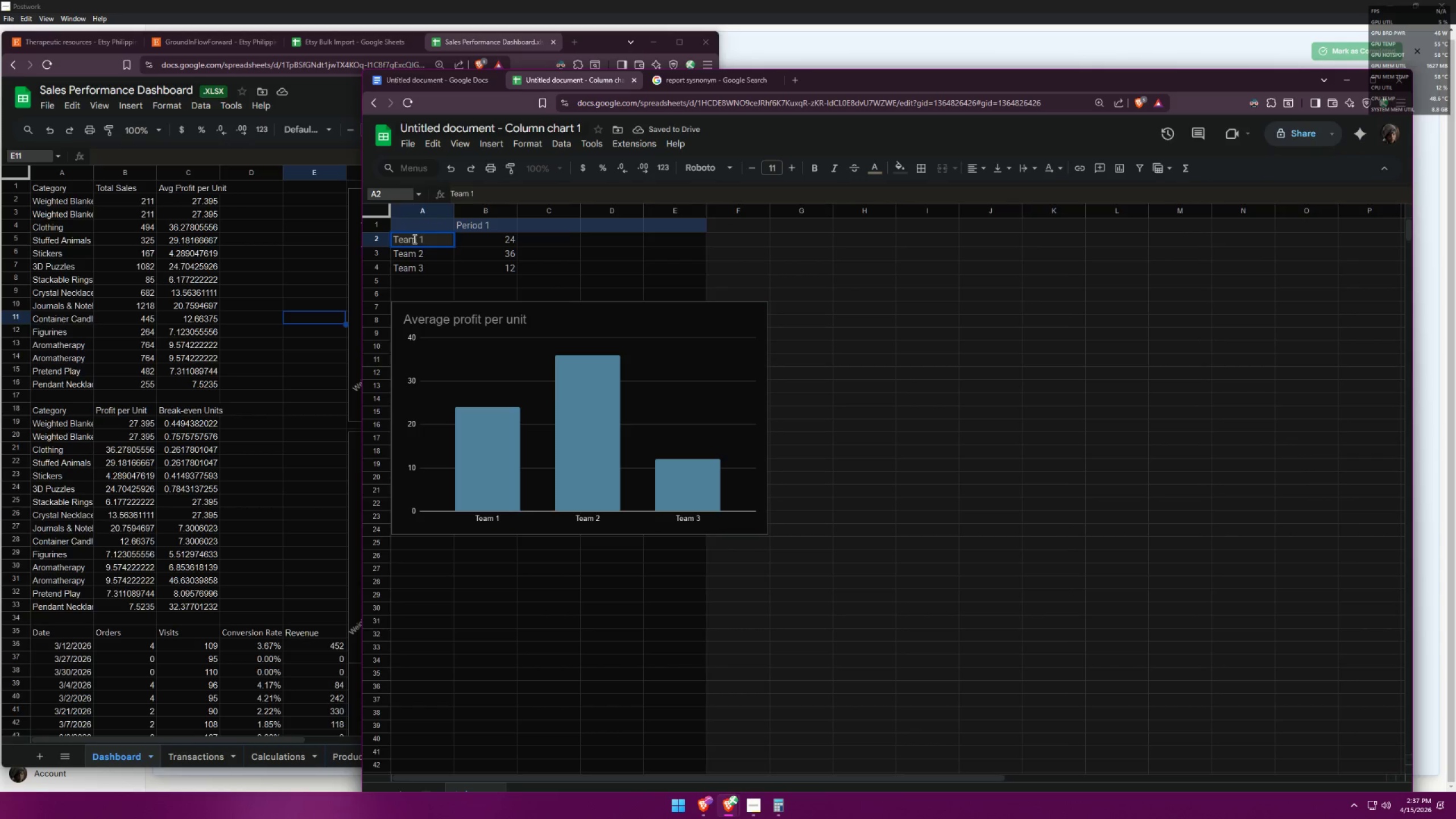 
key(Backspace)
 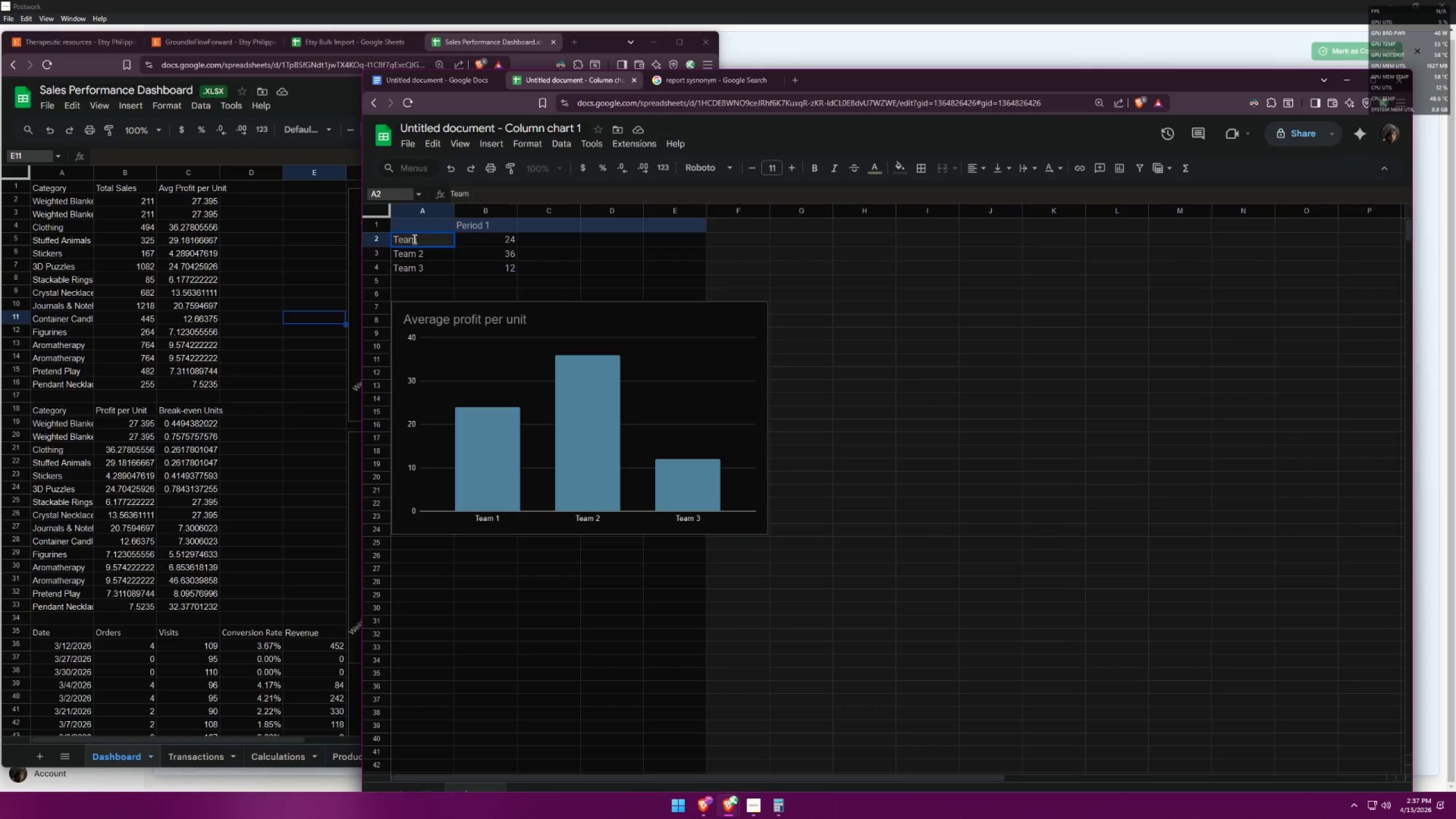 
key(Backspace)
 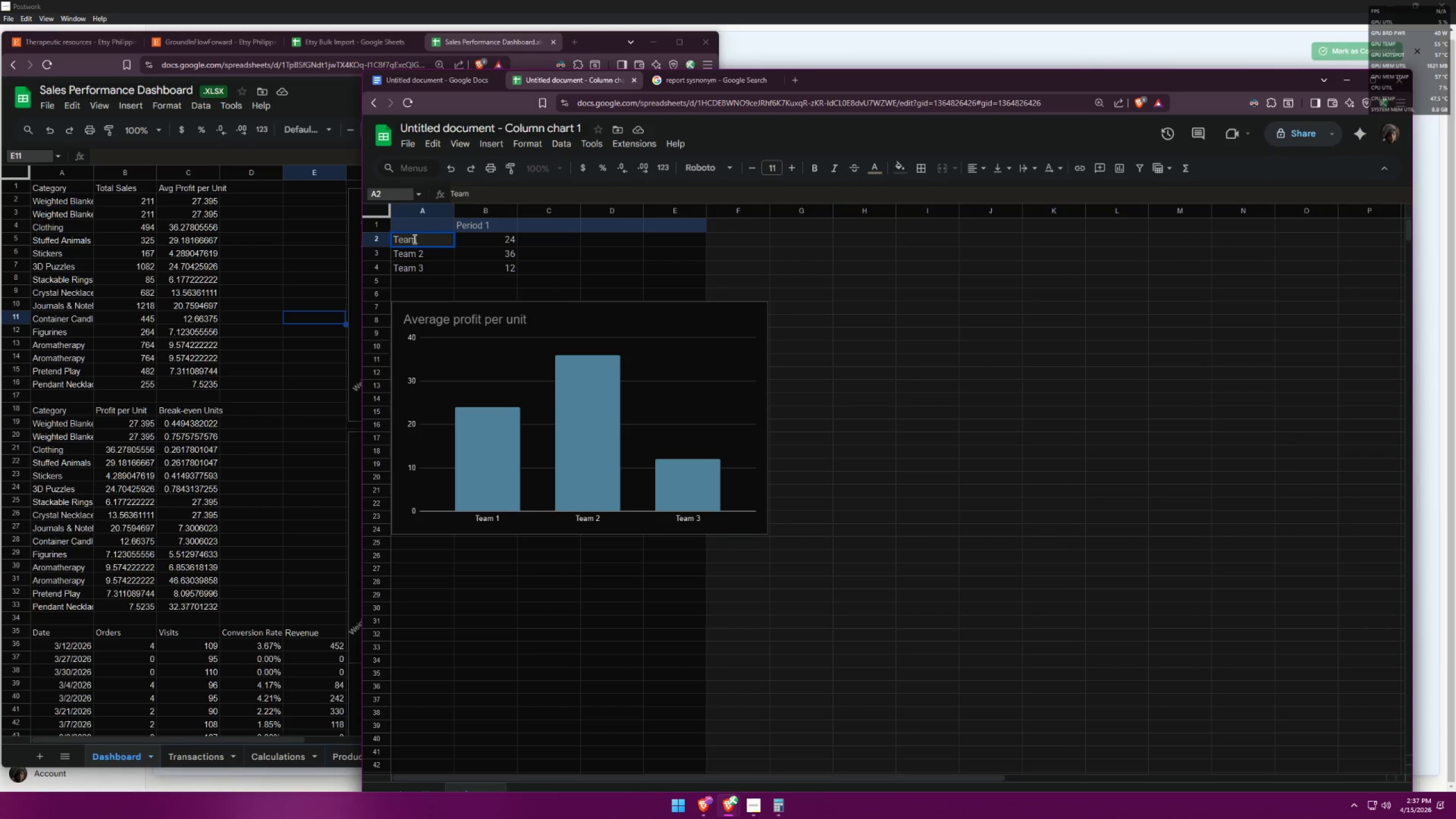 
key(Backspace)
 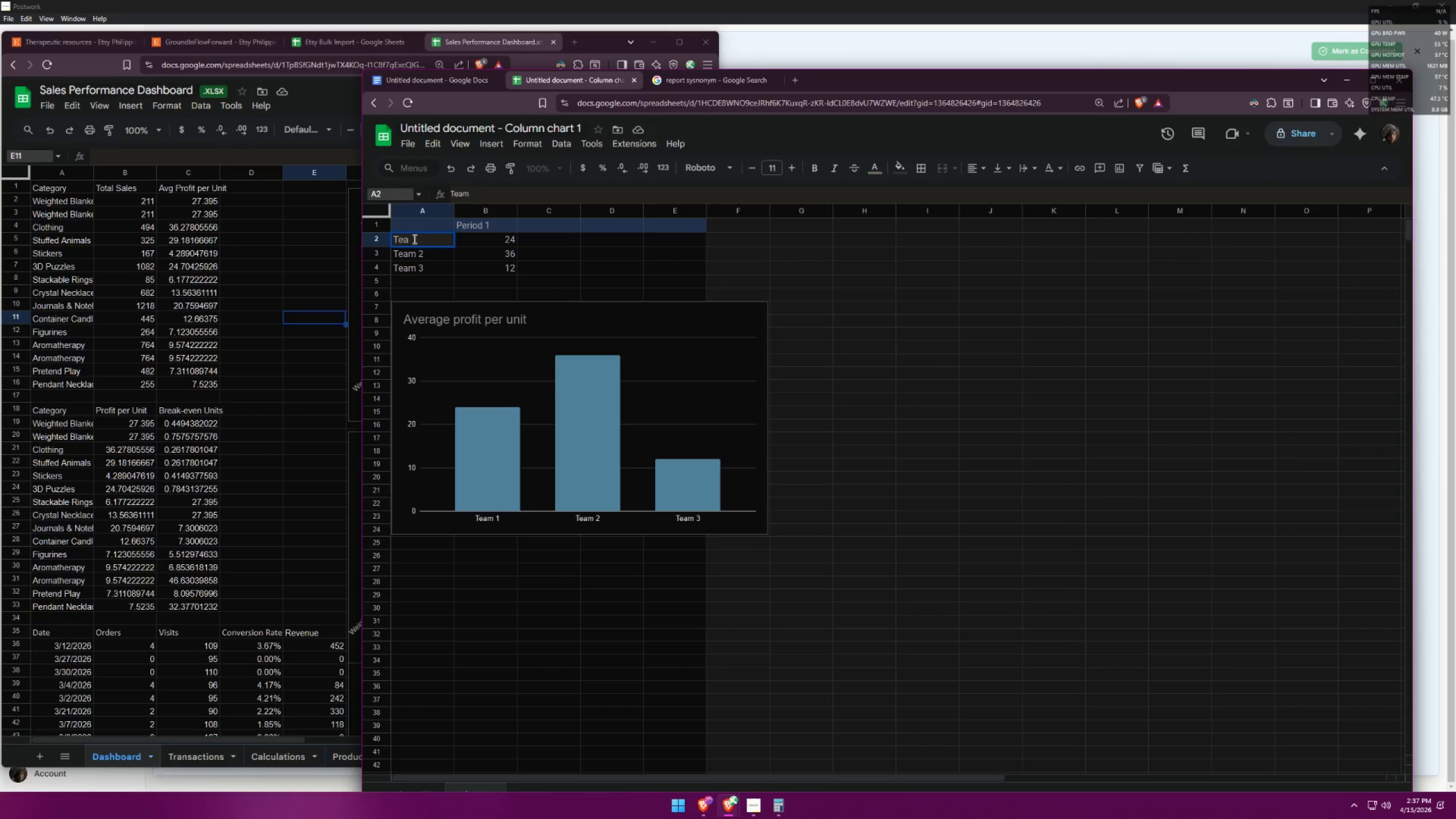 
key(Backspace)
 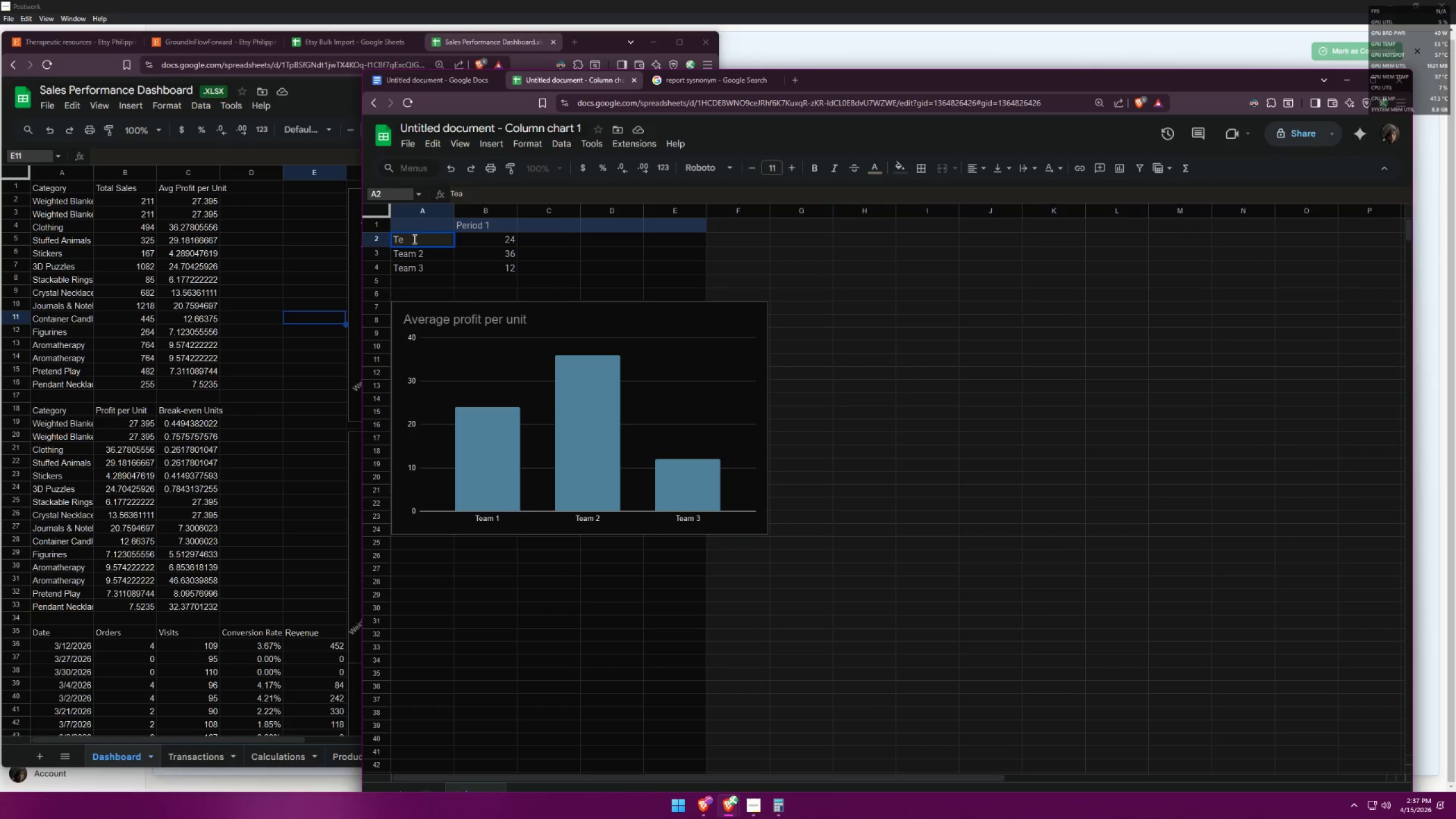 
key(Backspace)
 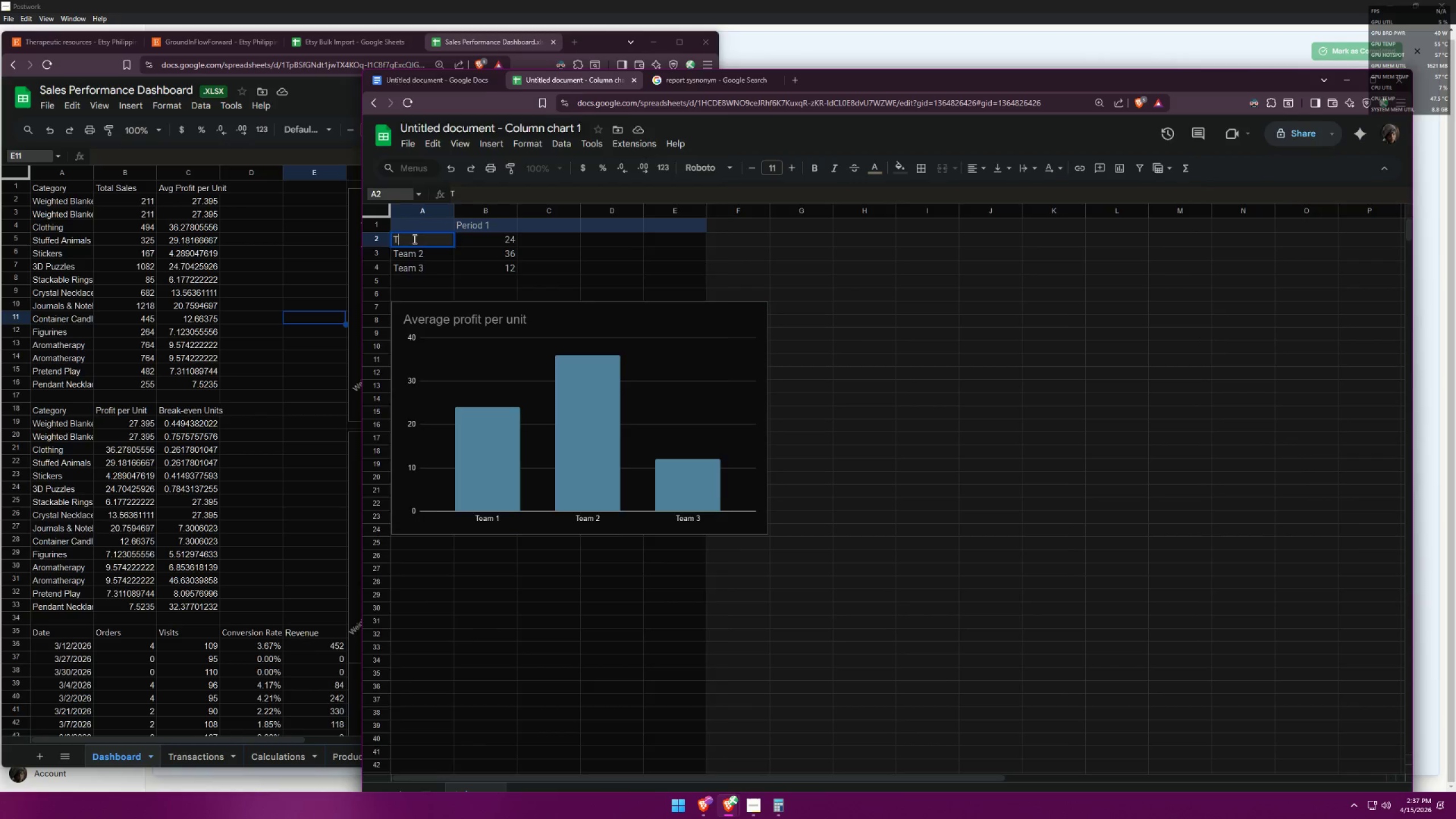 
key(Alt+AltLeft)
 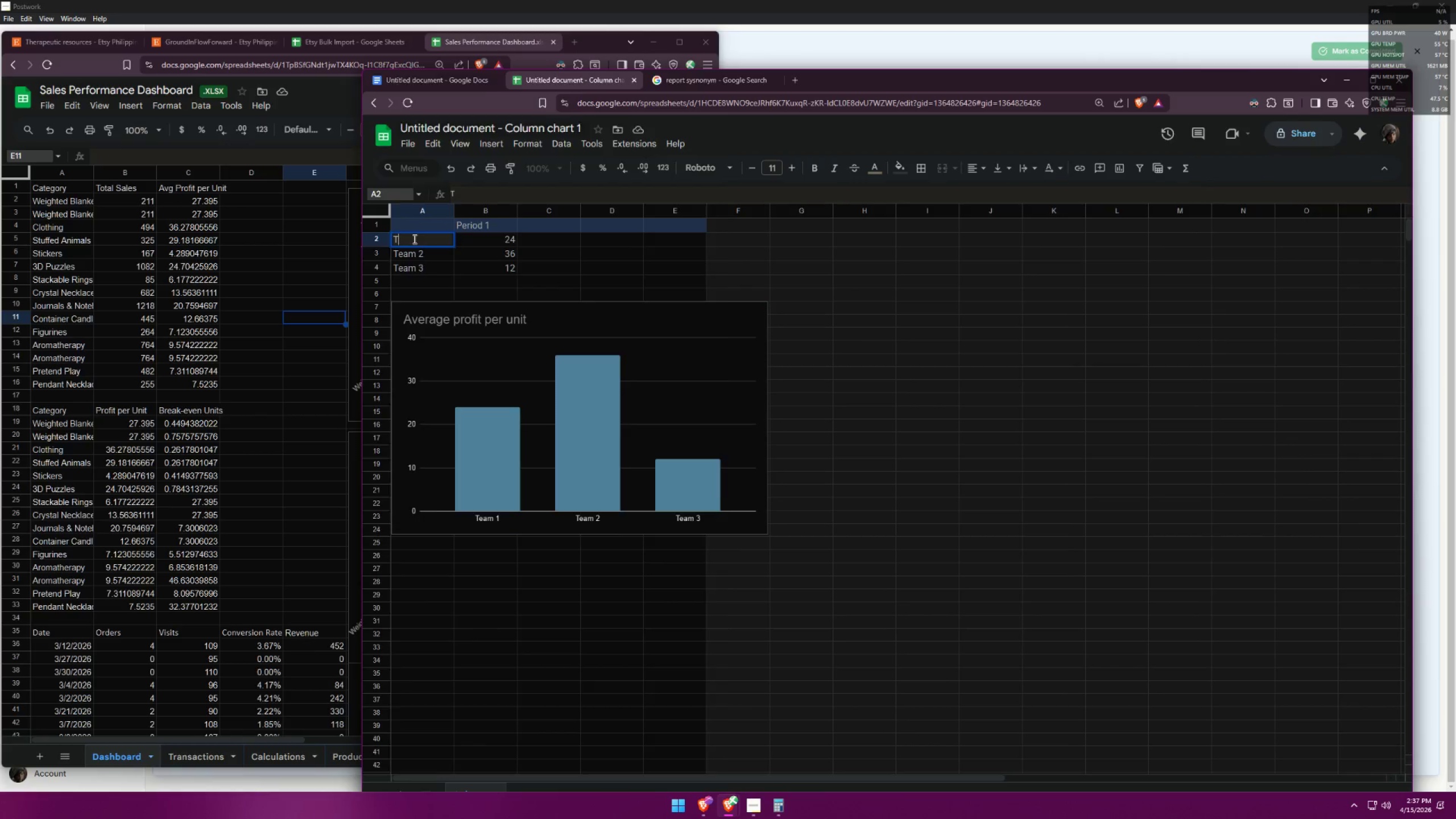 
key(Alt+Tab)
 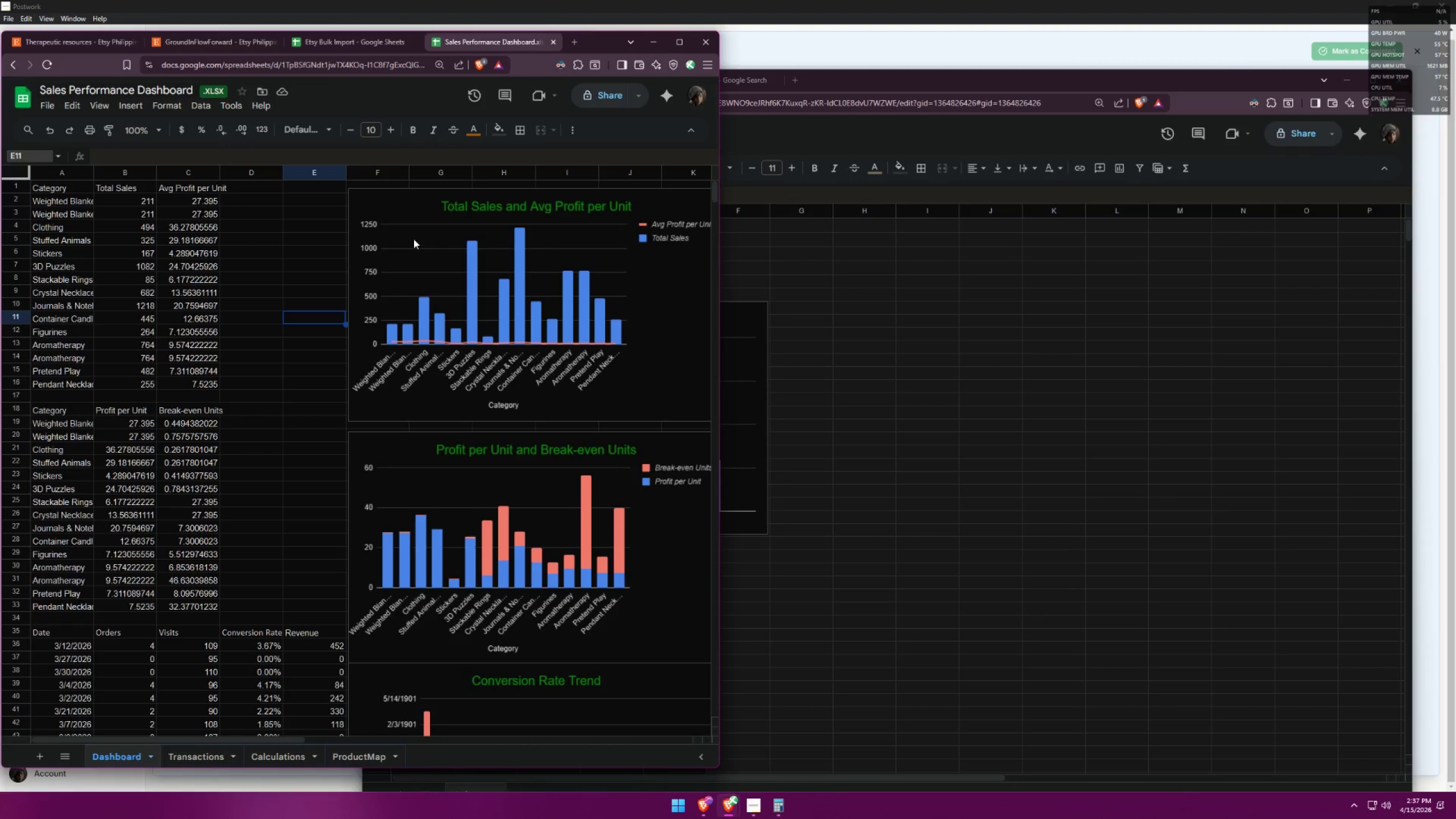 
key(Alt+AltLeft)
 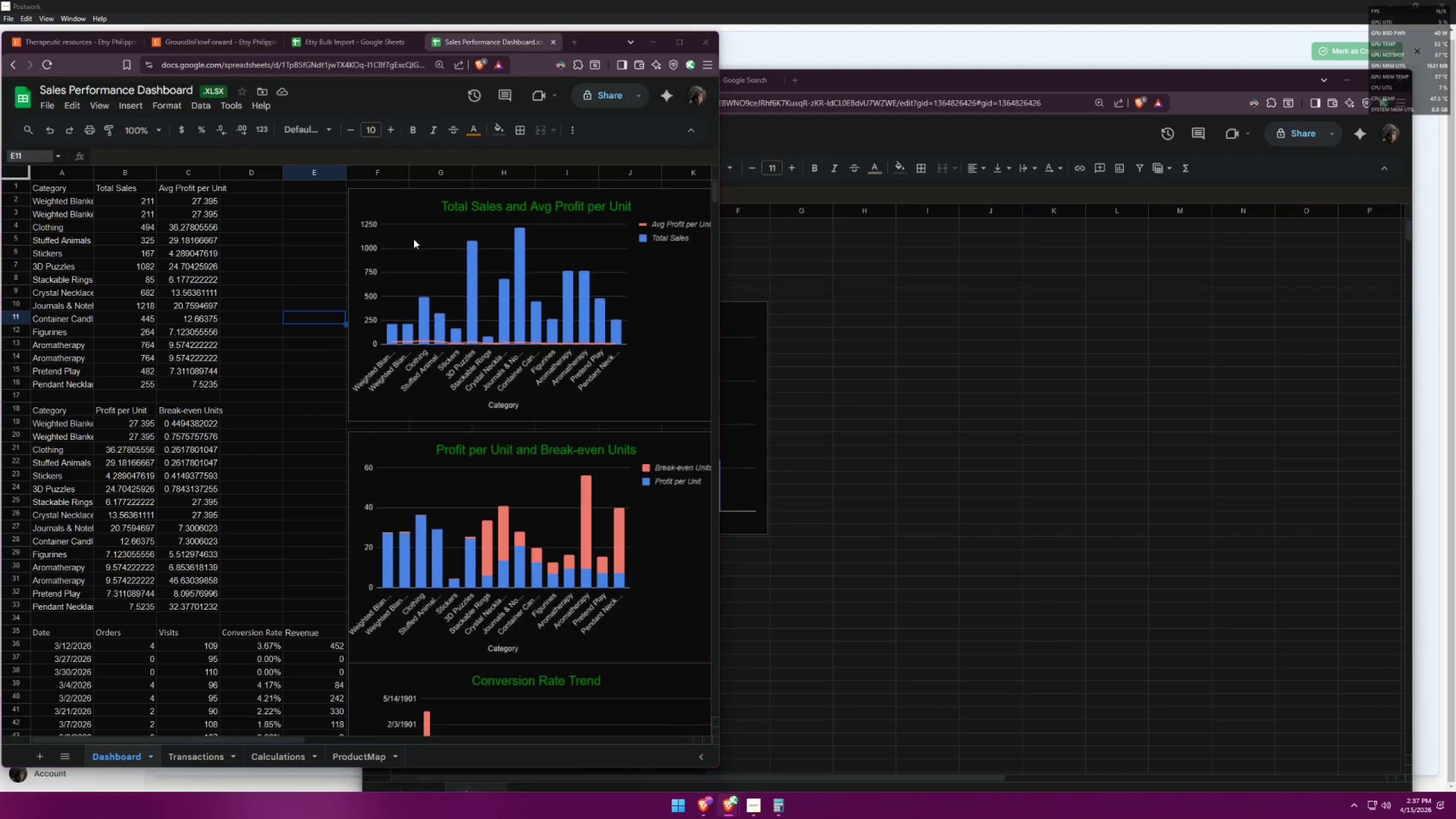 
key(Tab)
type(C)
key(Backspace)
key(Backspace)
type(Clothing)
 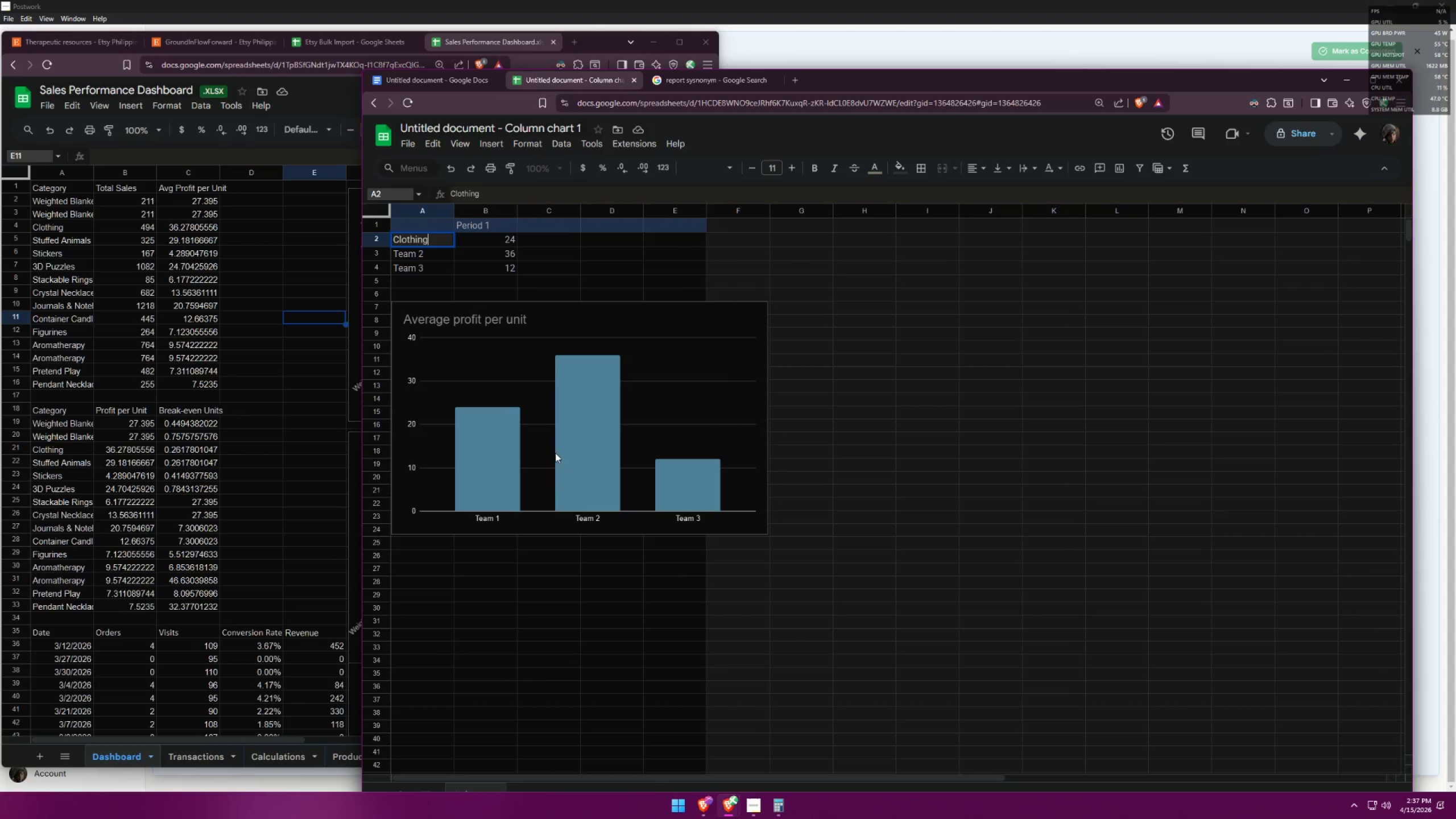 
double_click([416, 253])
 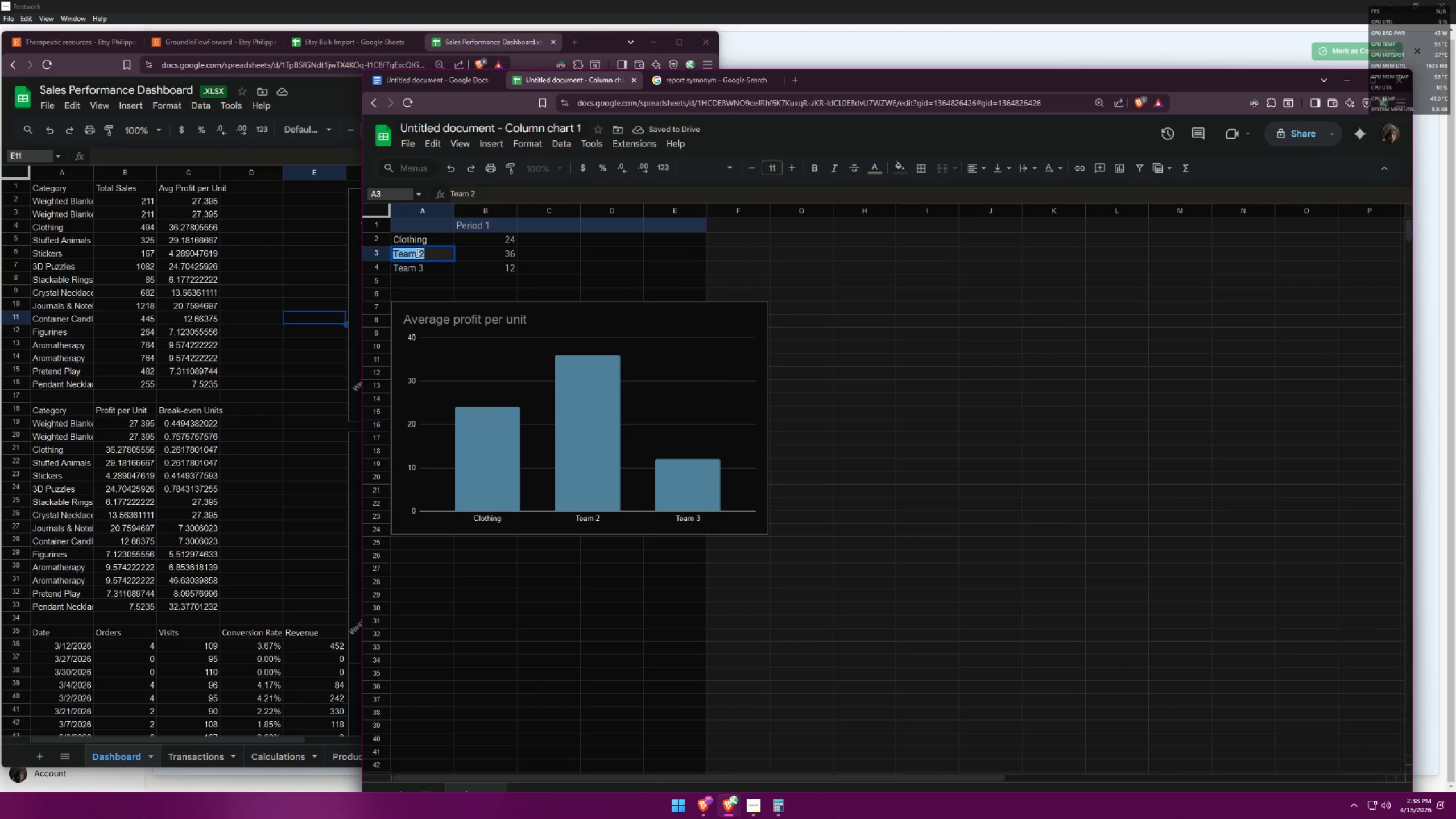 
type(Plushies)
key(Backspace)
key(Backspace)
key(Backspace)
type(Plushies)
 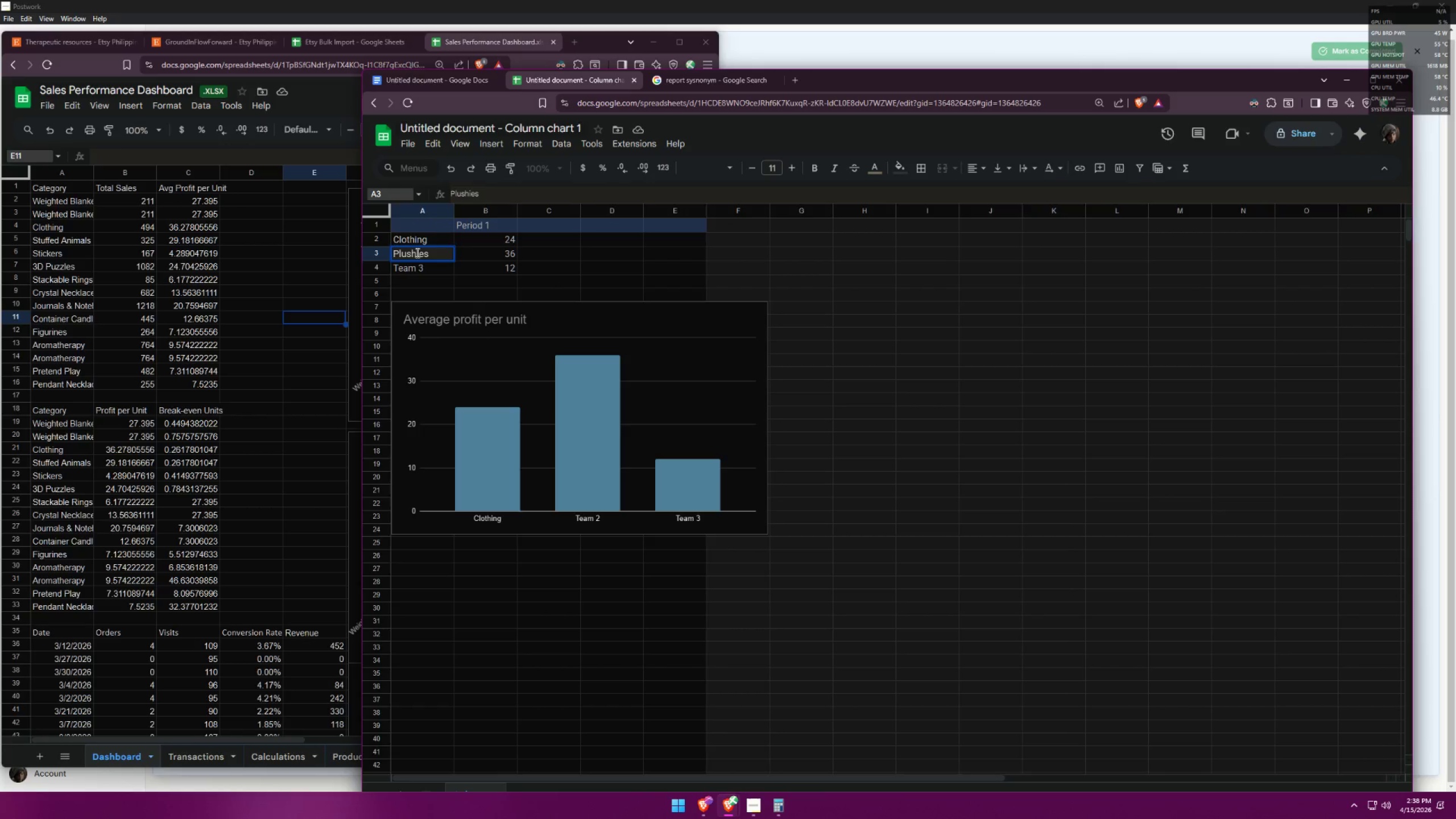 
scroll: coordinate [106, 282], scroll_direction: up, amount: 1.0
 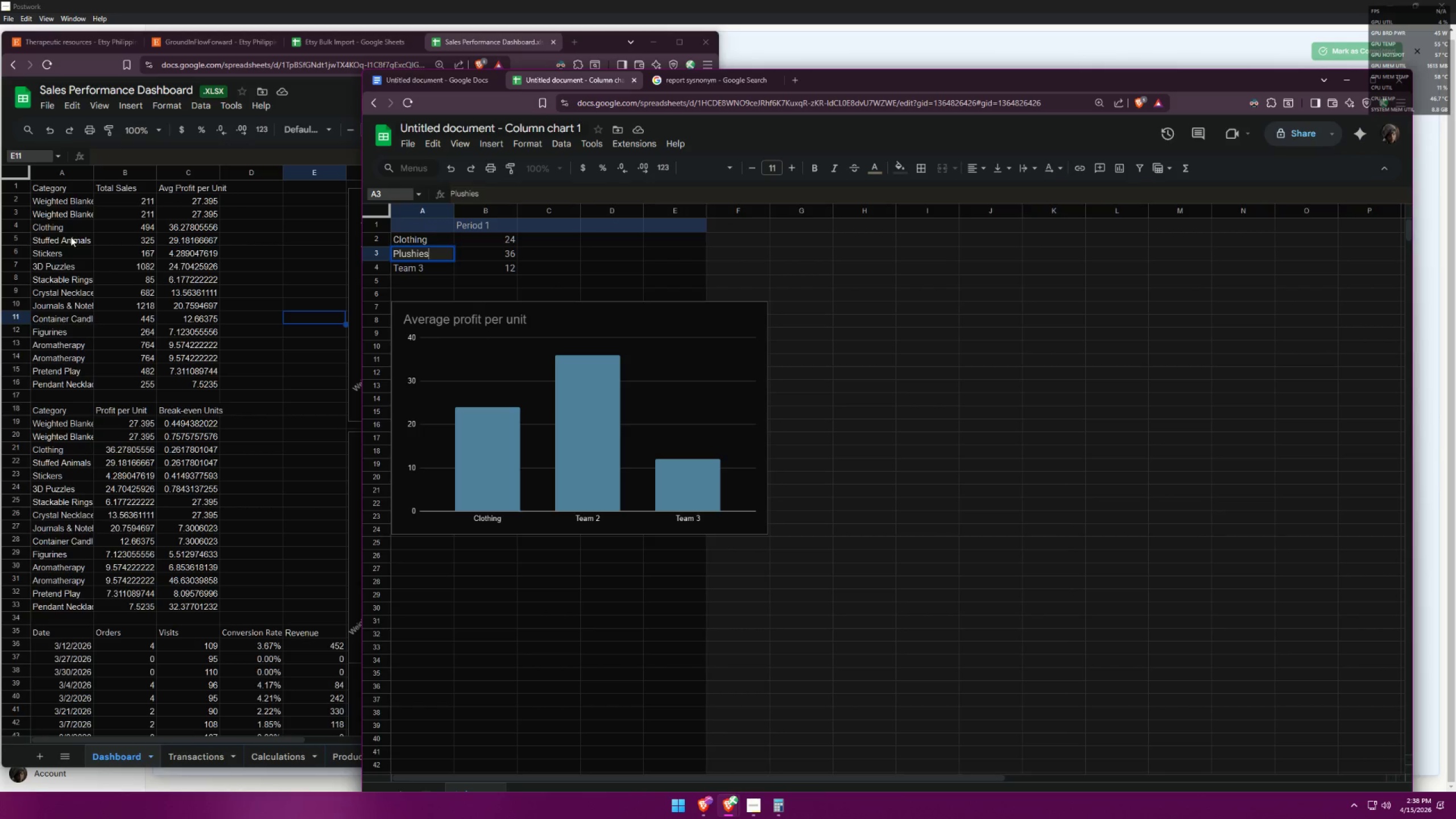 
double_click([435, 253])
 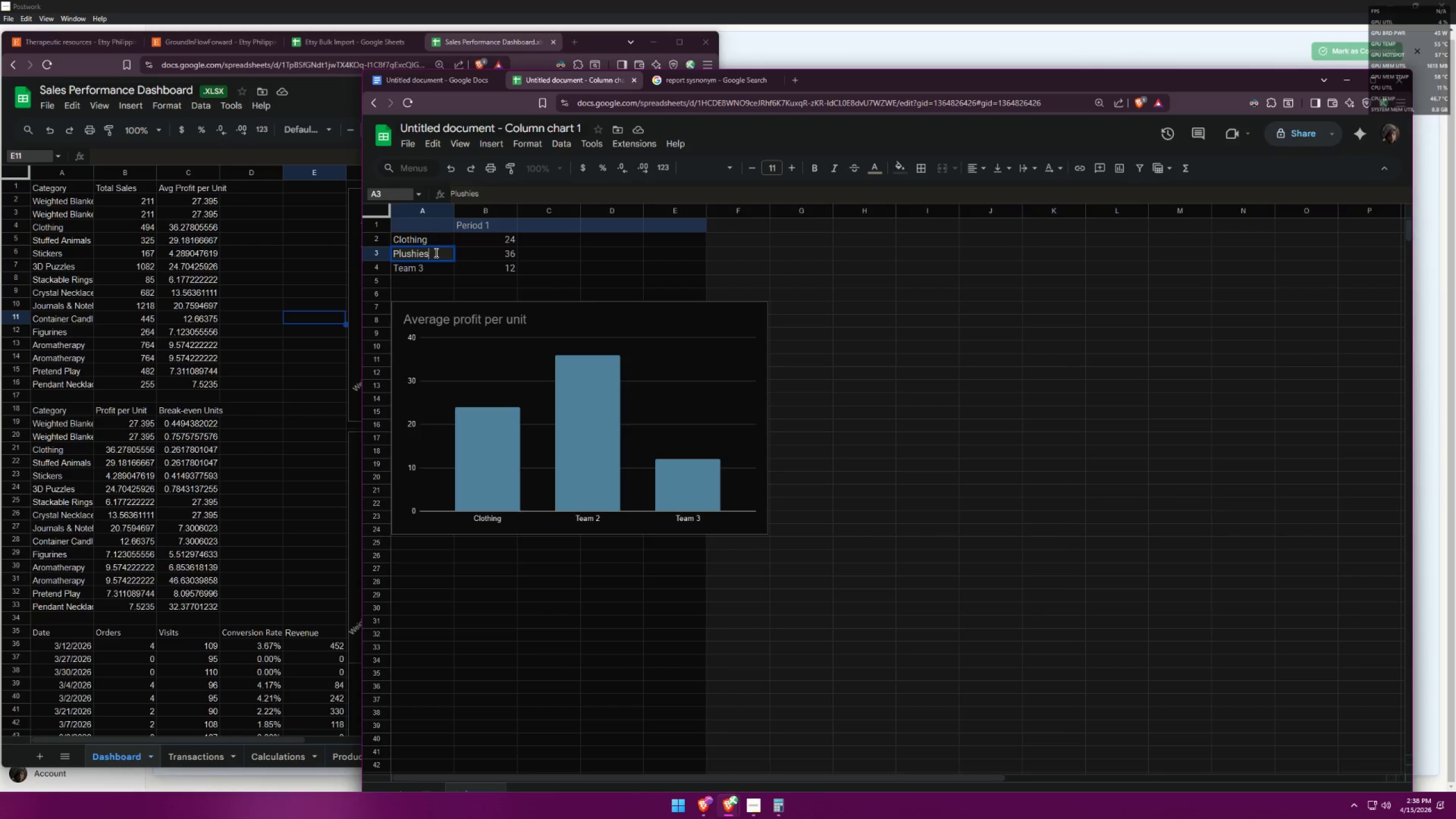 
triple_click([435, 253])
 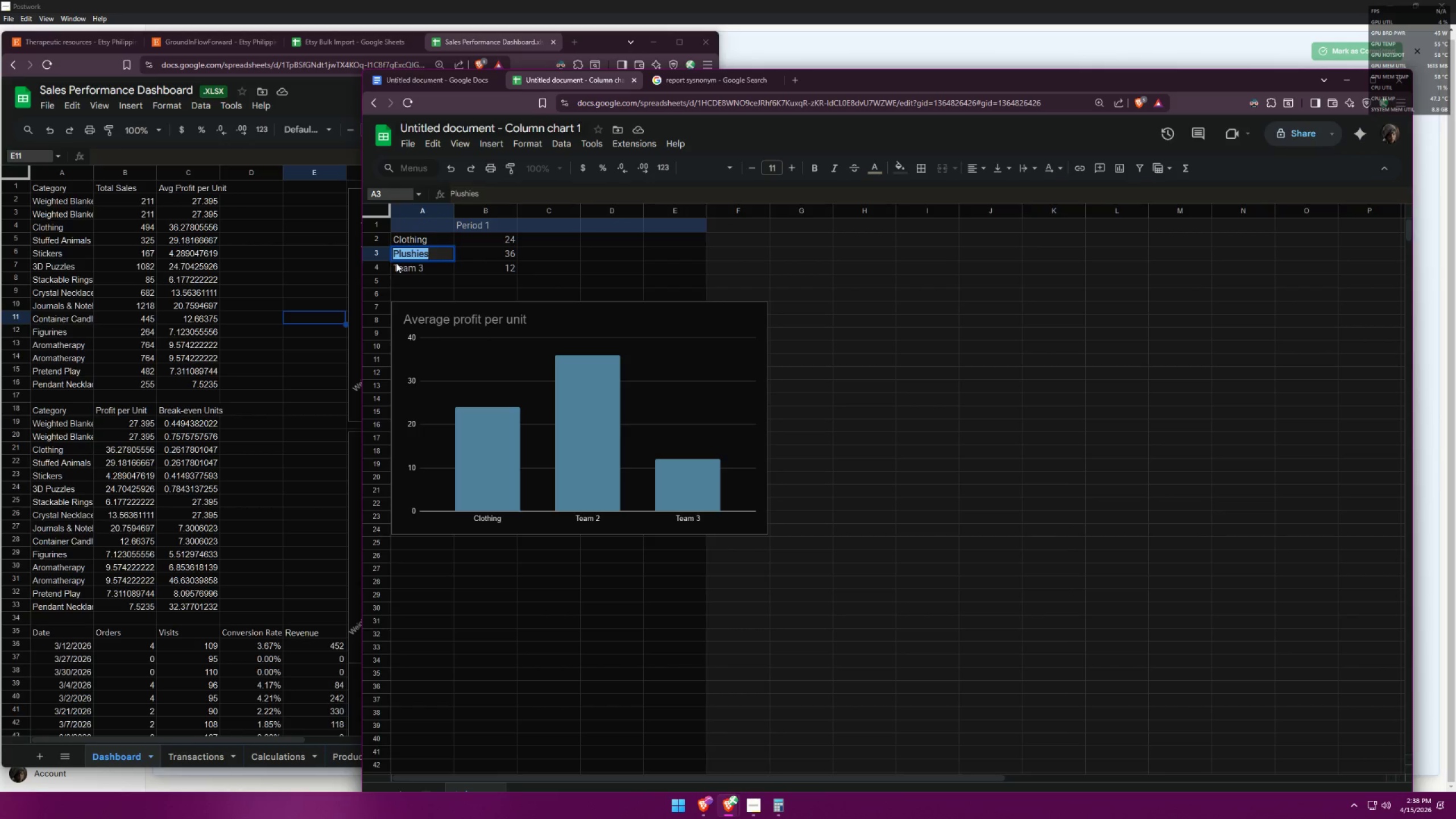 
type(Stuffed Animals)
 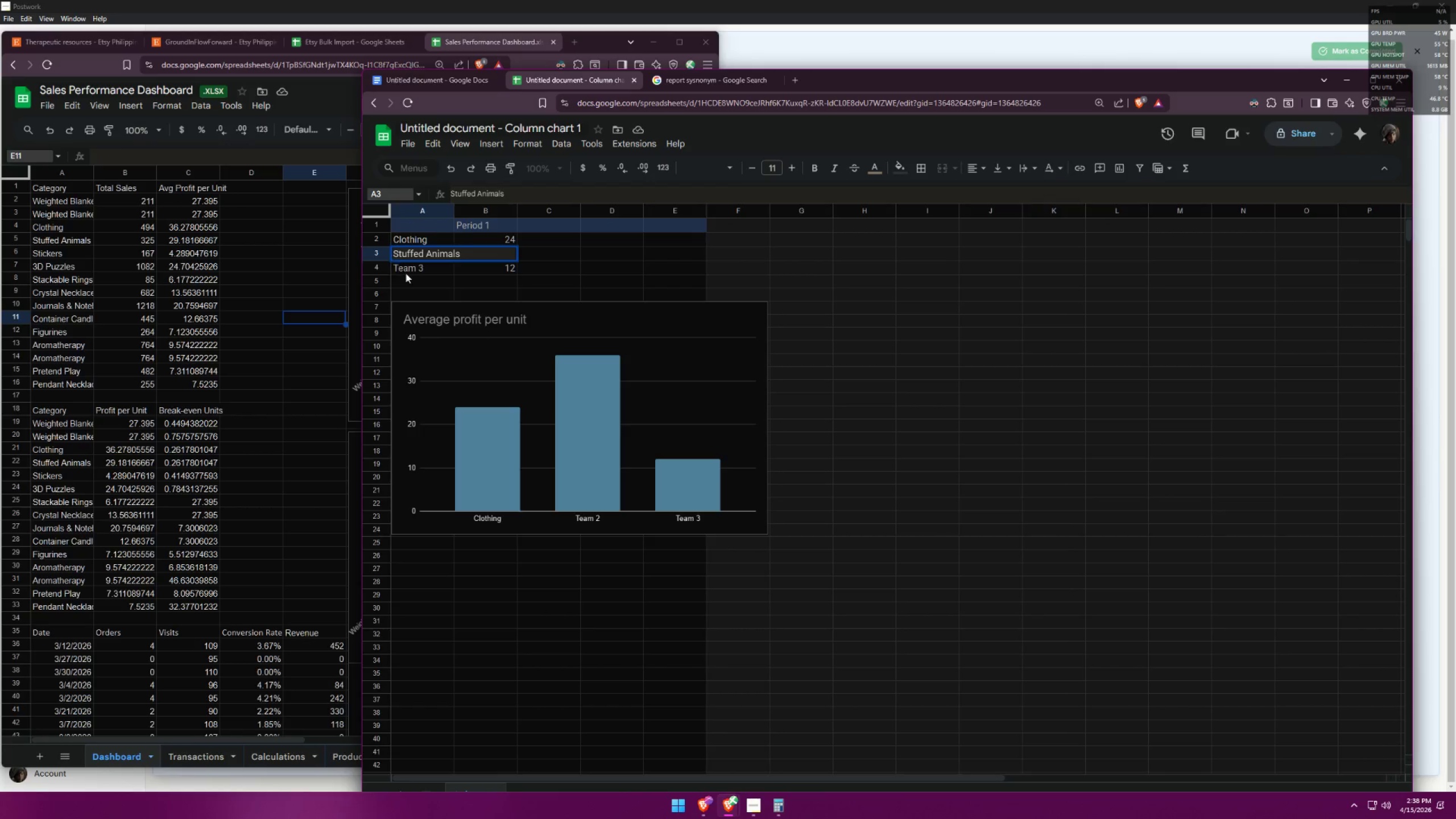 
left_click([433, 267])
 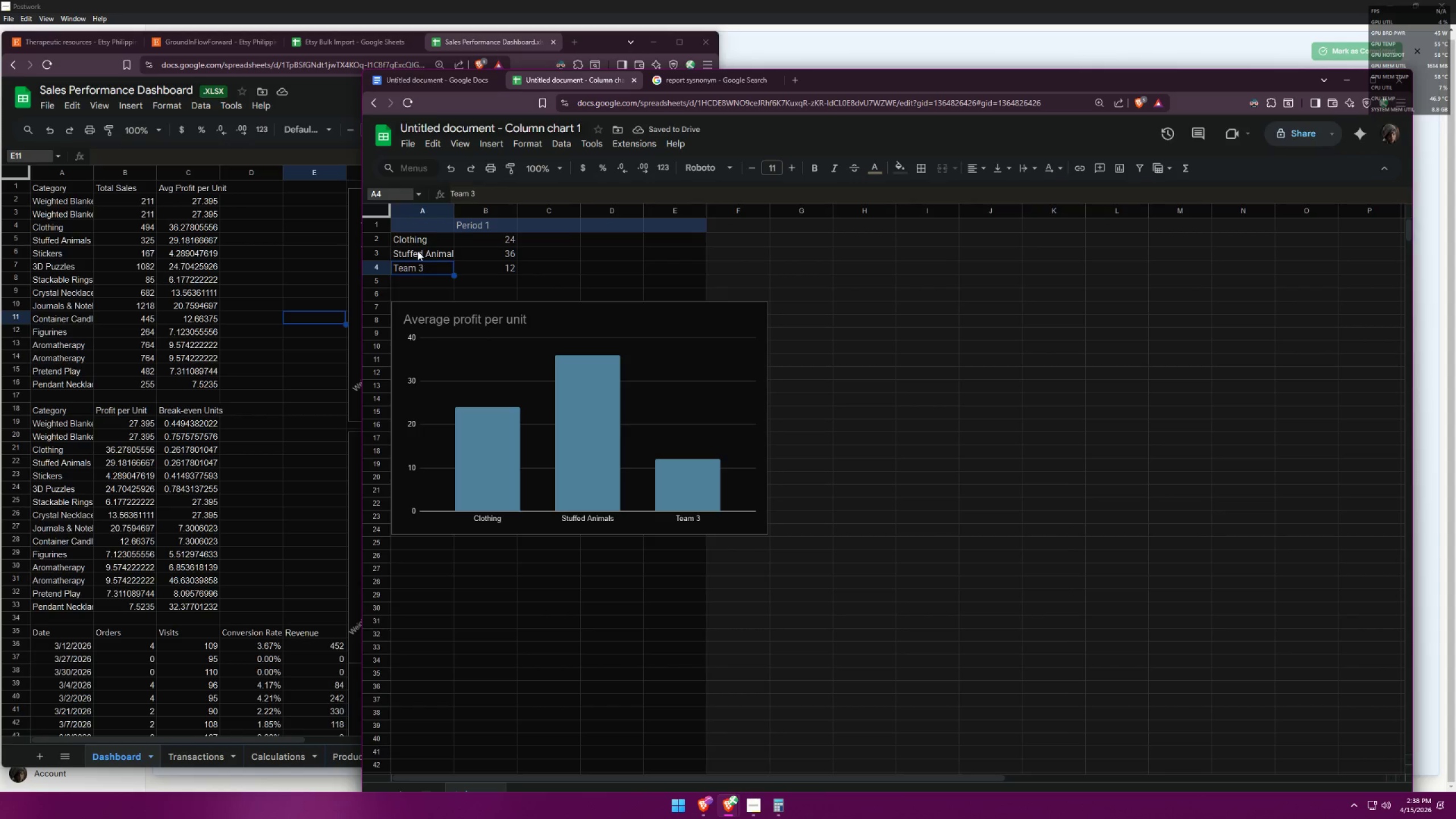 
wait(8.44)
 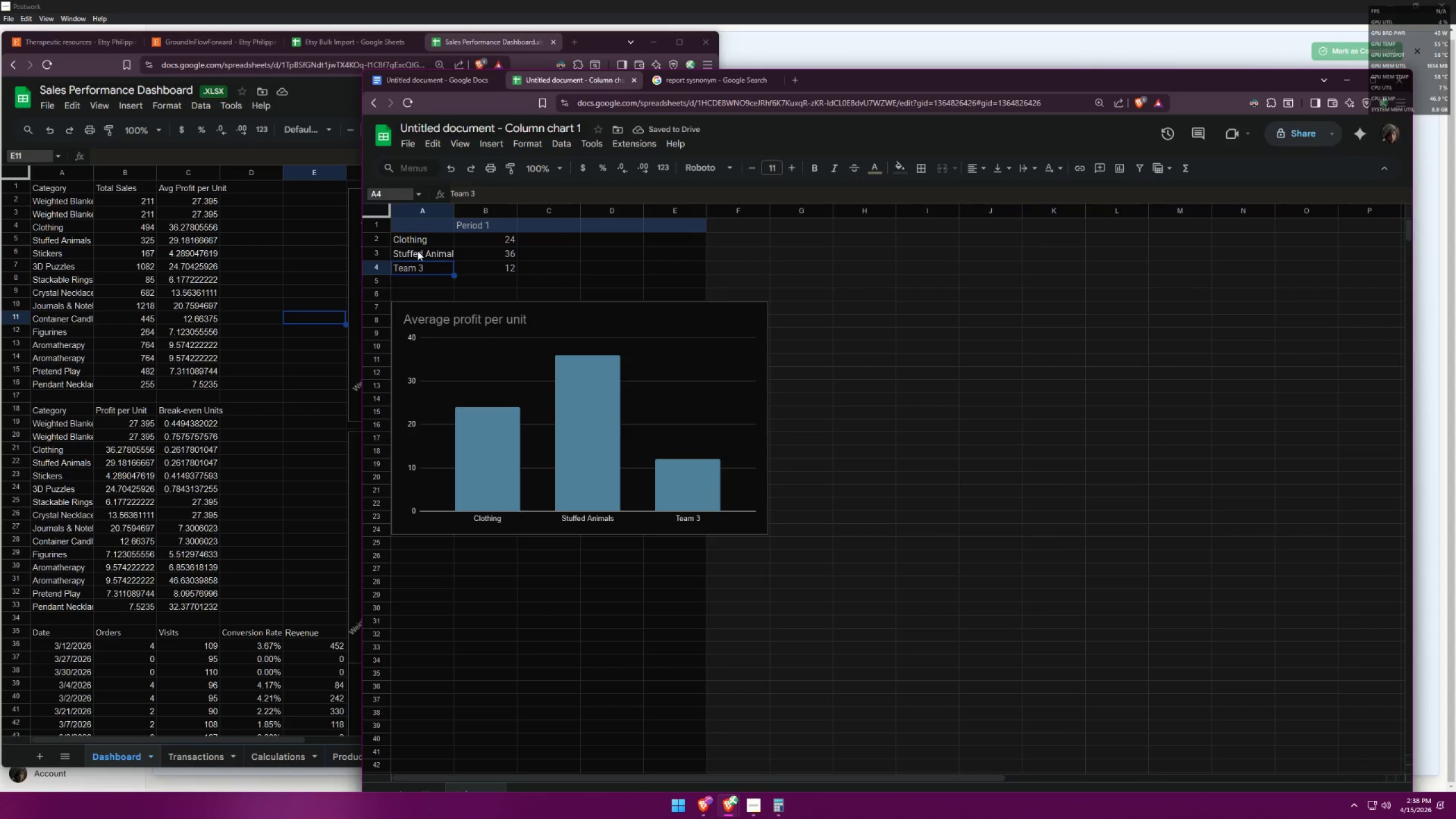 
left_click([253, 264])
 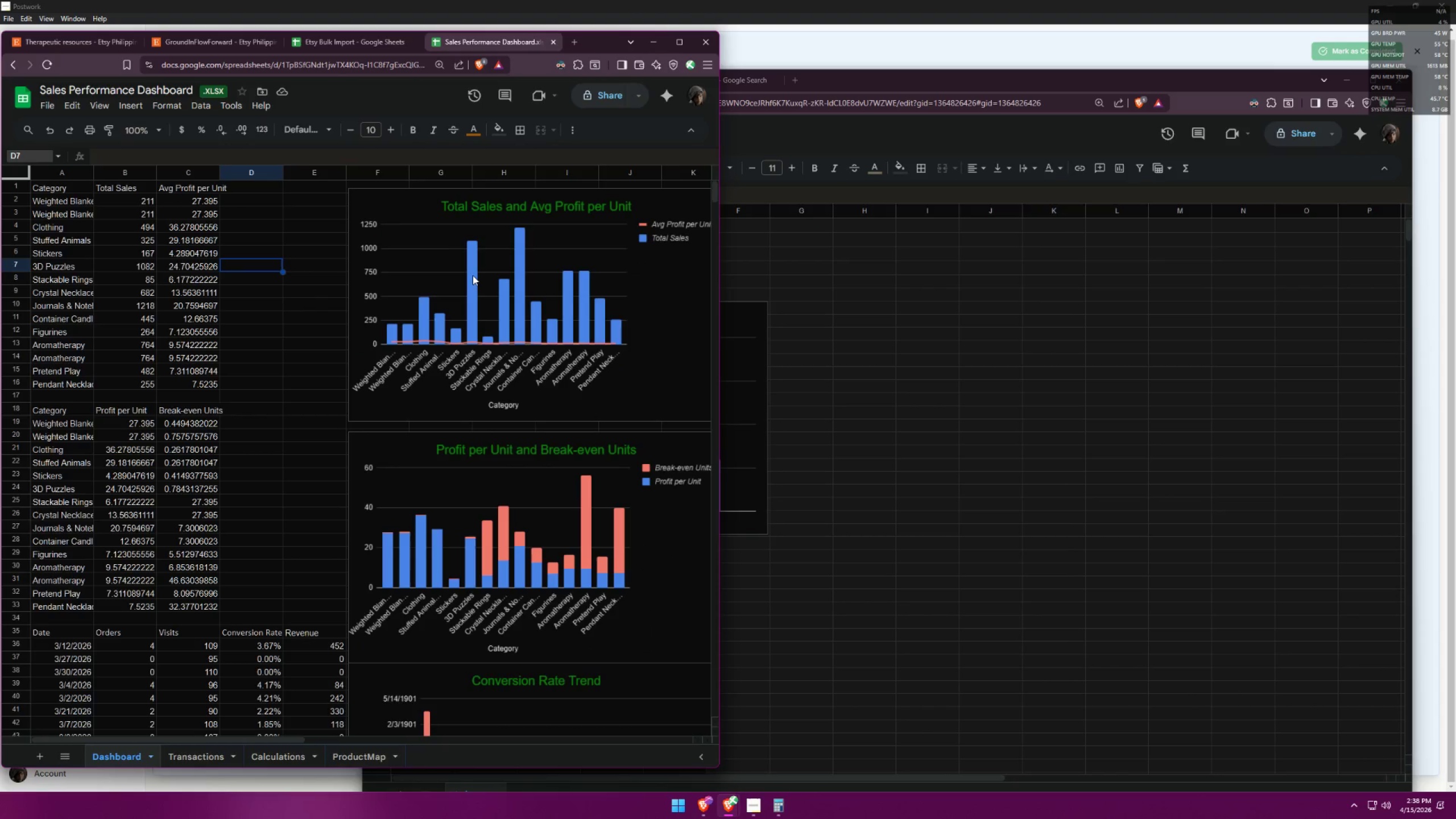 
left_click([473, 275])
 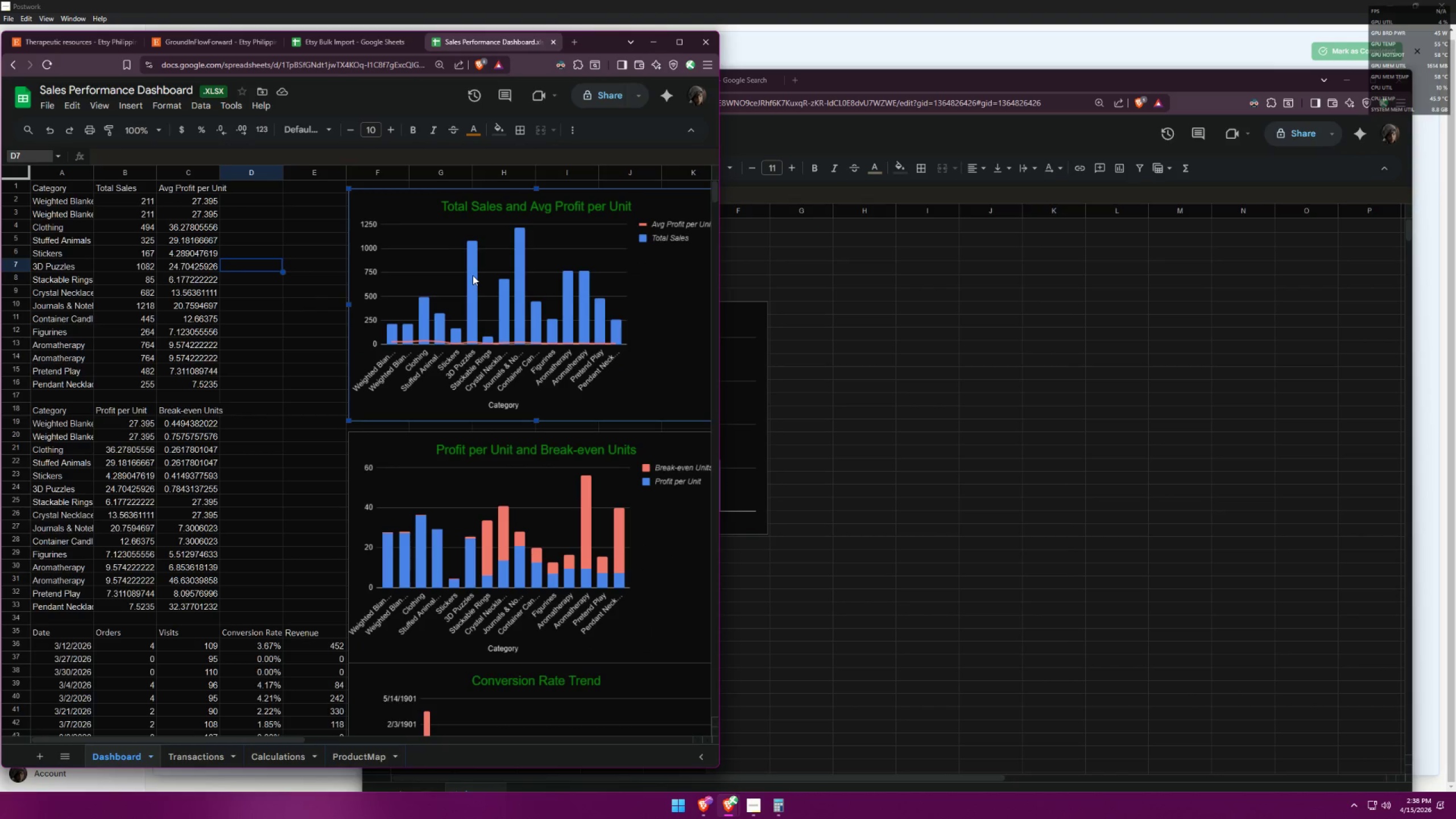 
left_click([473, 274])
 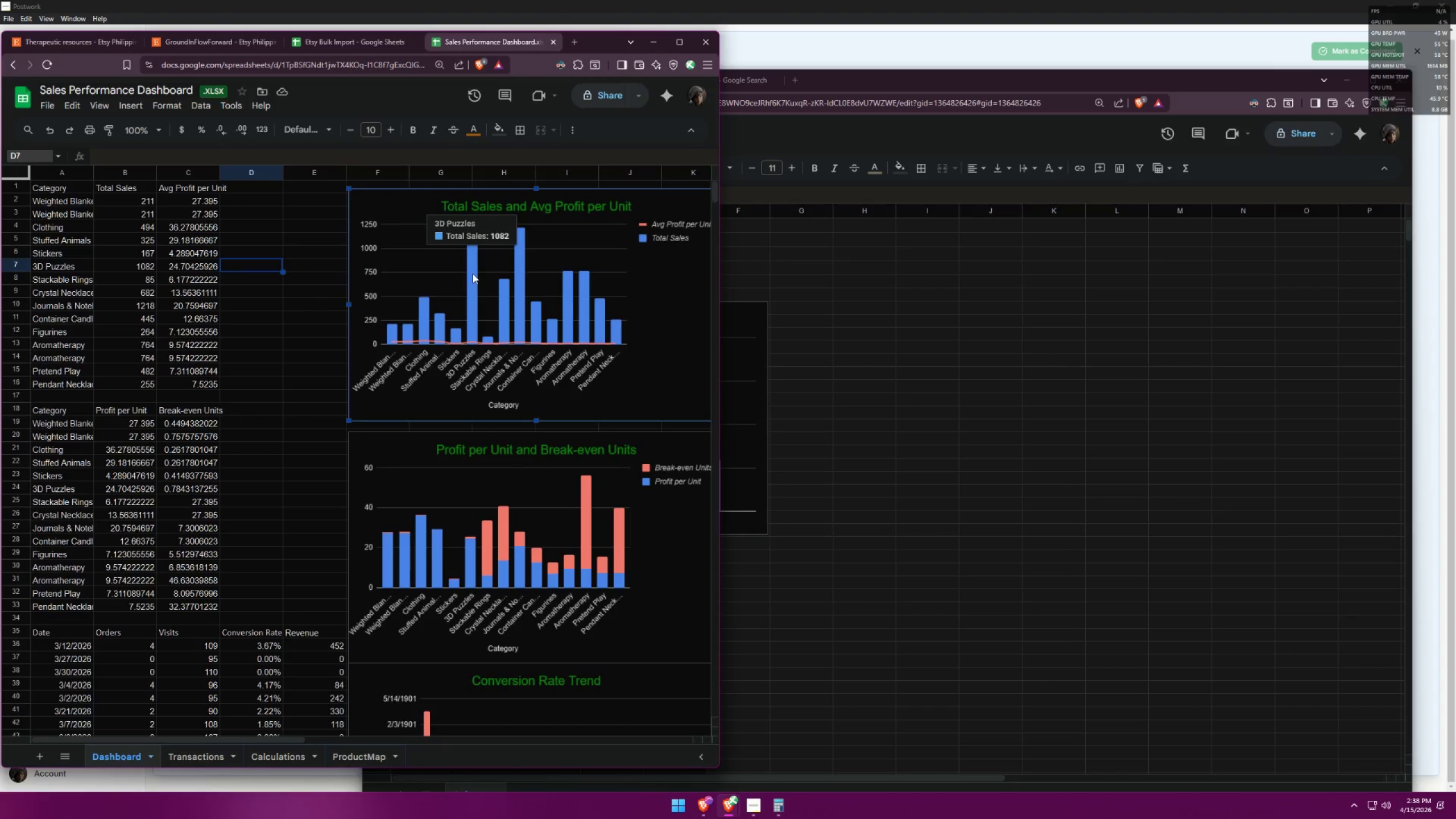 
mouse_move([502, 279])
 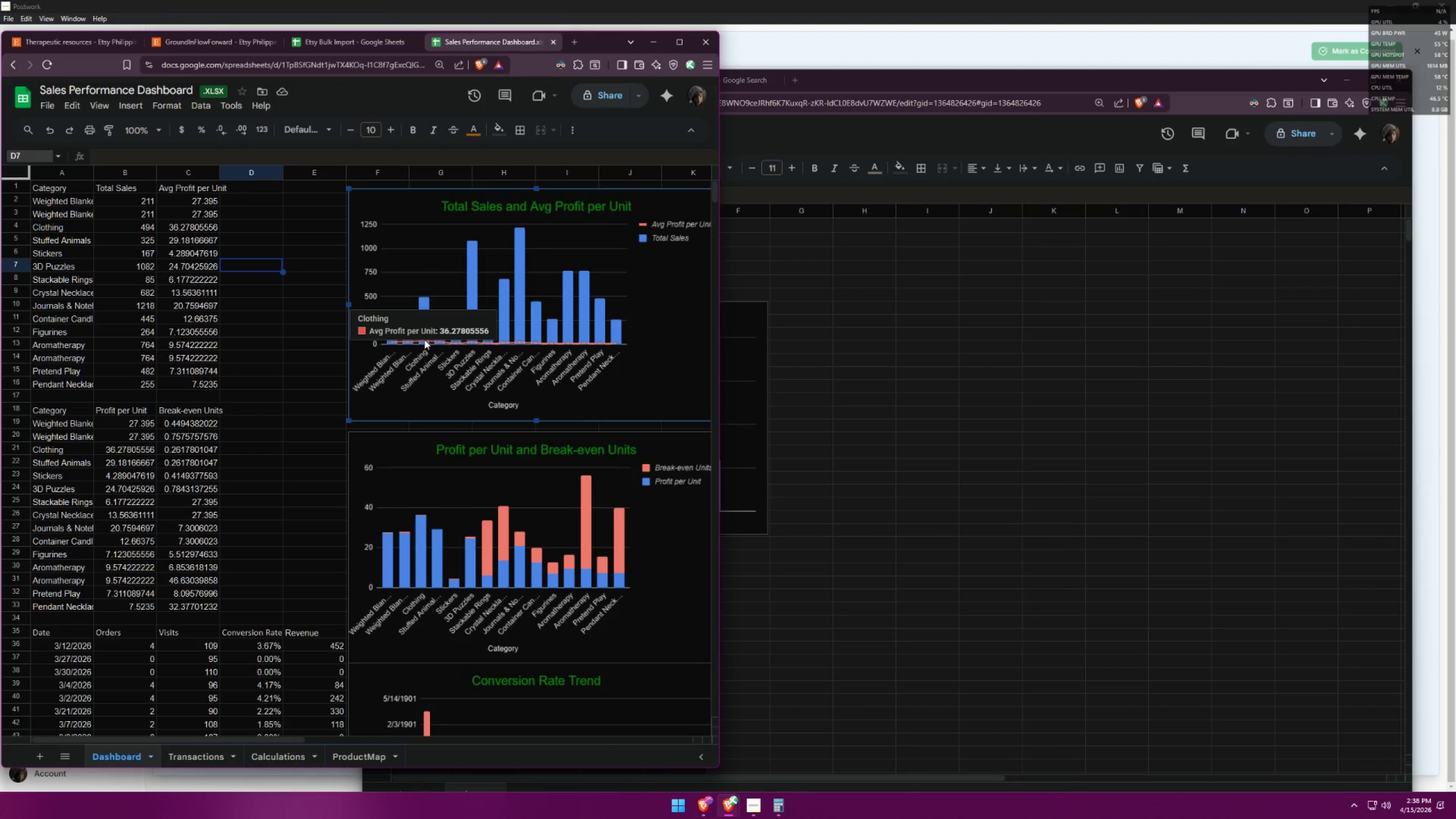 
wait(5.94)
 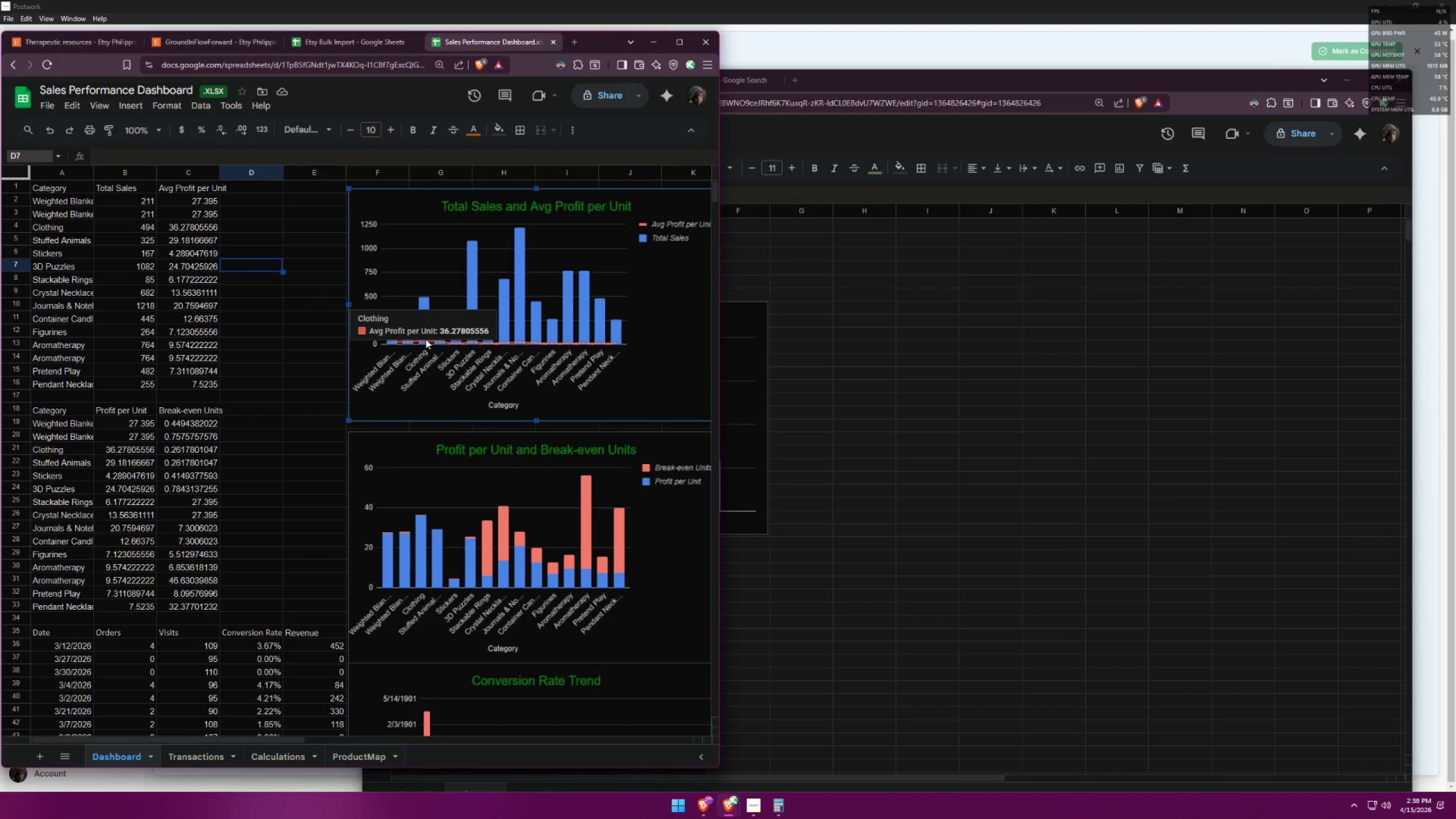 
mouse_move([420, 336])
 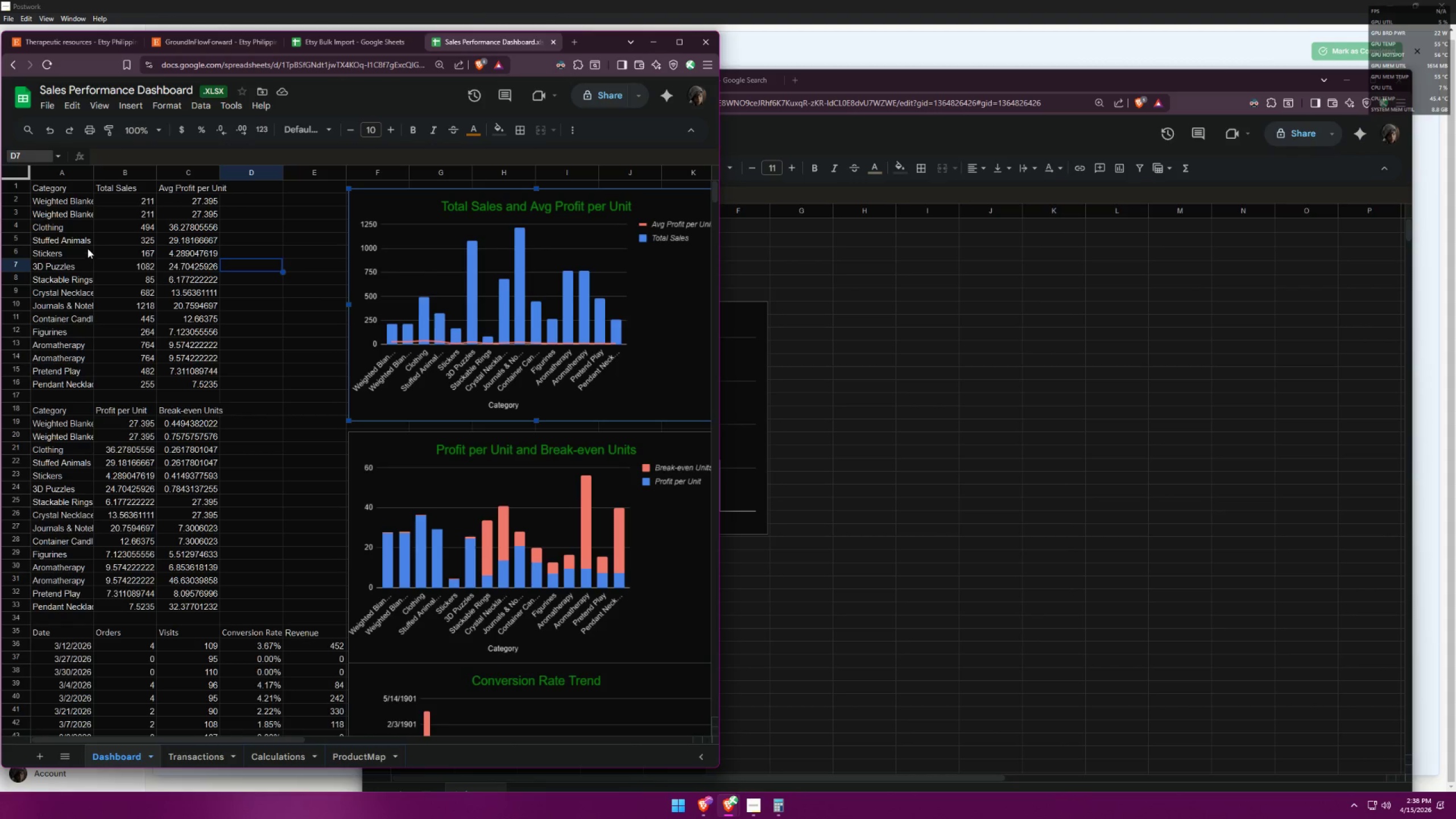 
double_click([86, 245])
 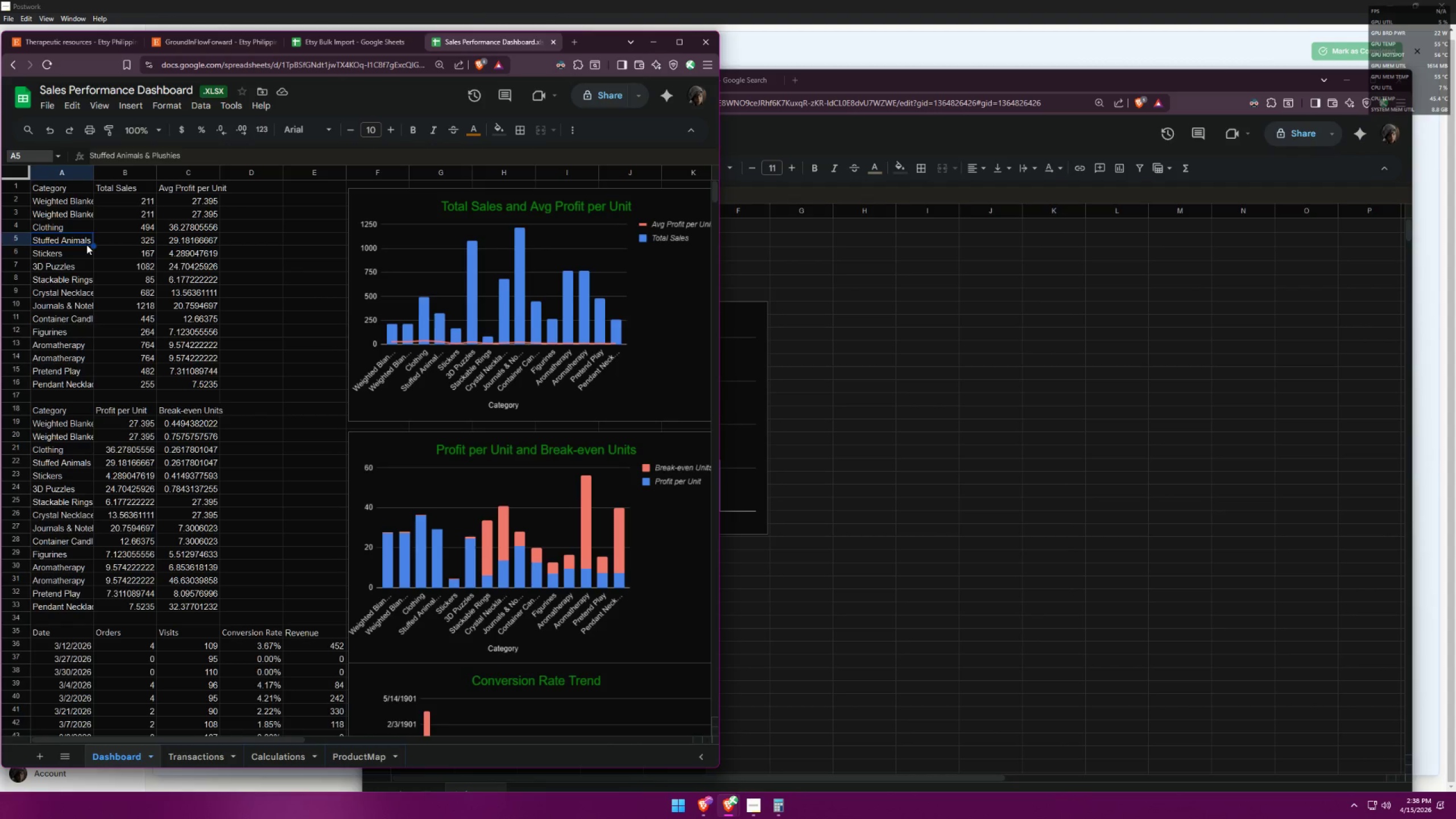 
triple_click([86, 245])
 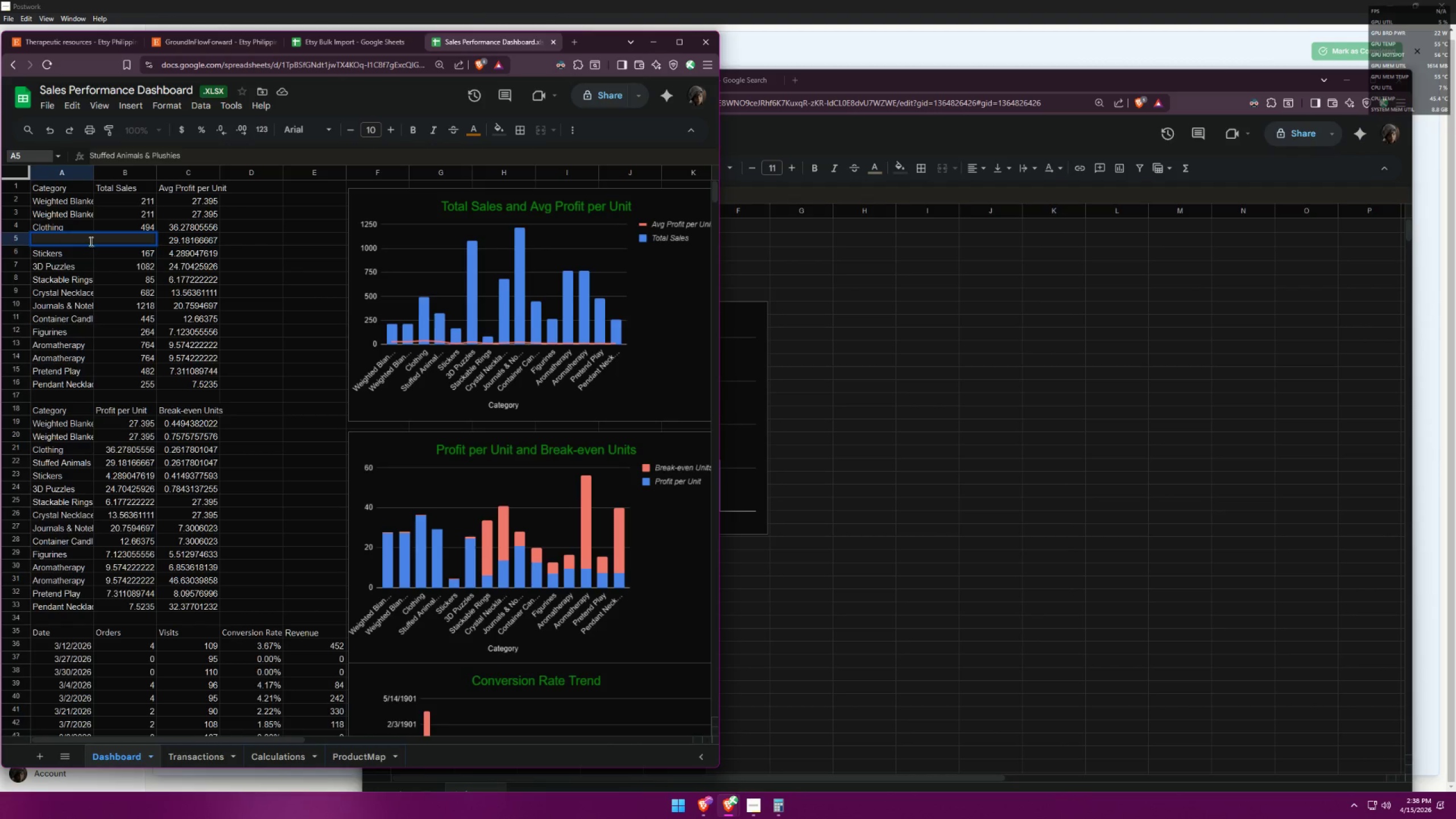 
triple_click([93, 238])
 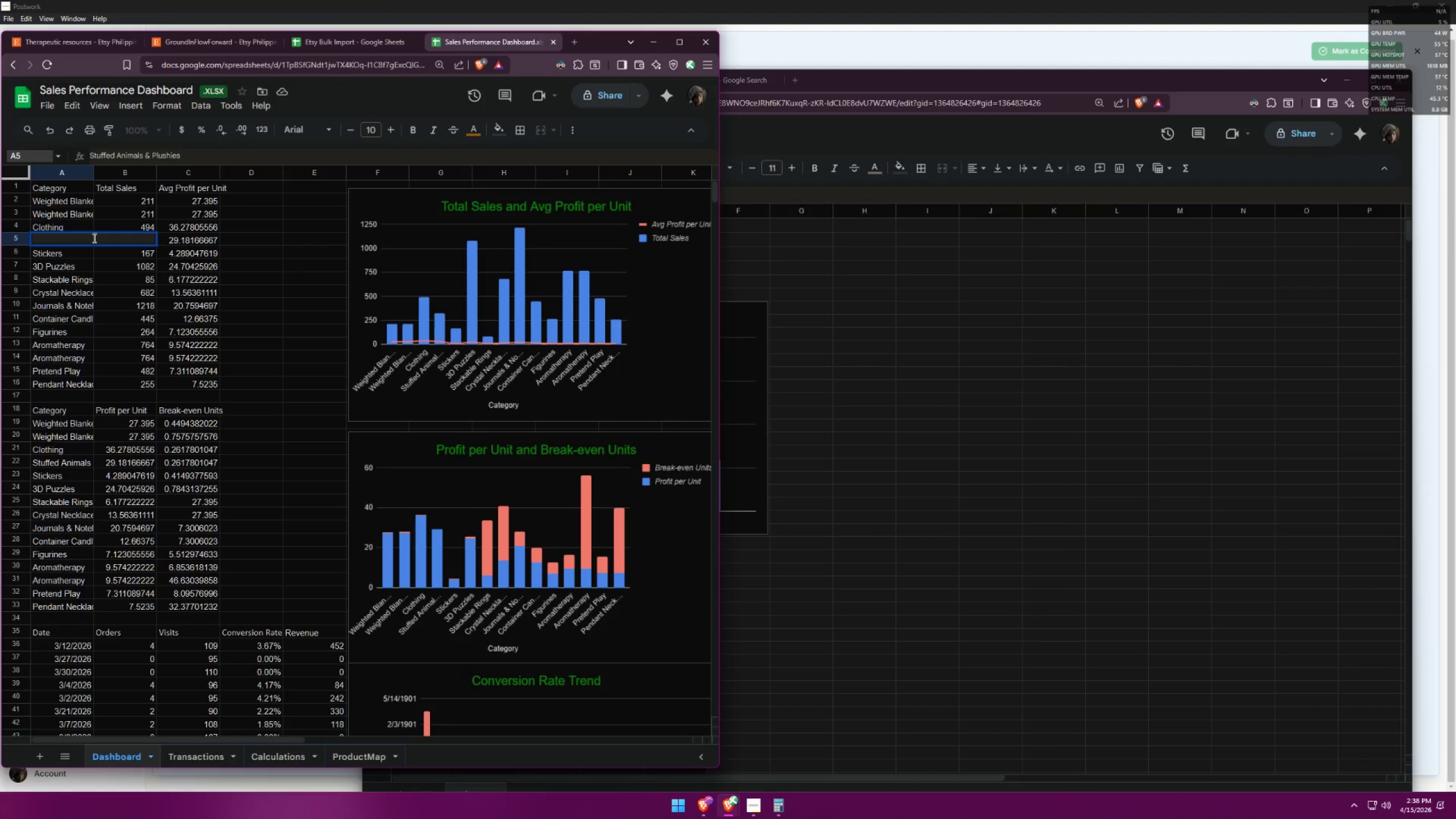 
triple_click([93, 238])
 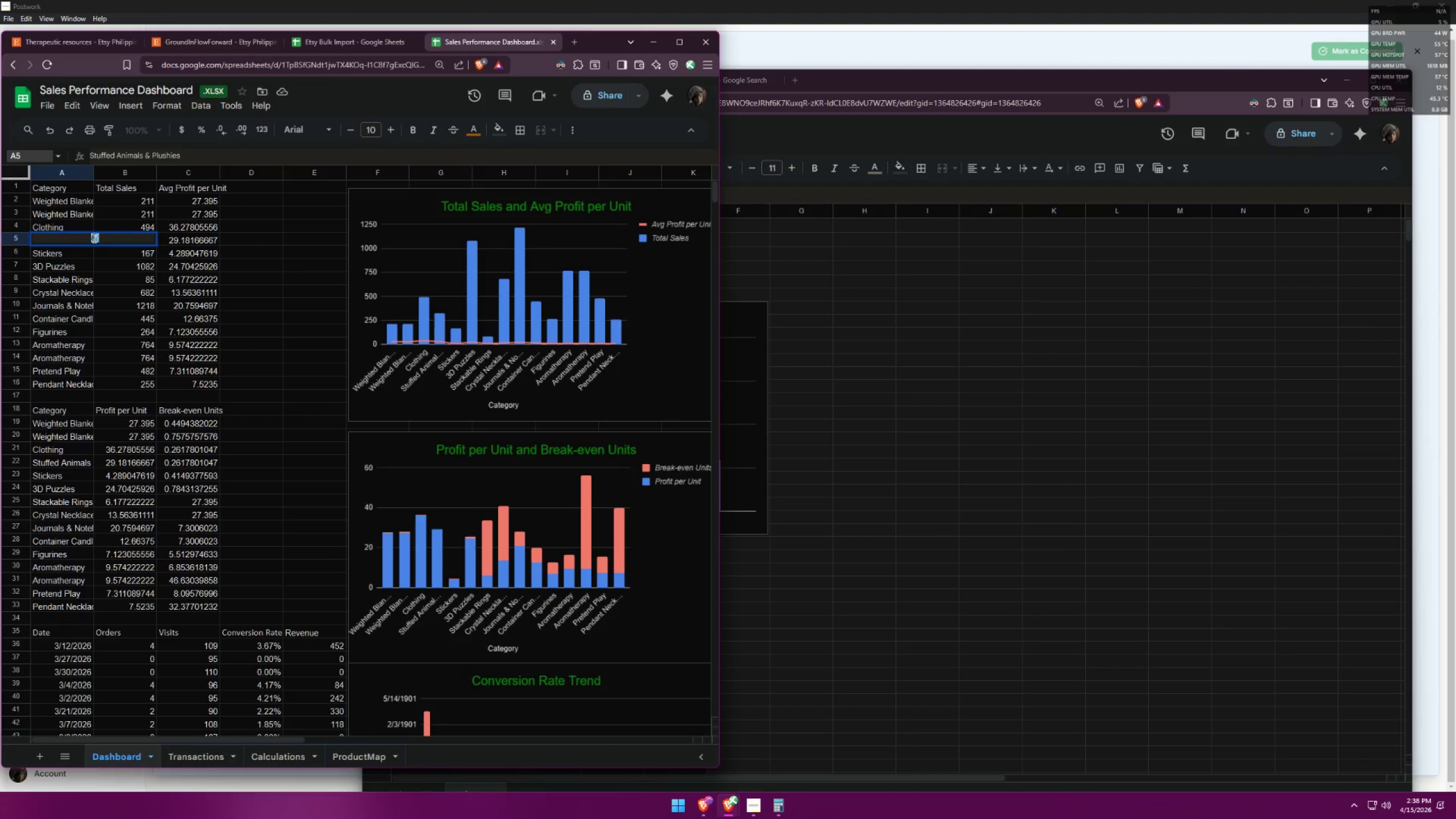 
triple_click([93, 238])
 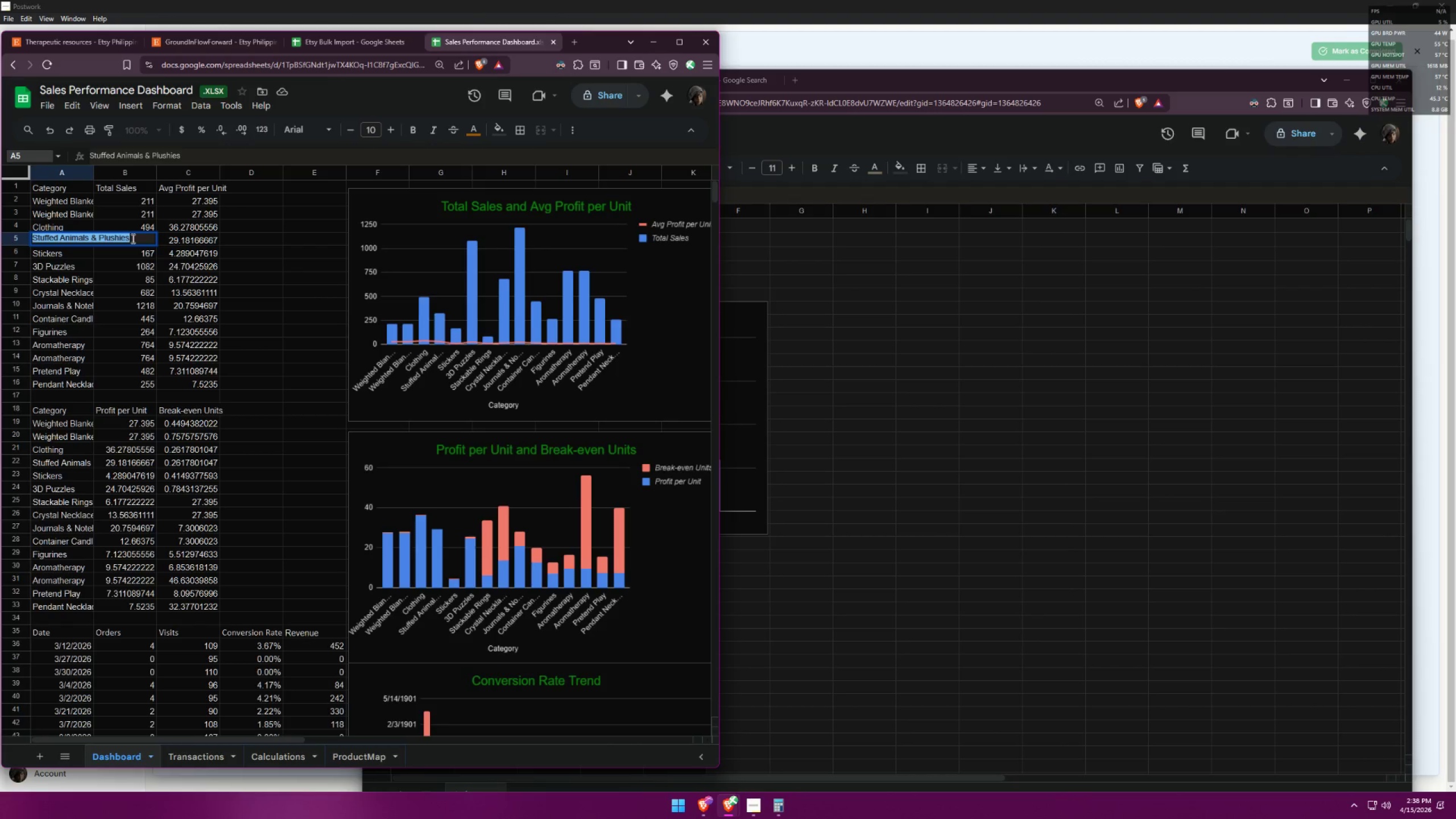 
key(Control+C)
 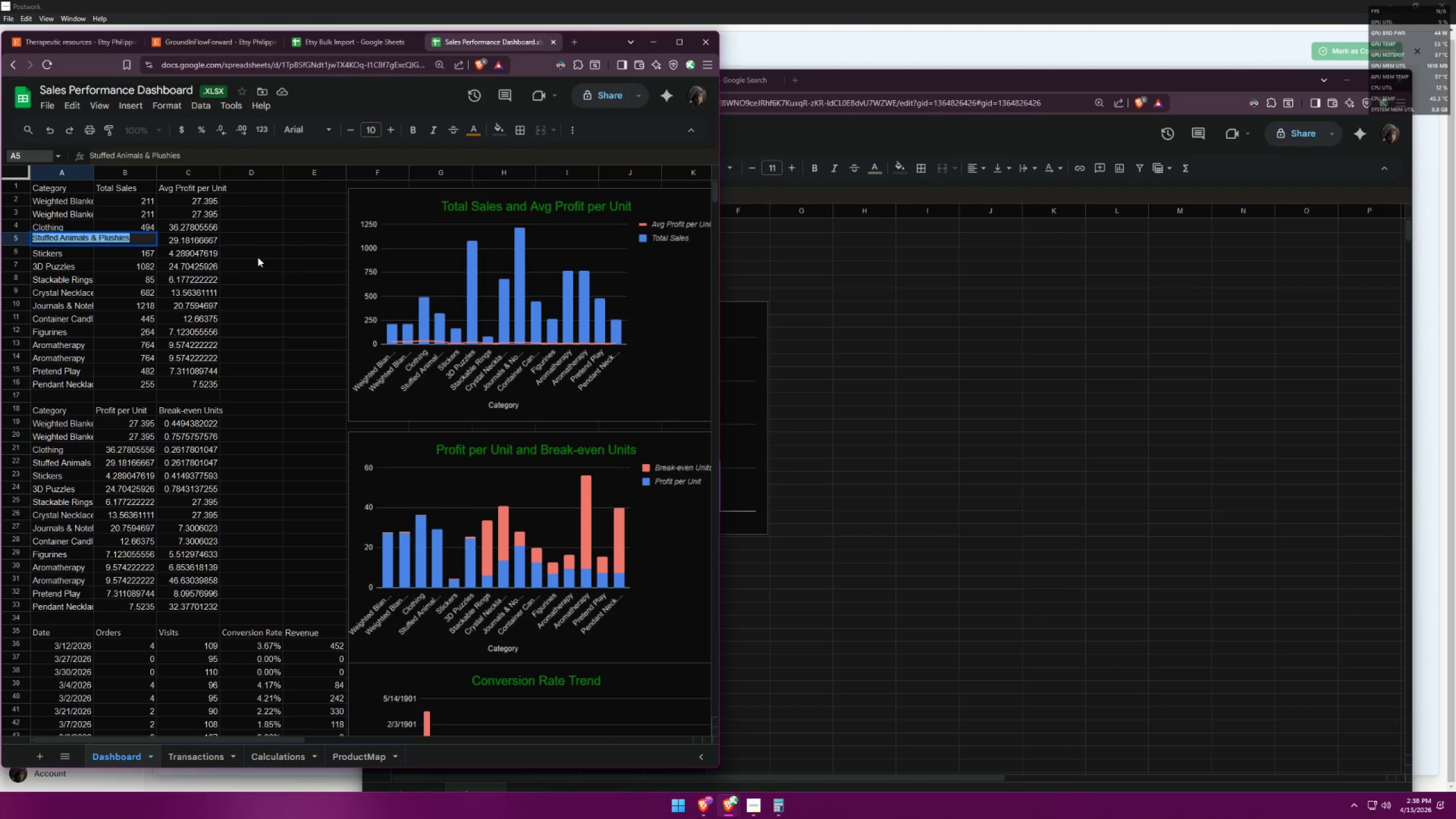 
left_click([258, 257])
 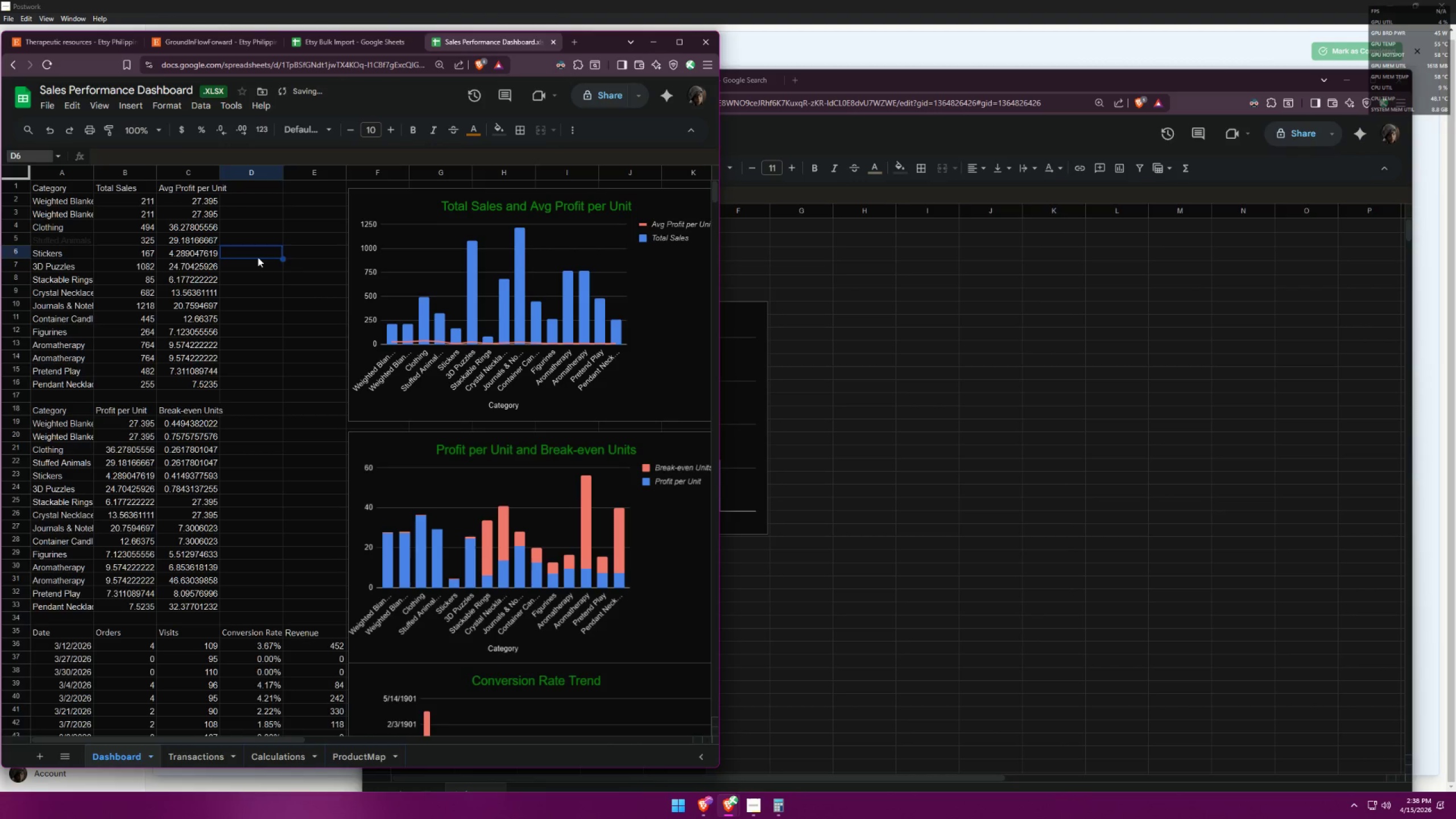 
key(Control+ControlLeft)
 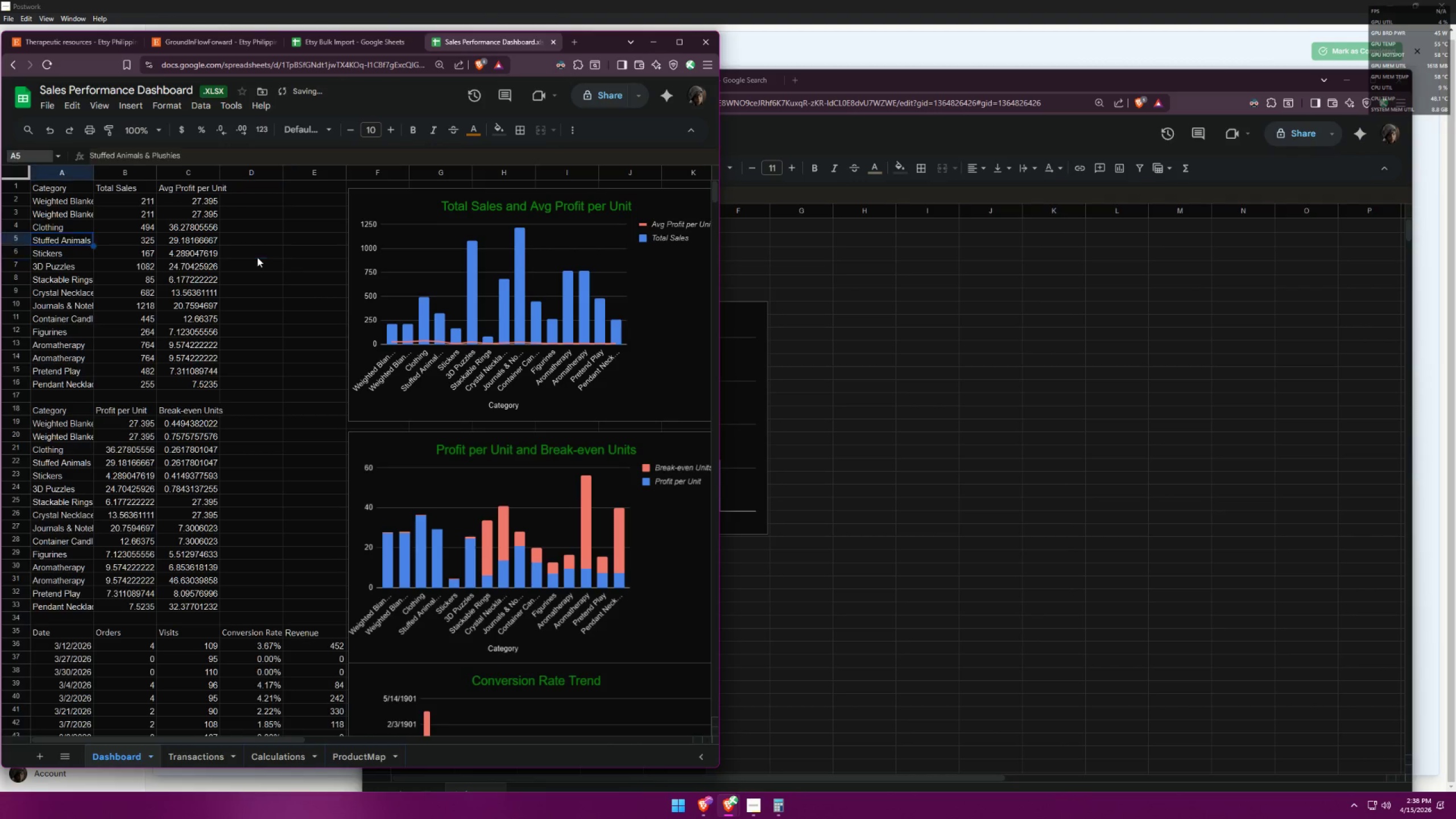 
key(Control+Z)
 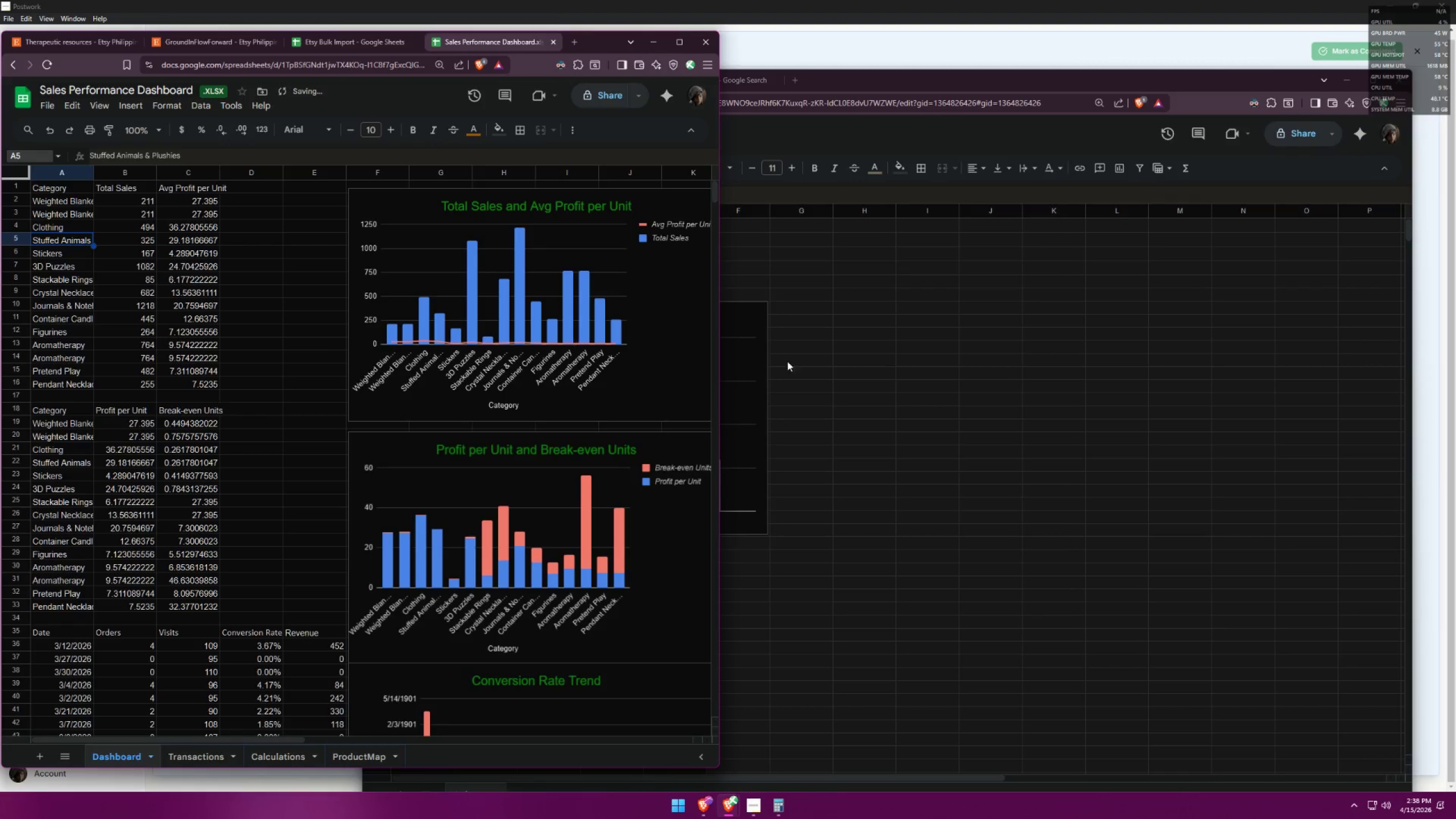 
left_click([838, 366])
 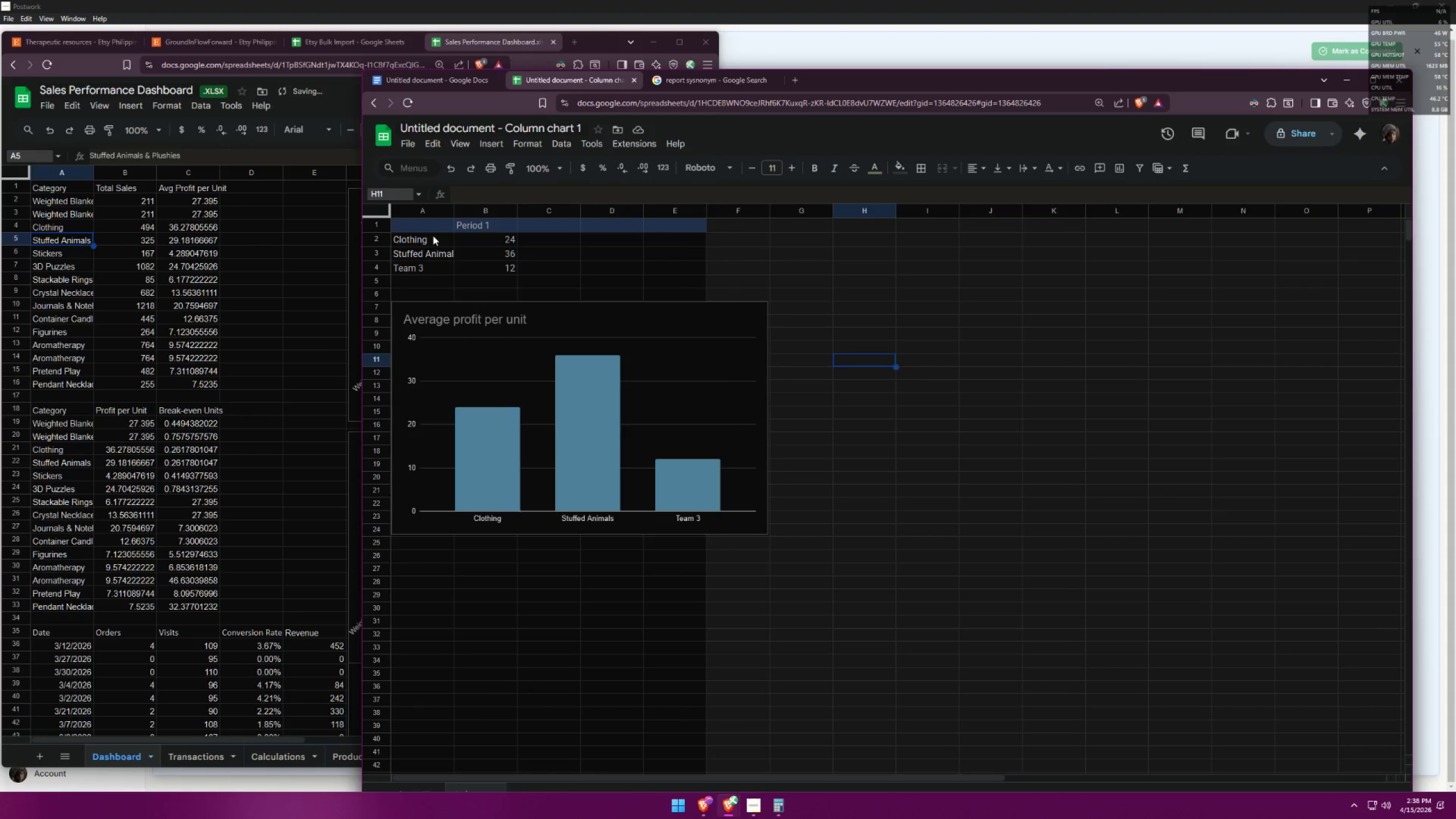 
left_click([428, 250])
 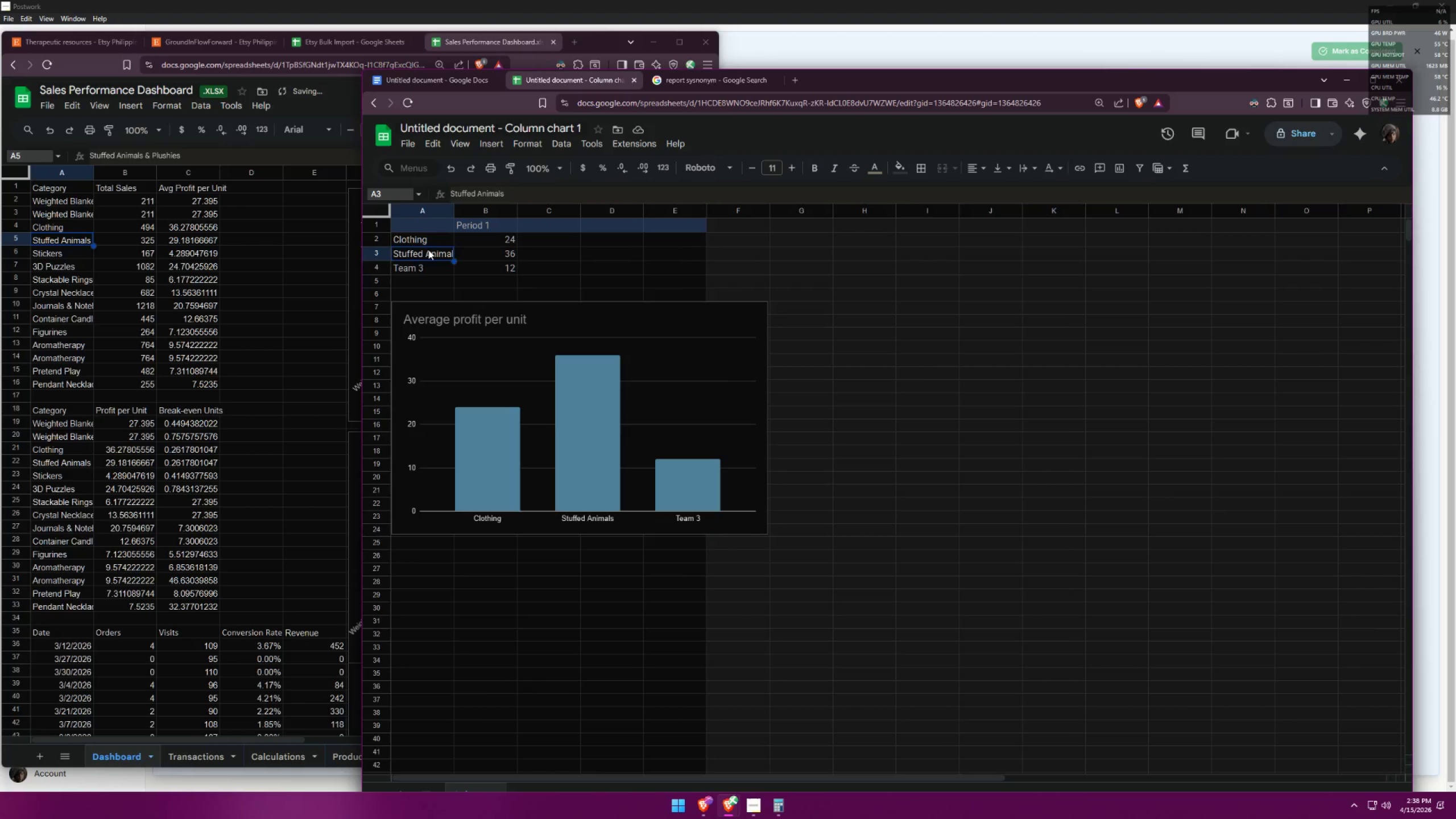 
triple_click([428, 249])
 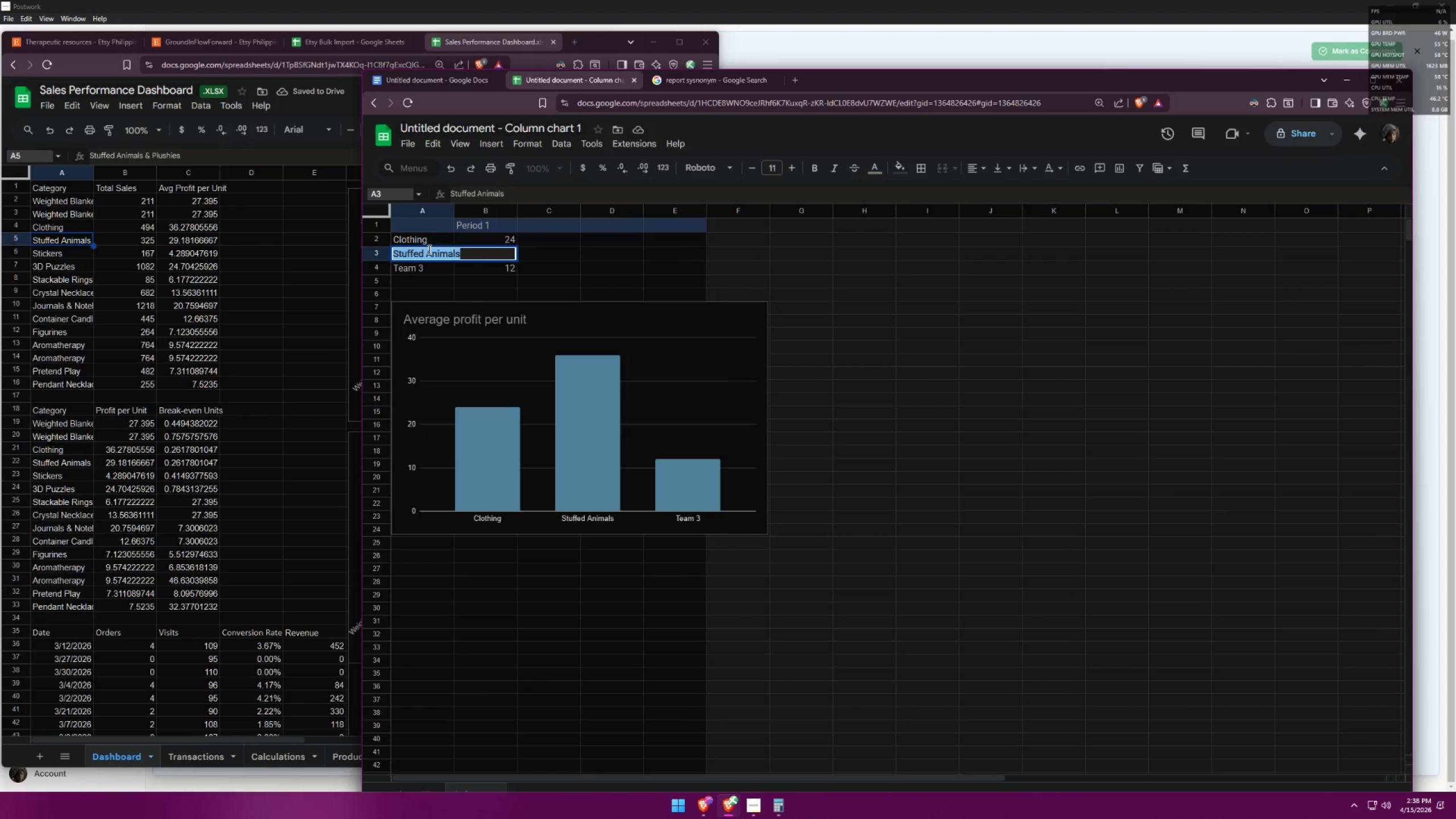 
triple_click([428, 249])
 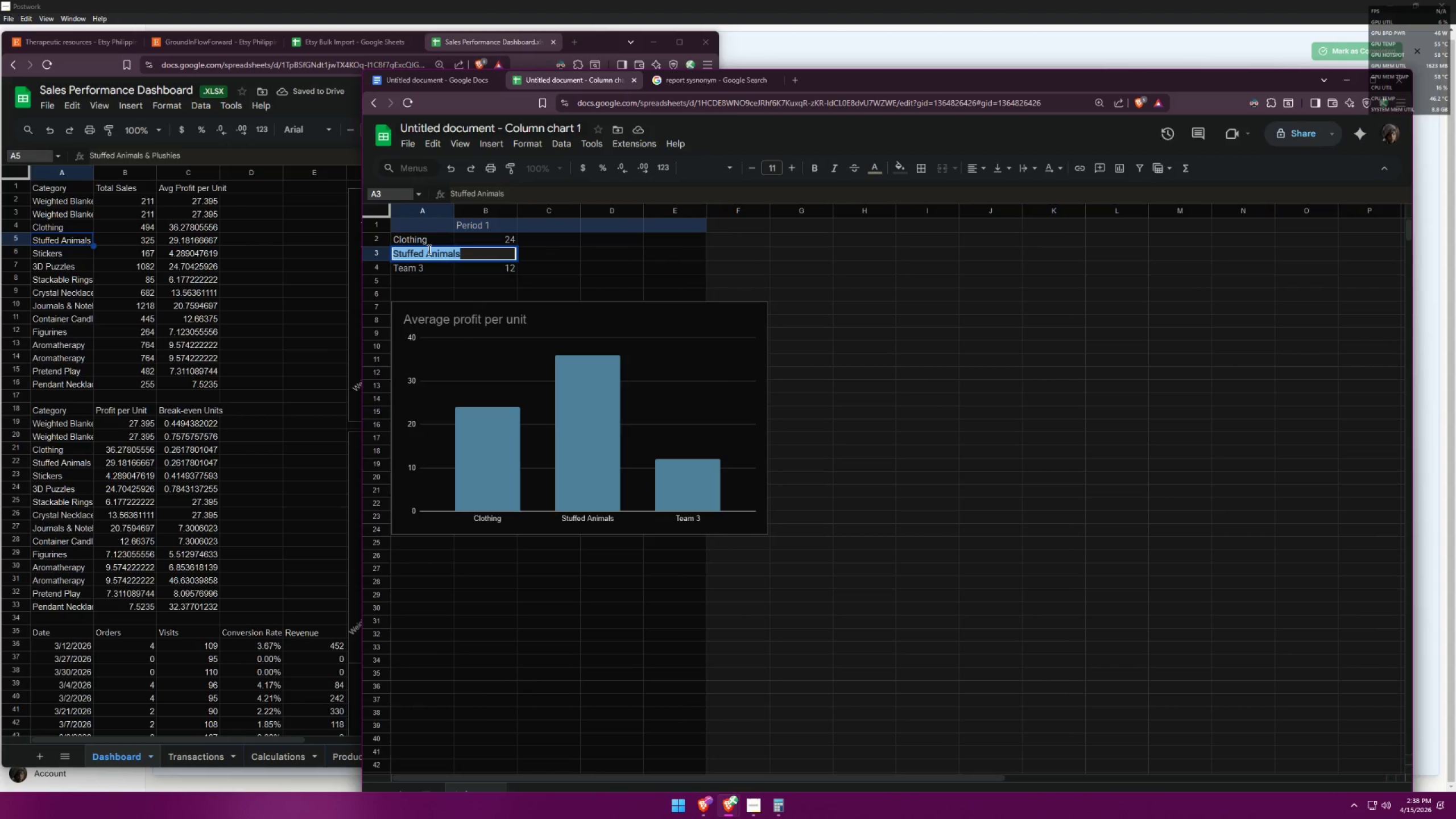 
key(Control+ControlLeft)
 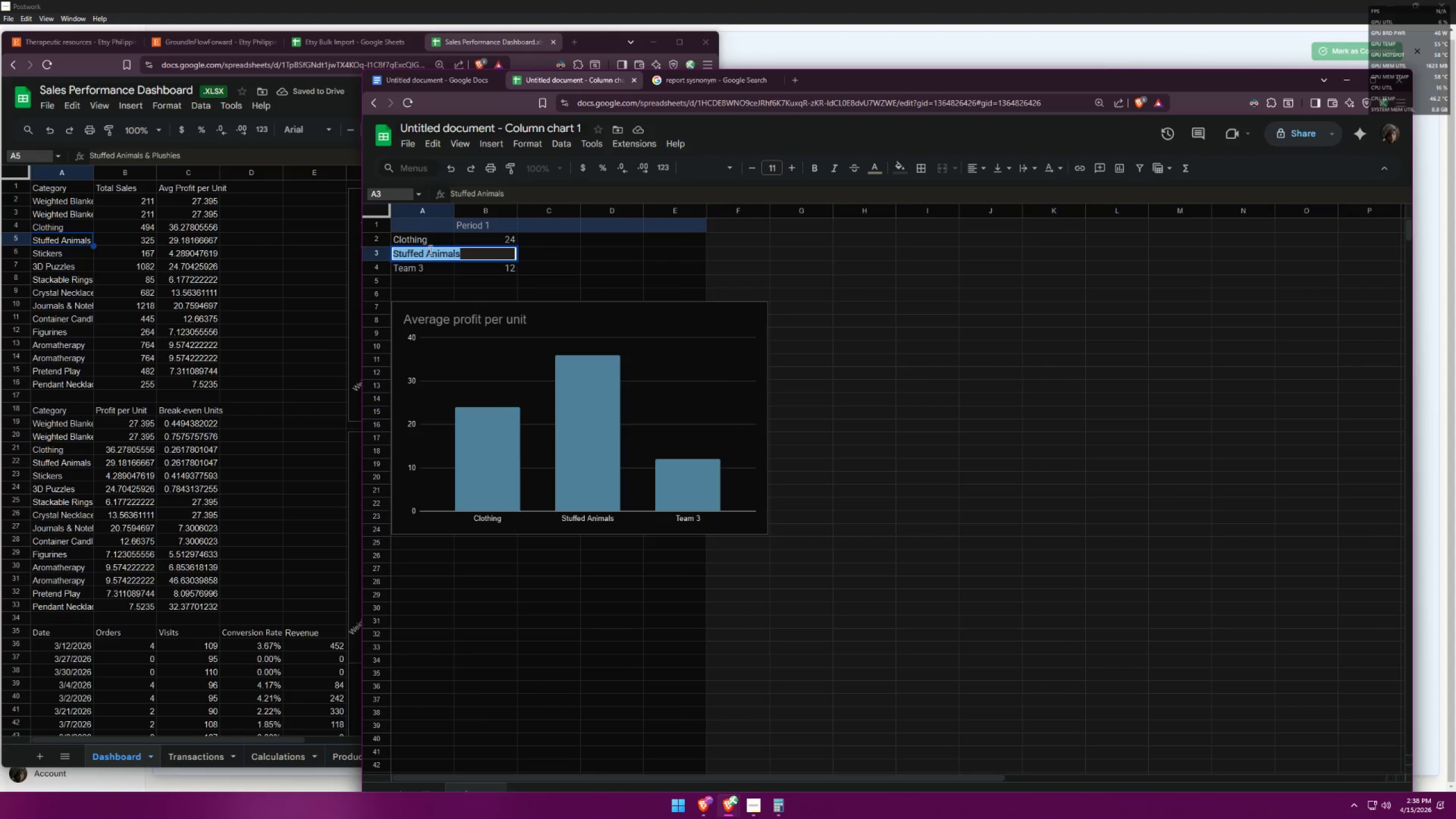 
key(Control+V)
 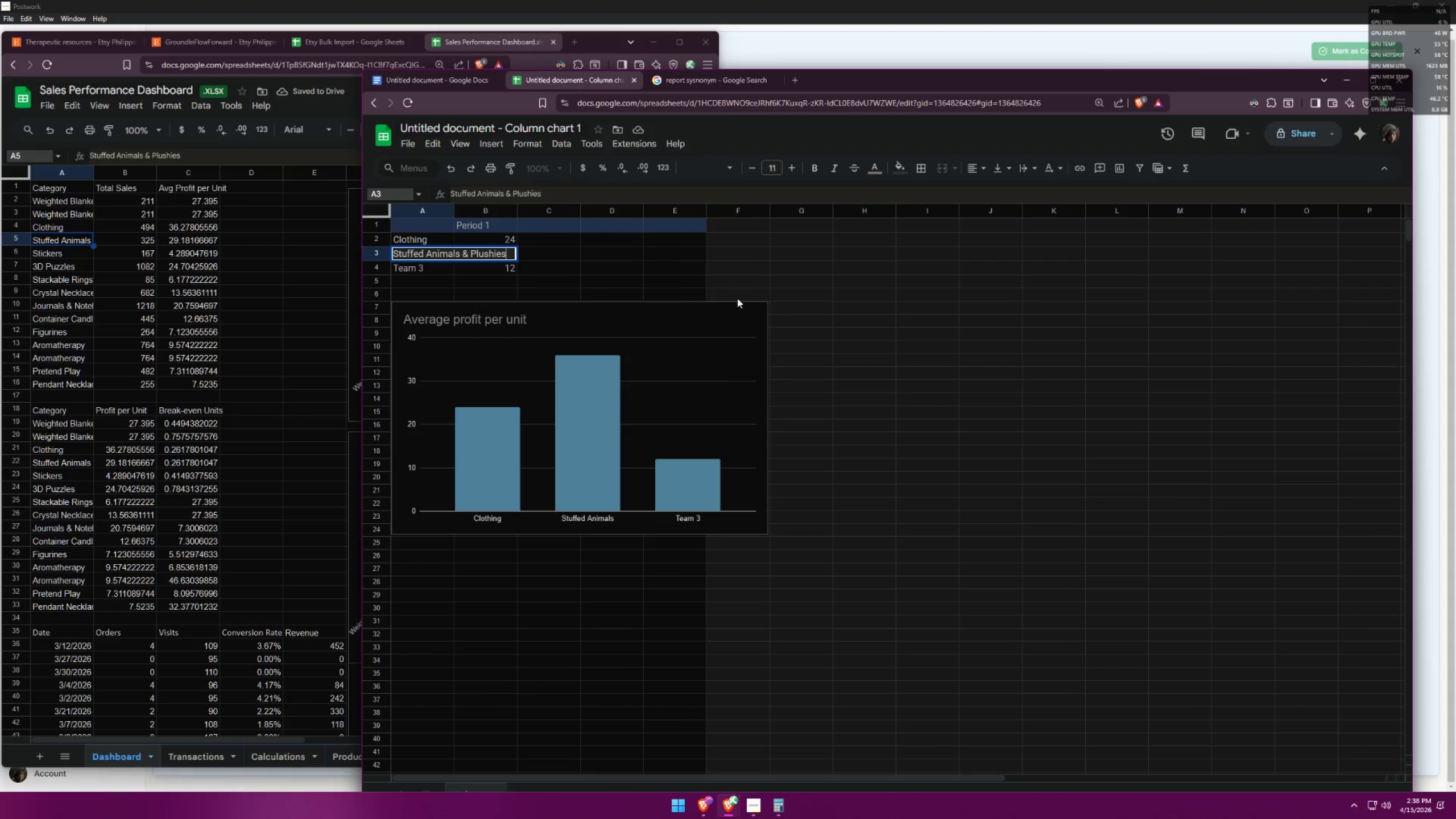 
left_click([824, 280])
 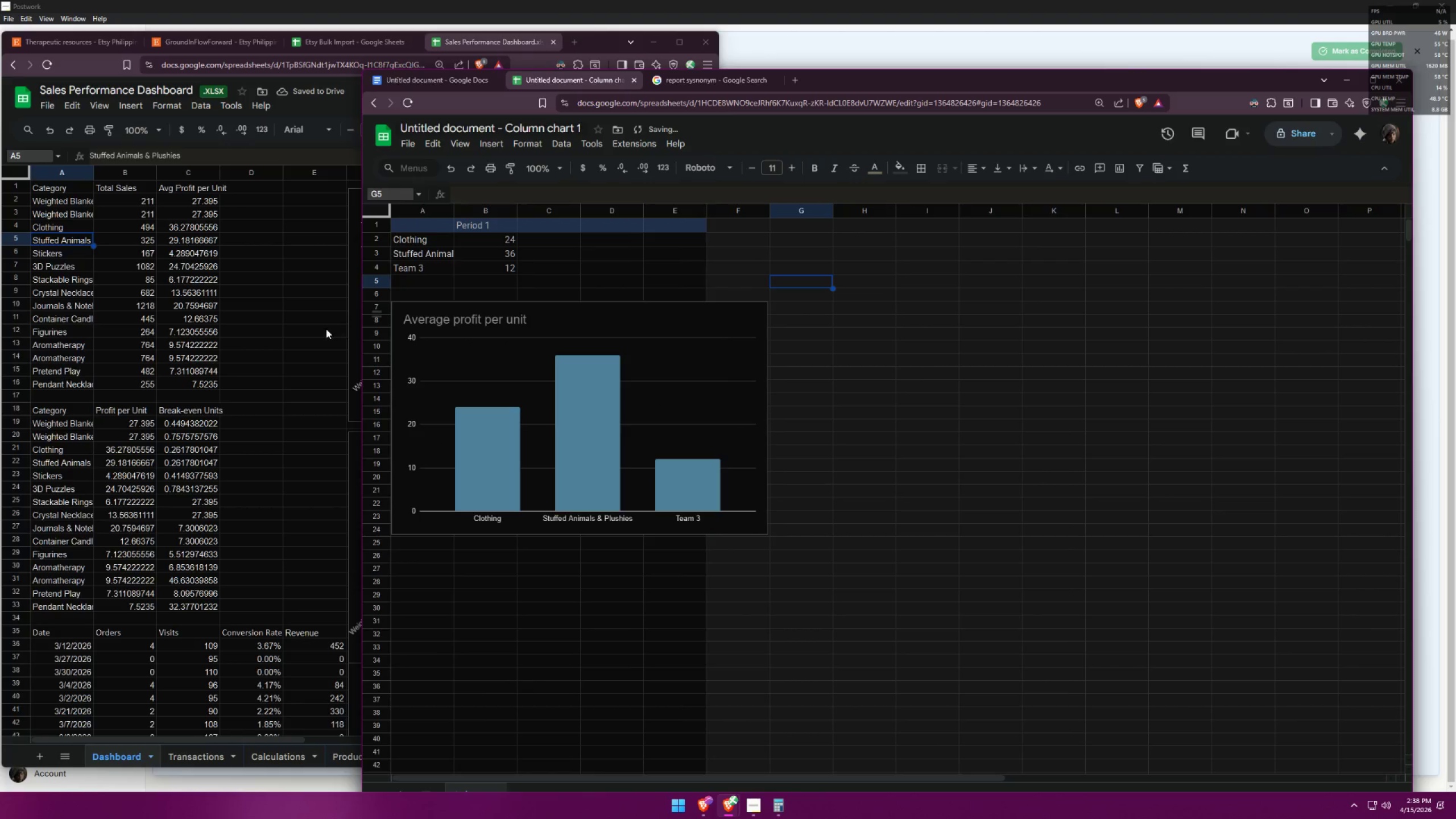 
left_click([318, 332])
 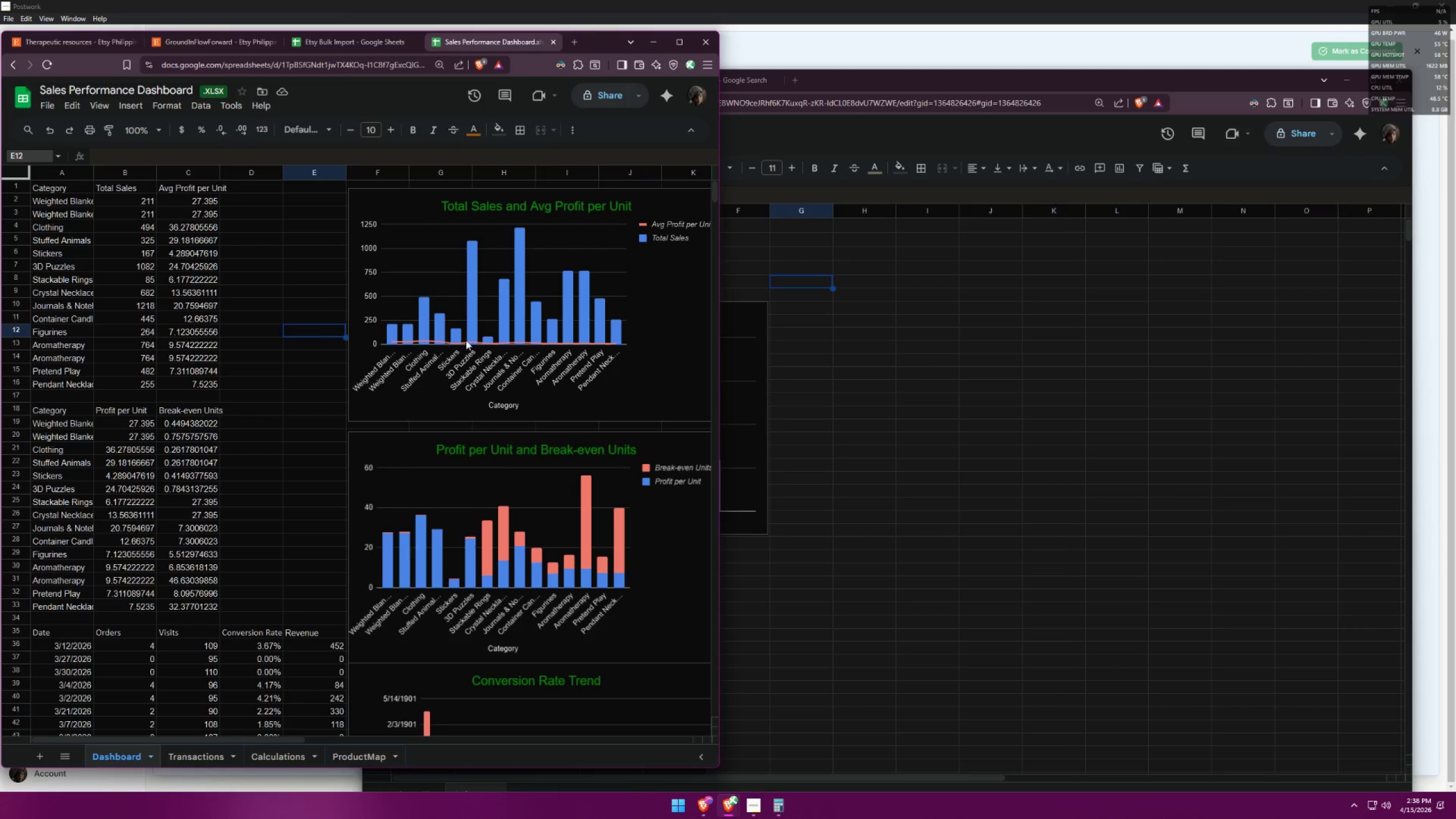 
mouse_move([463, 353])
 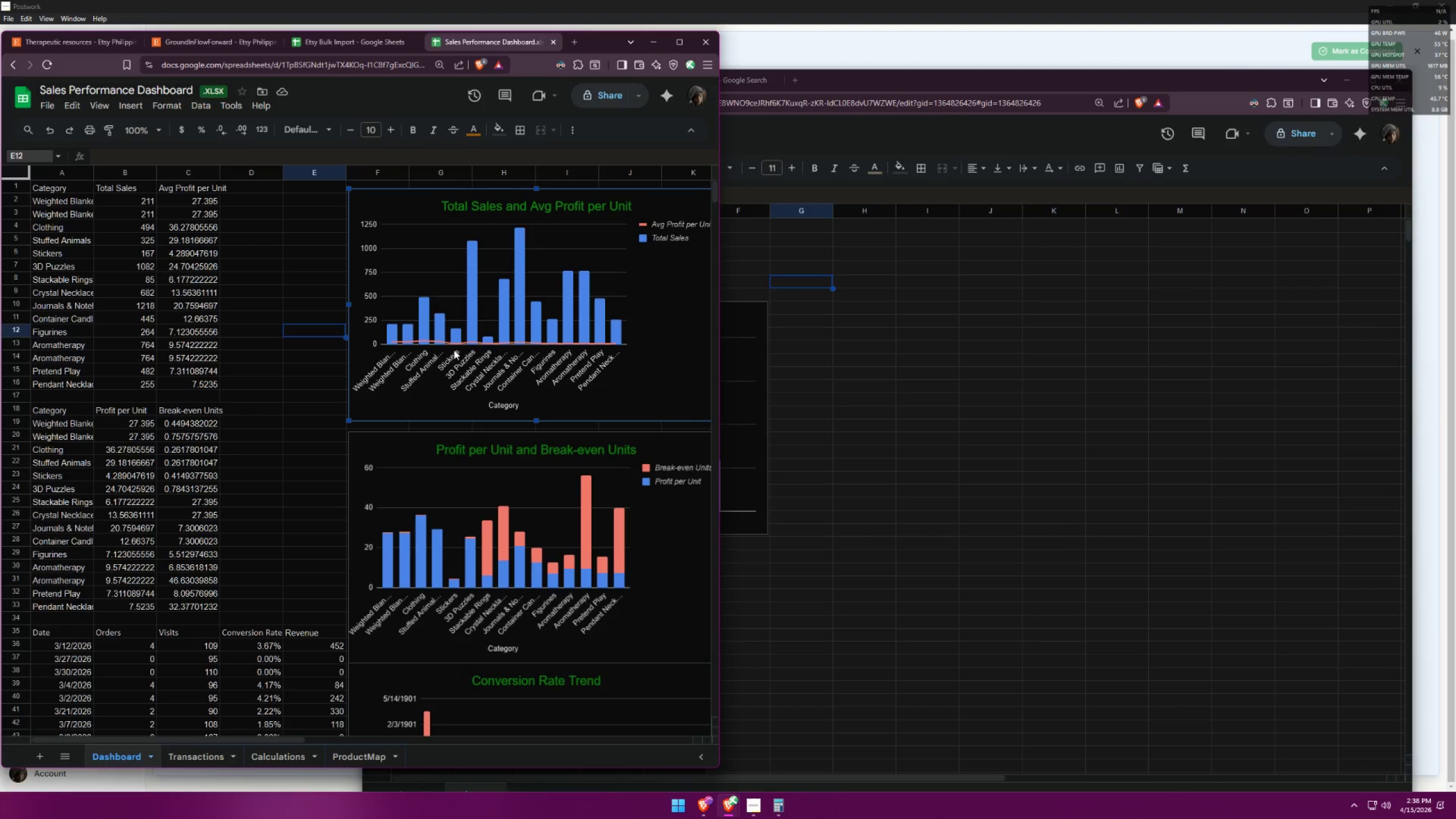 
mouse_move([440, 340])
 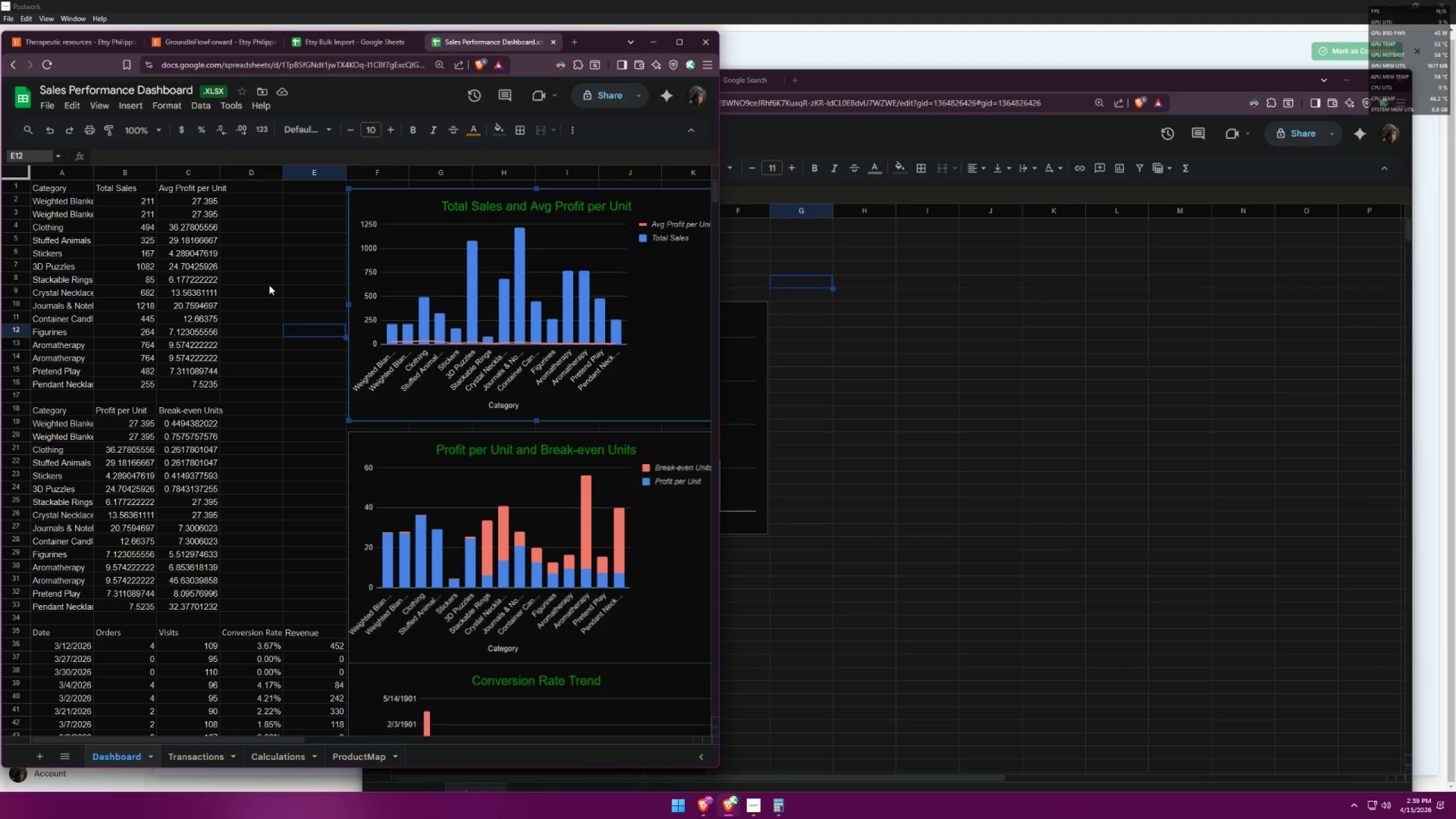 
mouse_move([404, 338])
 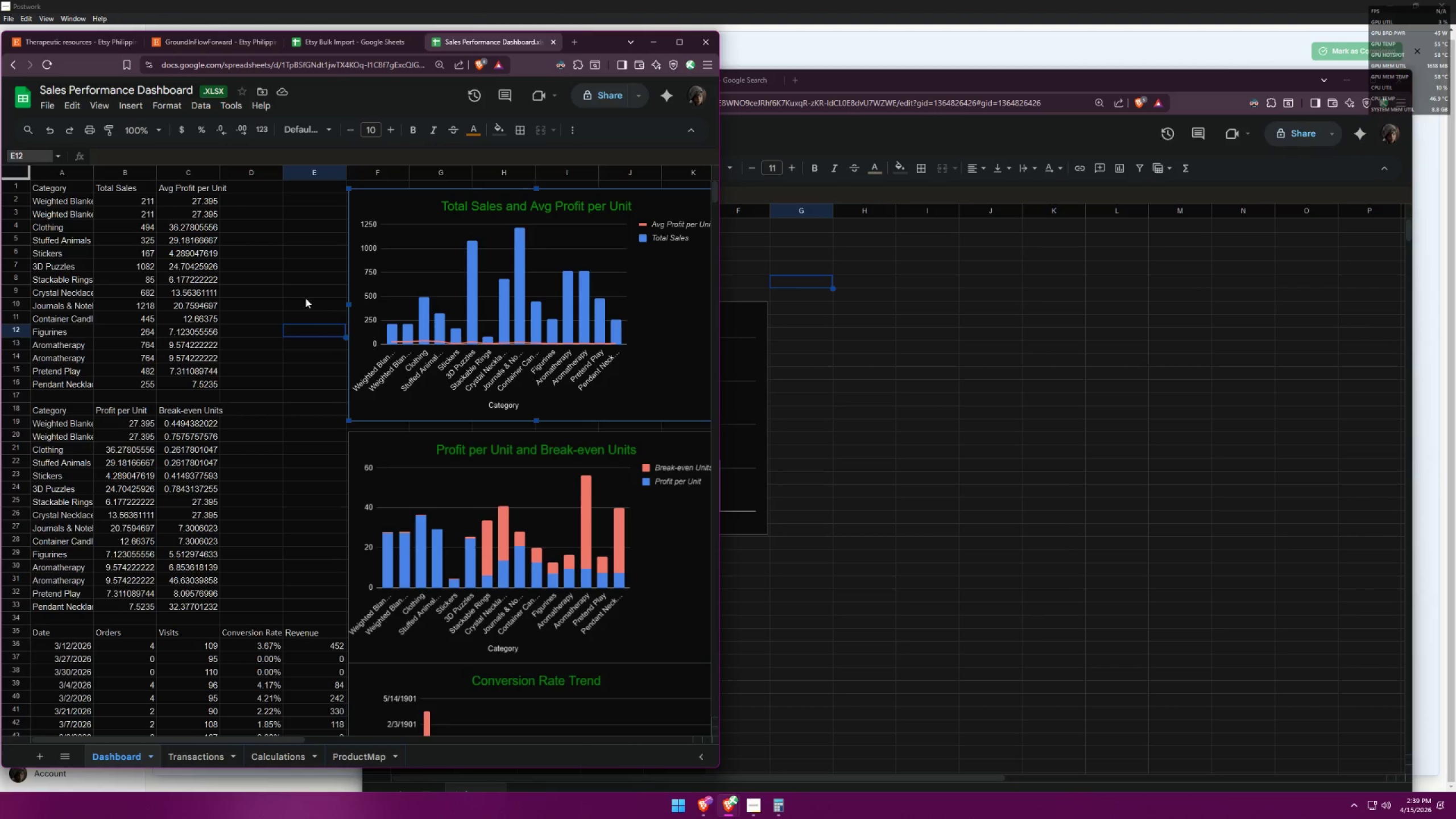 
left_click([268, 290])
 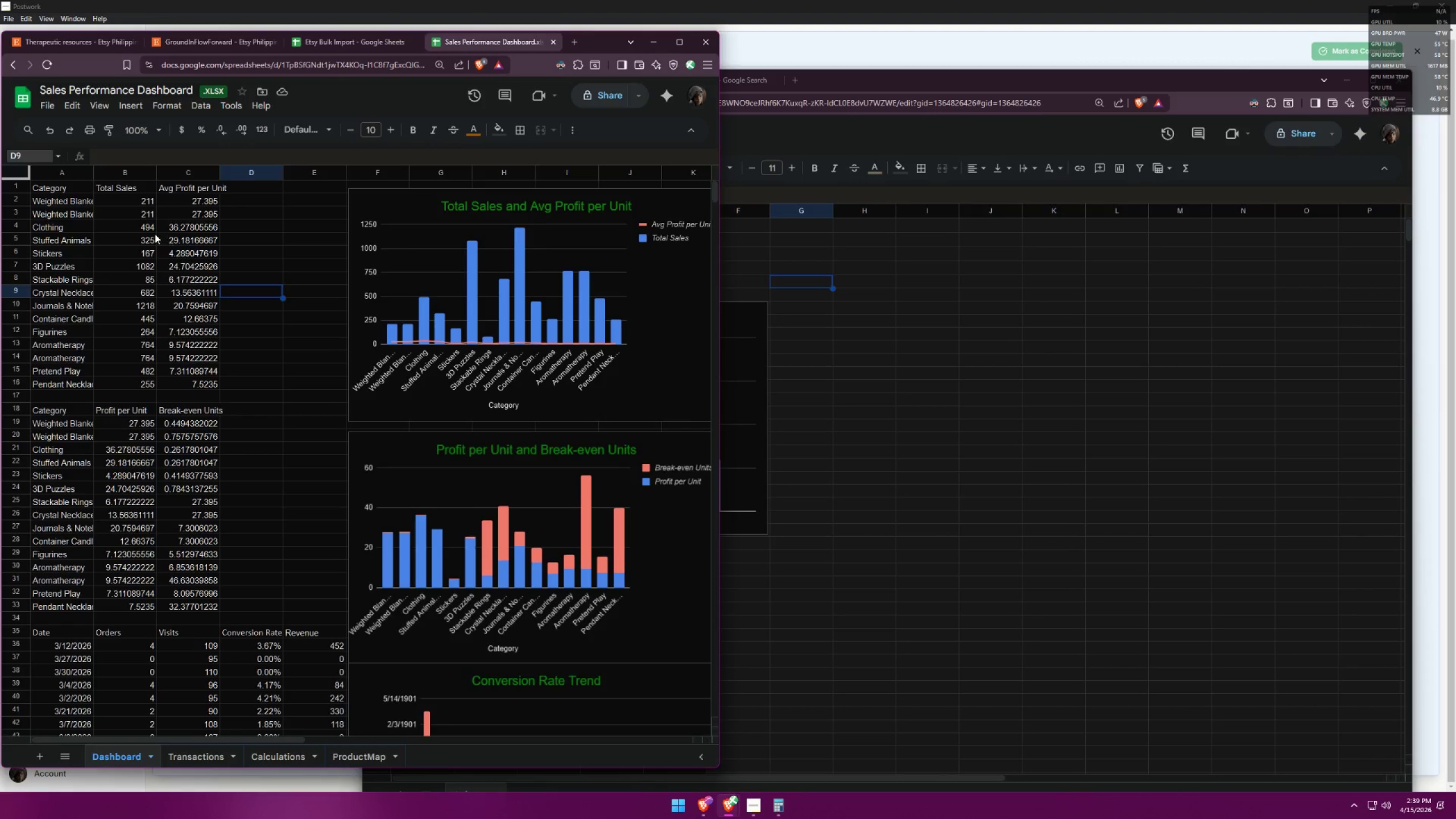 
left_click([70, 233])
 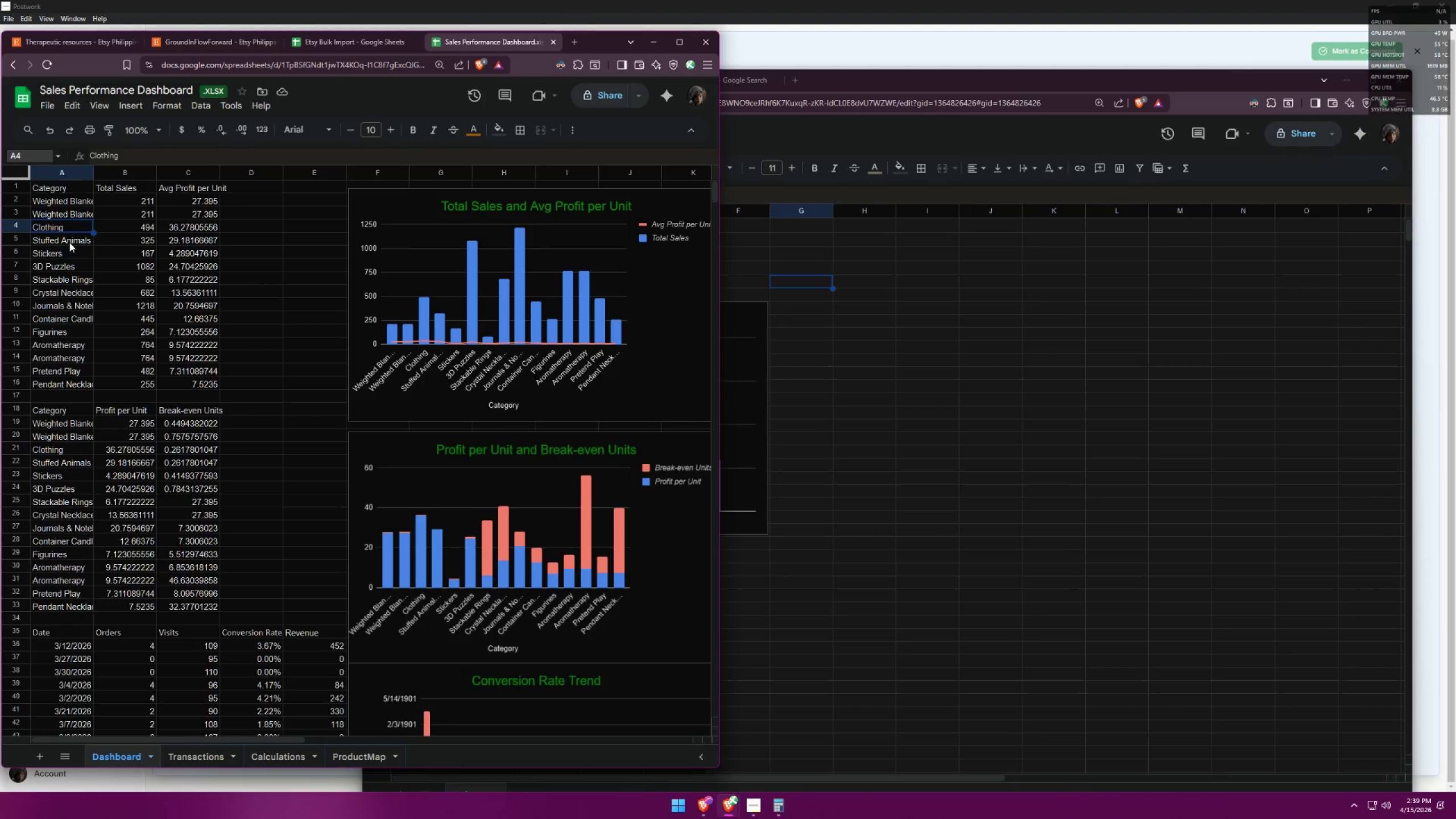 
left_click([69, 242])
 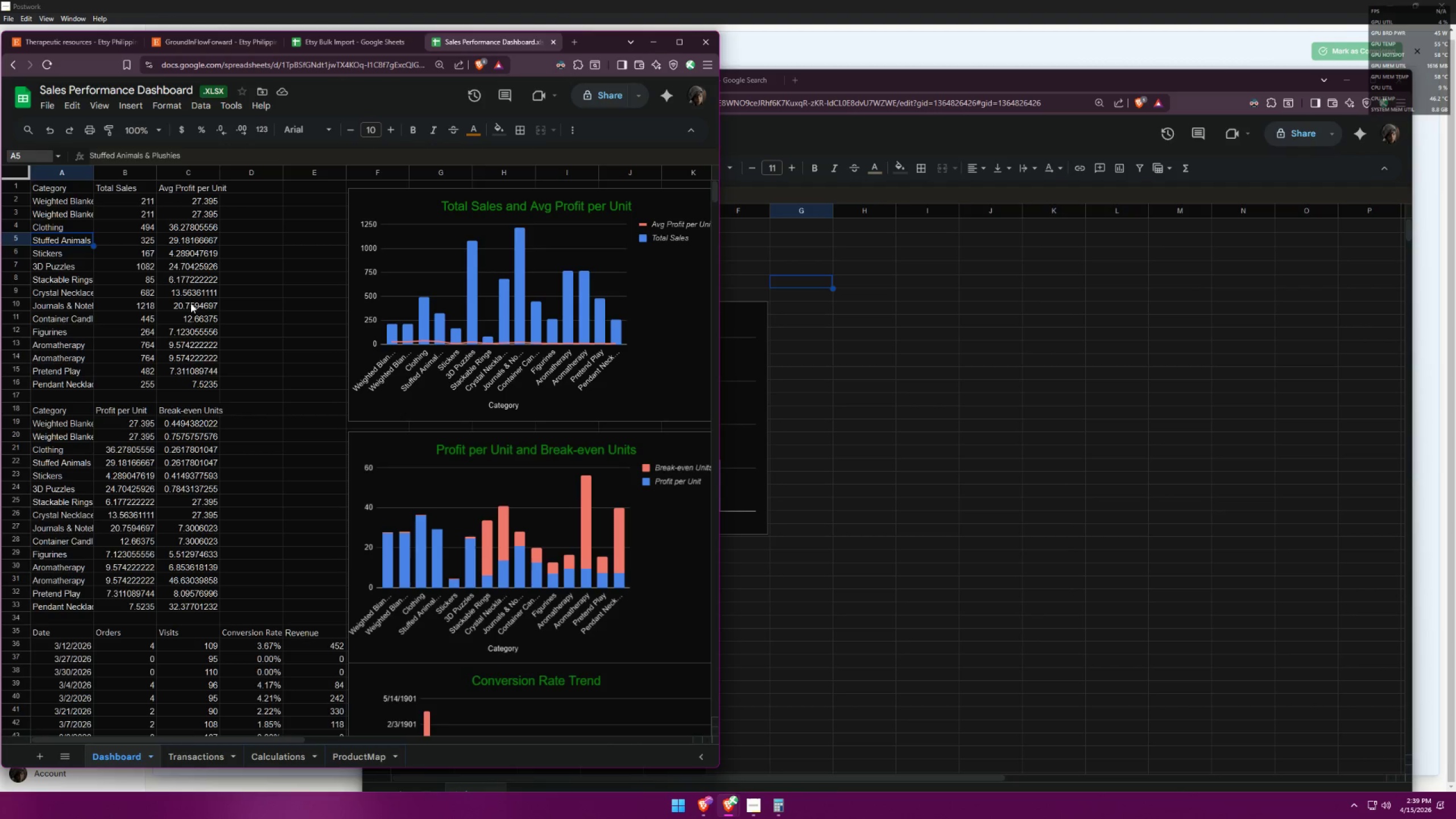 
left_click([65, 214])
 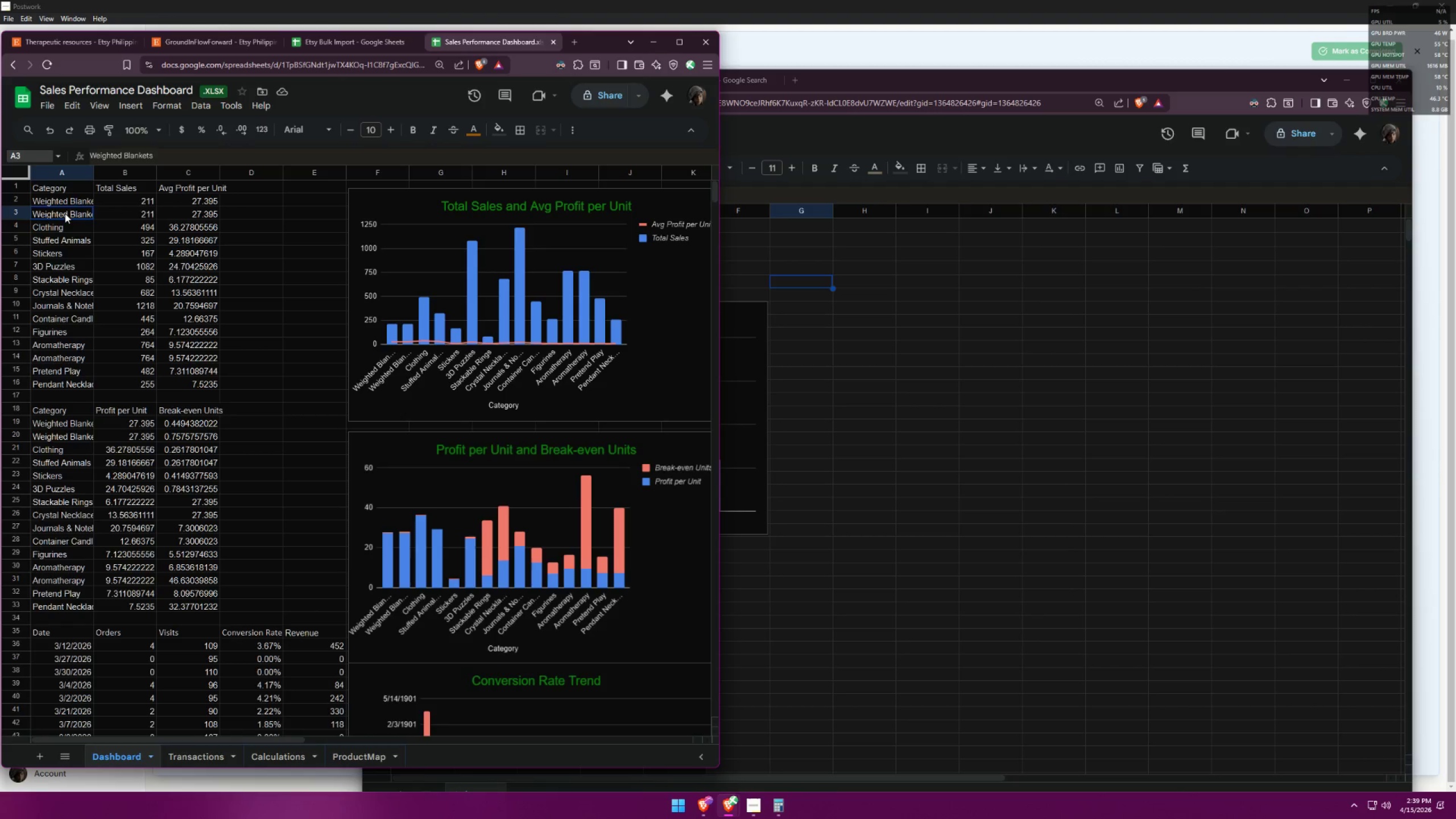 
triple_click([65, 213])
 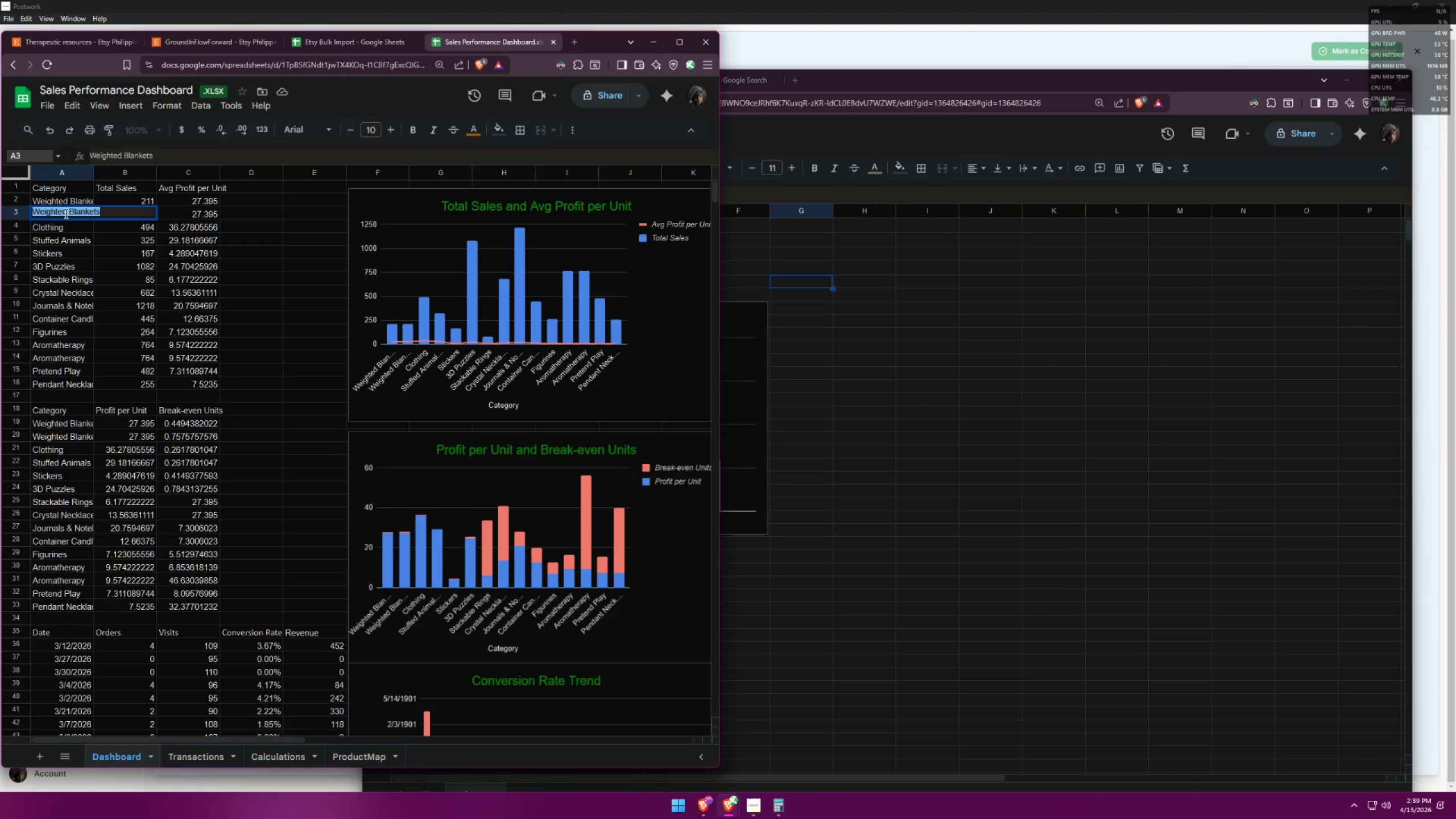 
triple_click([65, 213])
 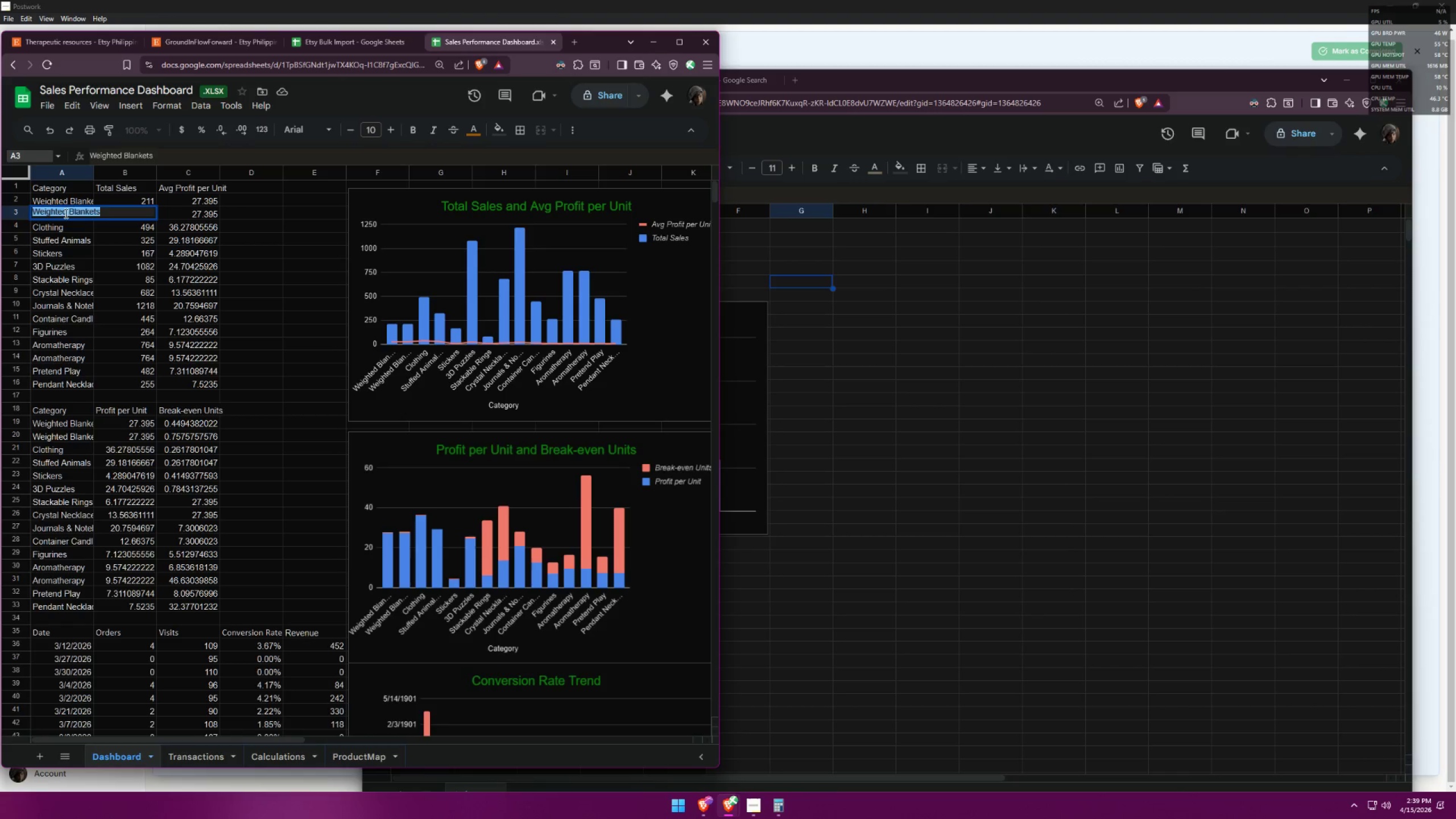 
key(Control+ControlLeft)
 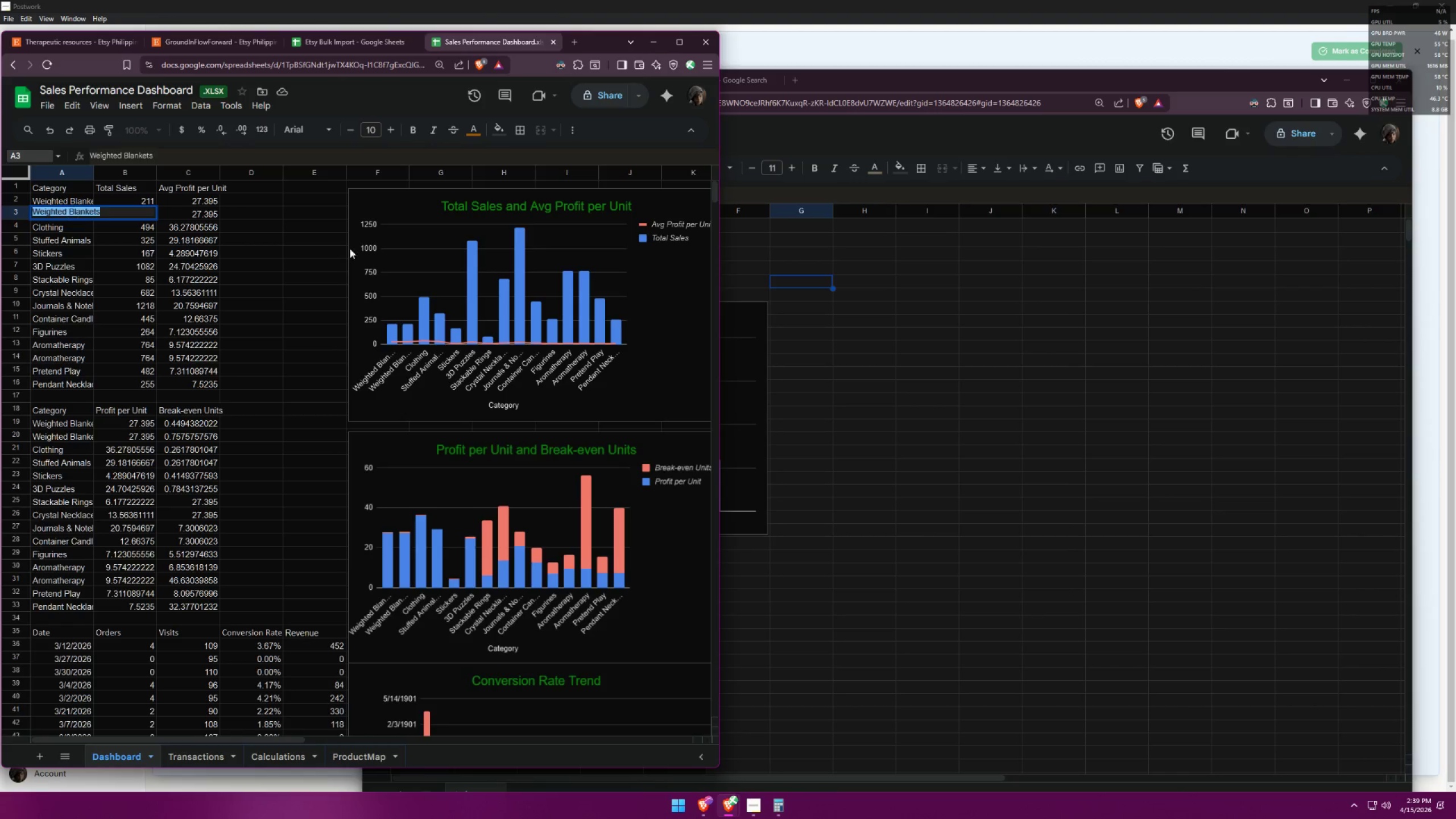 
key(Control+C)
 